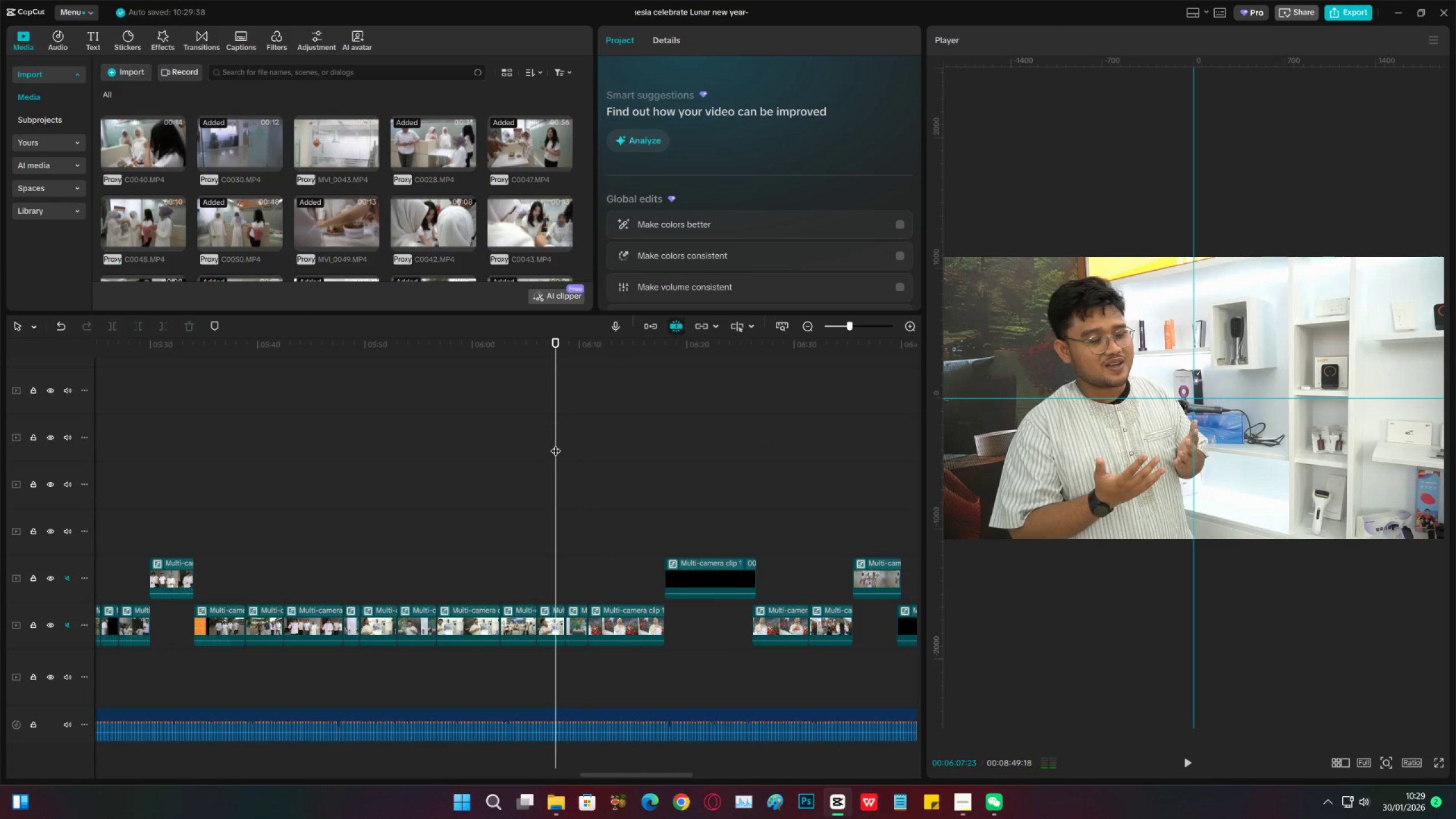 
key(Space)
 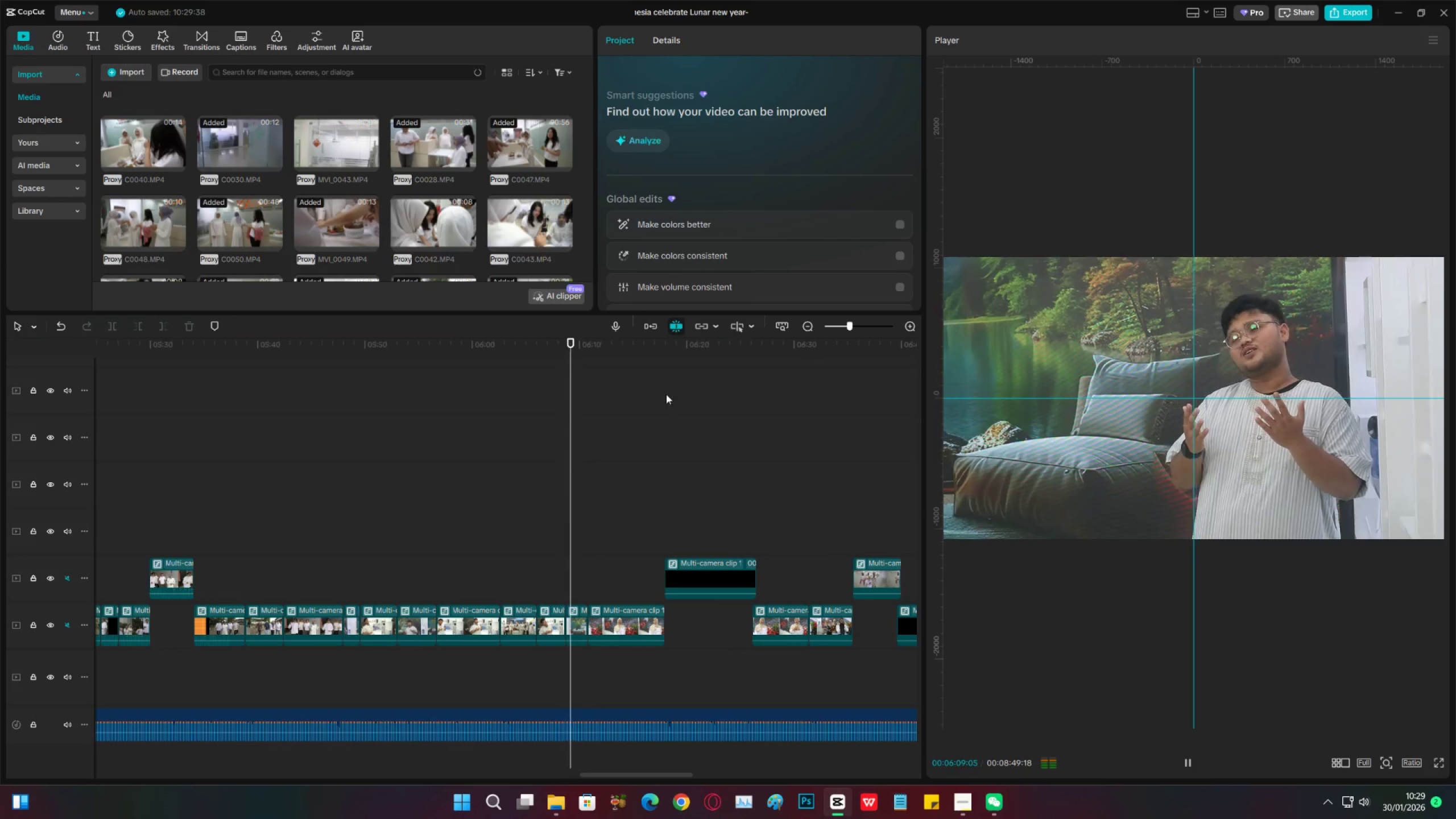 
left_click([521, 473])
 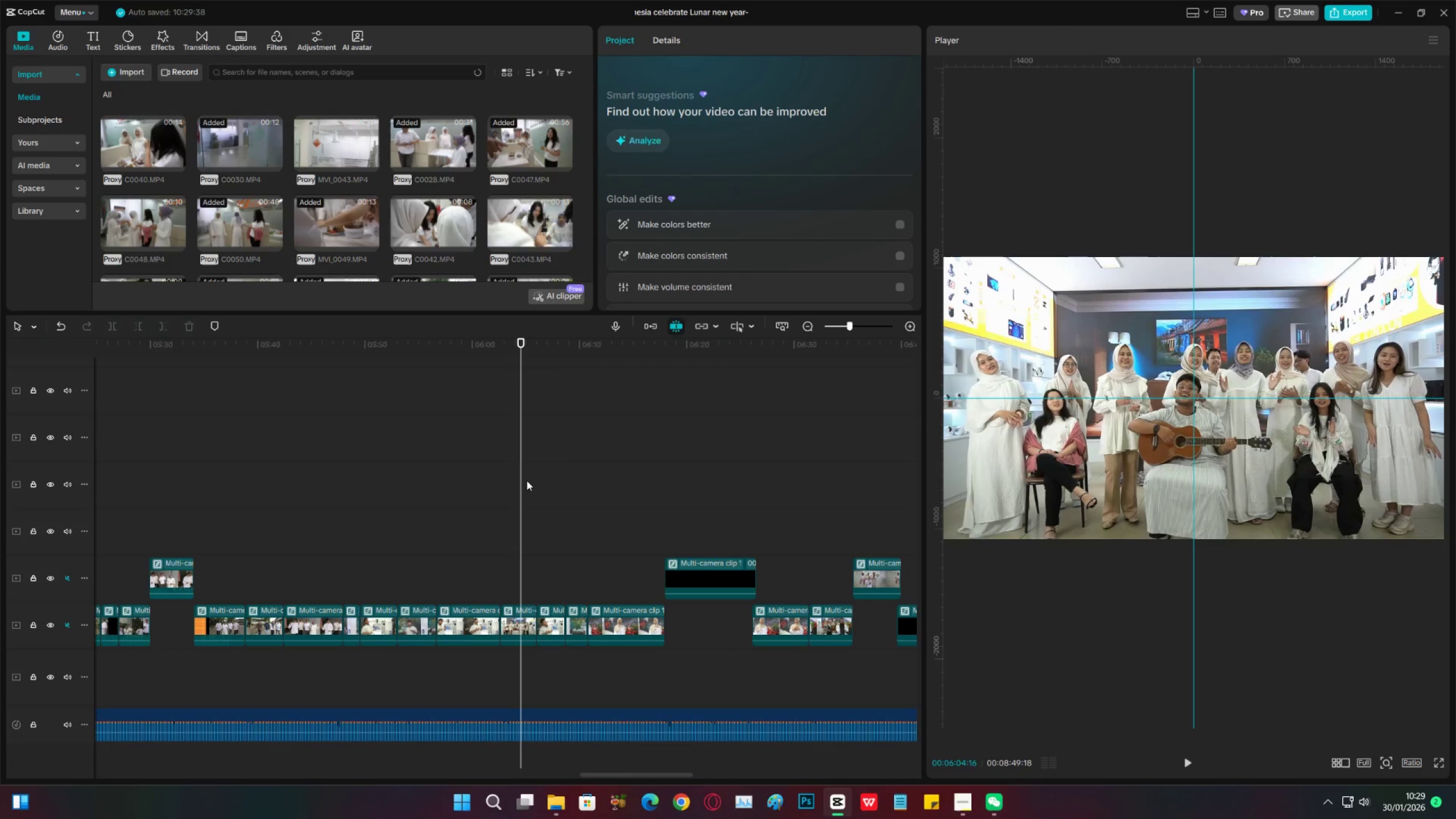 
left_click([527, 481])
 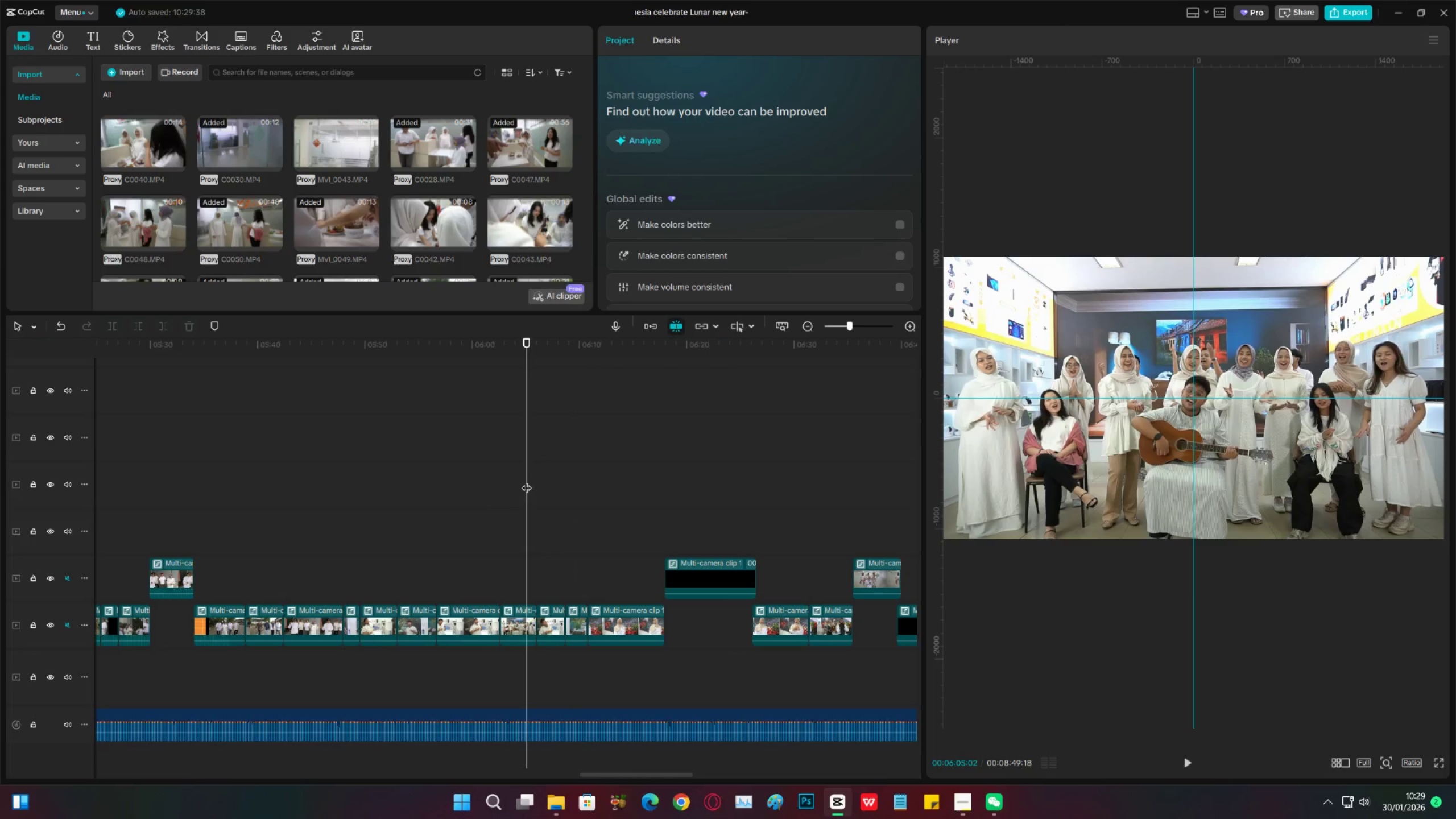 
key(Space)
 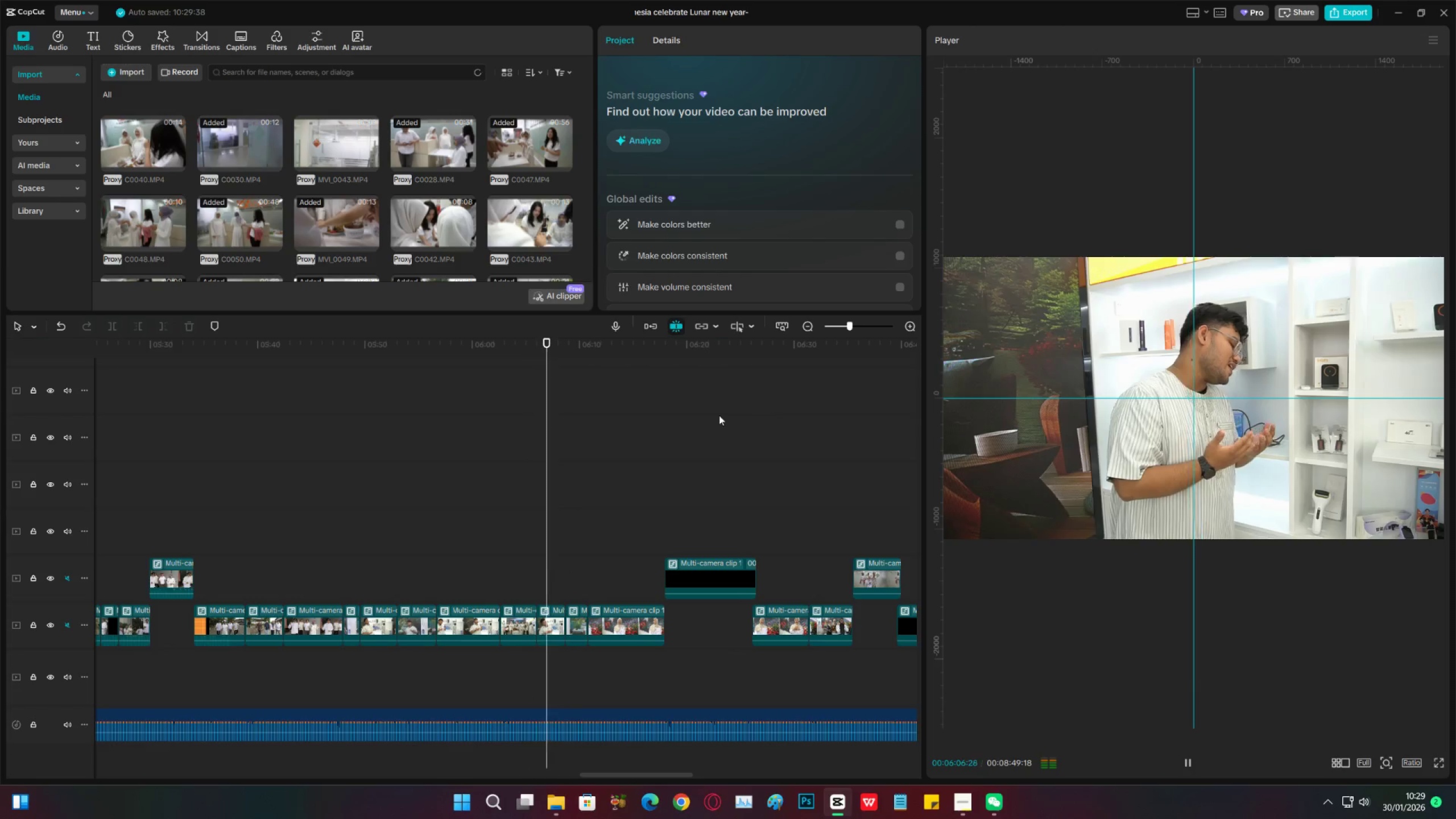 
left_click([490, 541])
 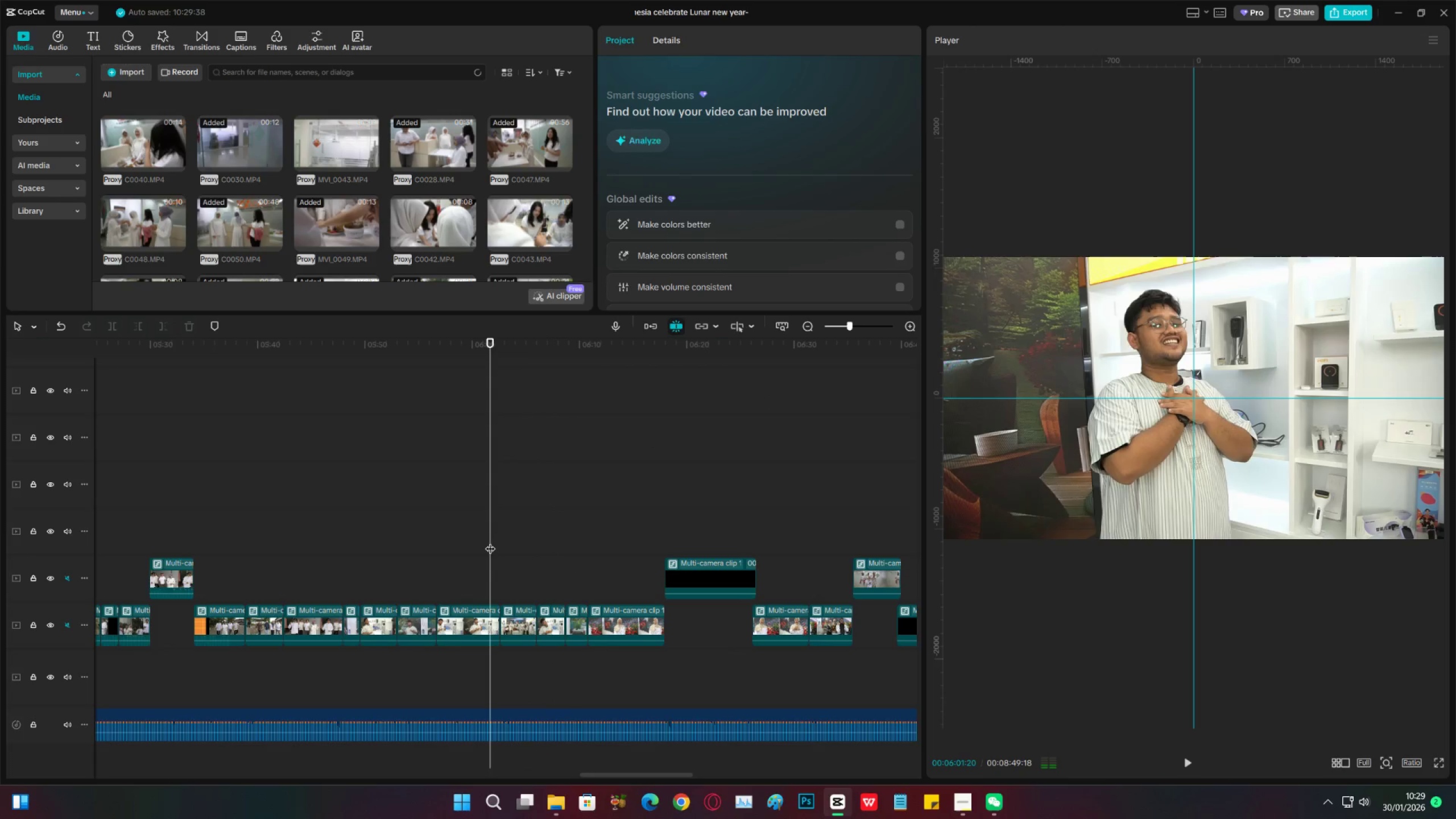 
key(Space)
 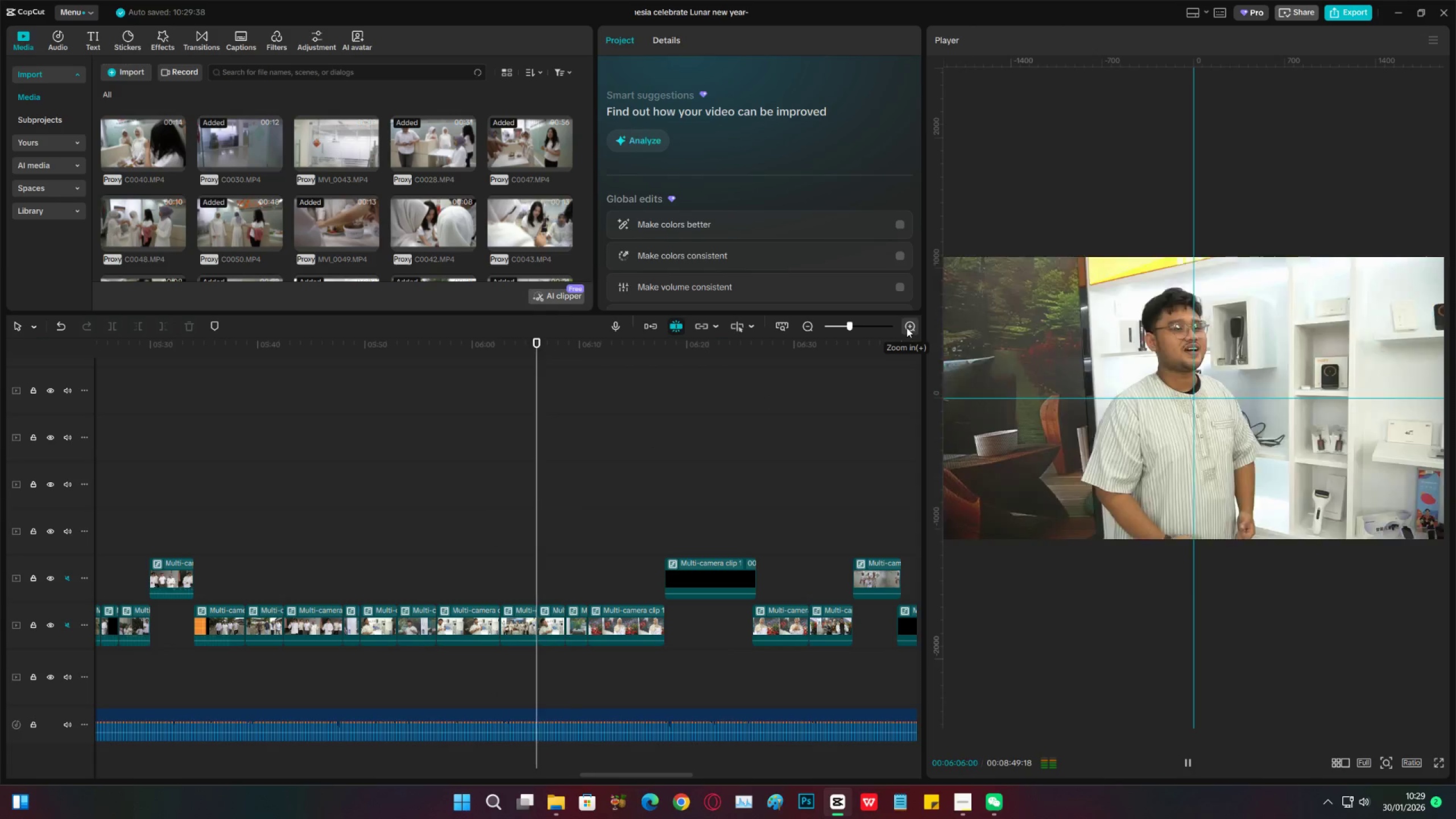 
wait(9.34)
 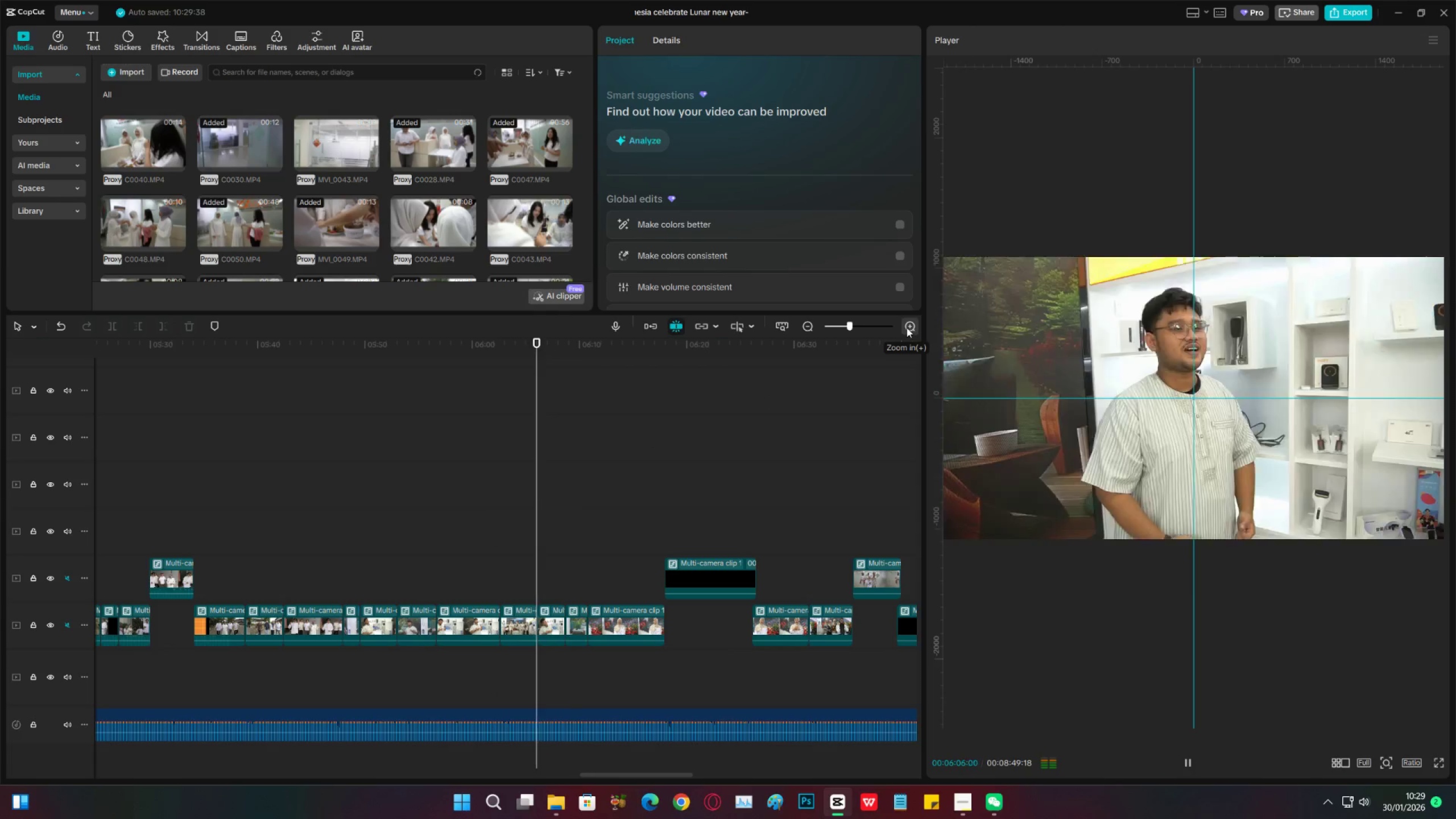 
key(Space)
 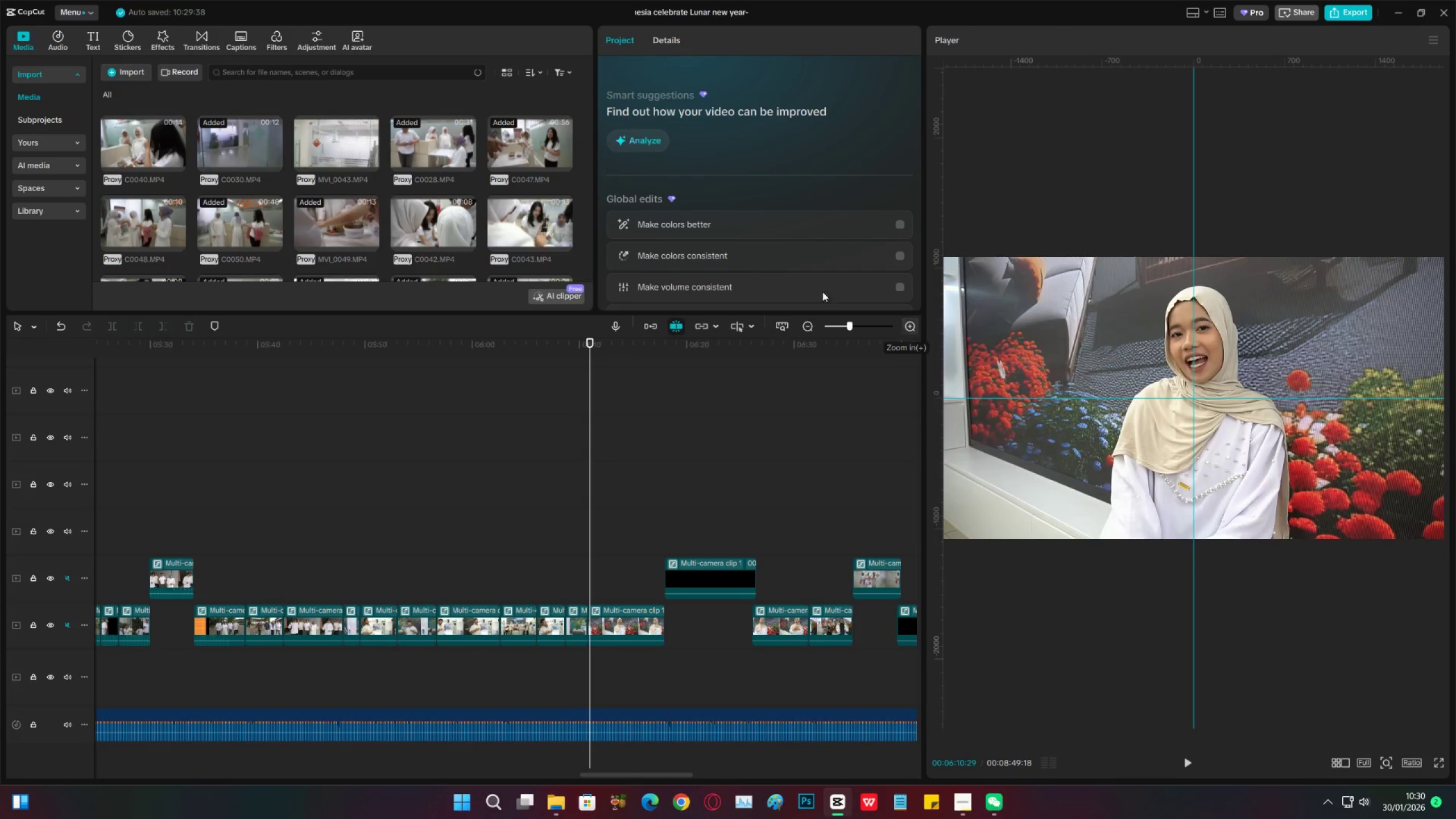 
left_click([134, 358])
 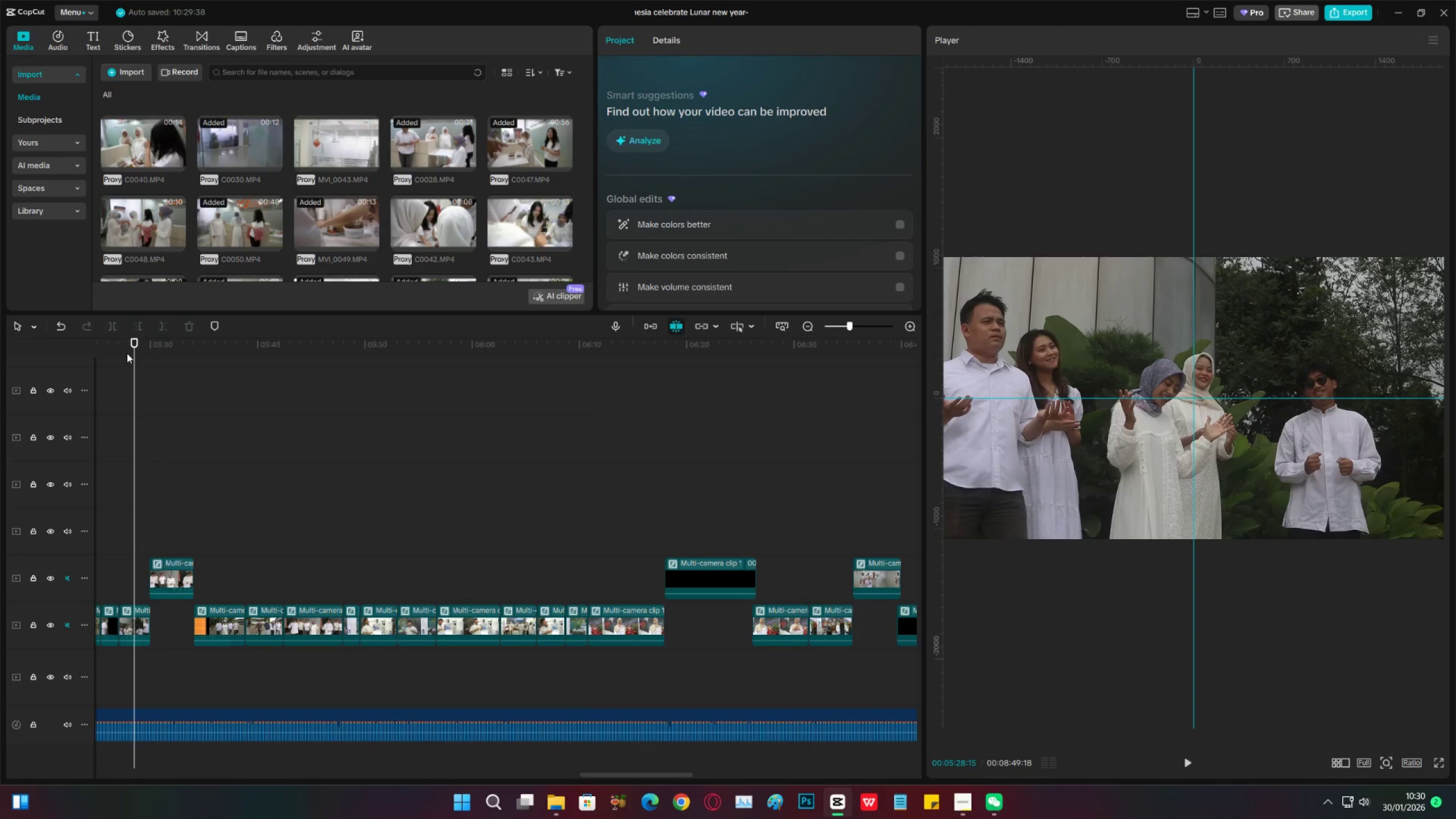 
left_click_drag(start_coordinate=[126, 351], to_coordinate=[169, 432])
 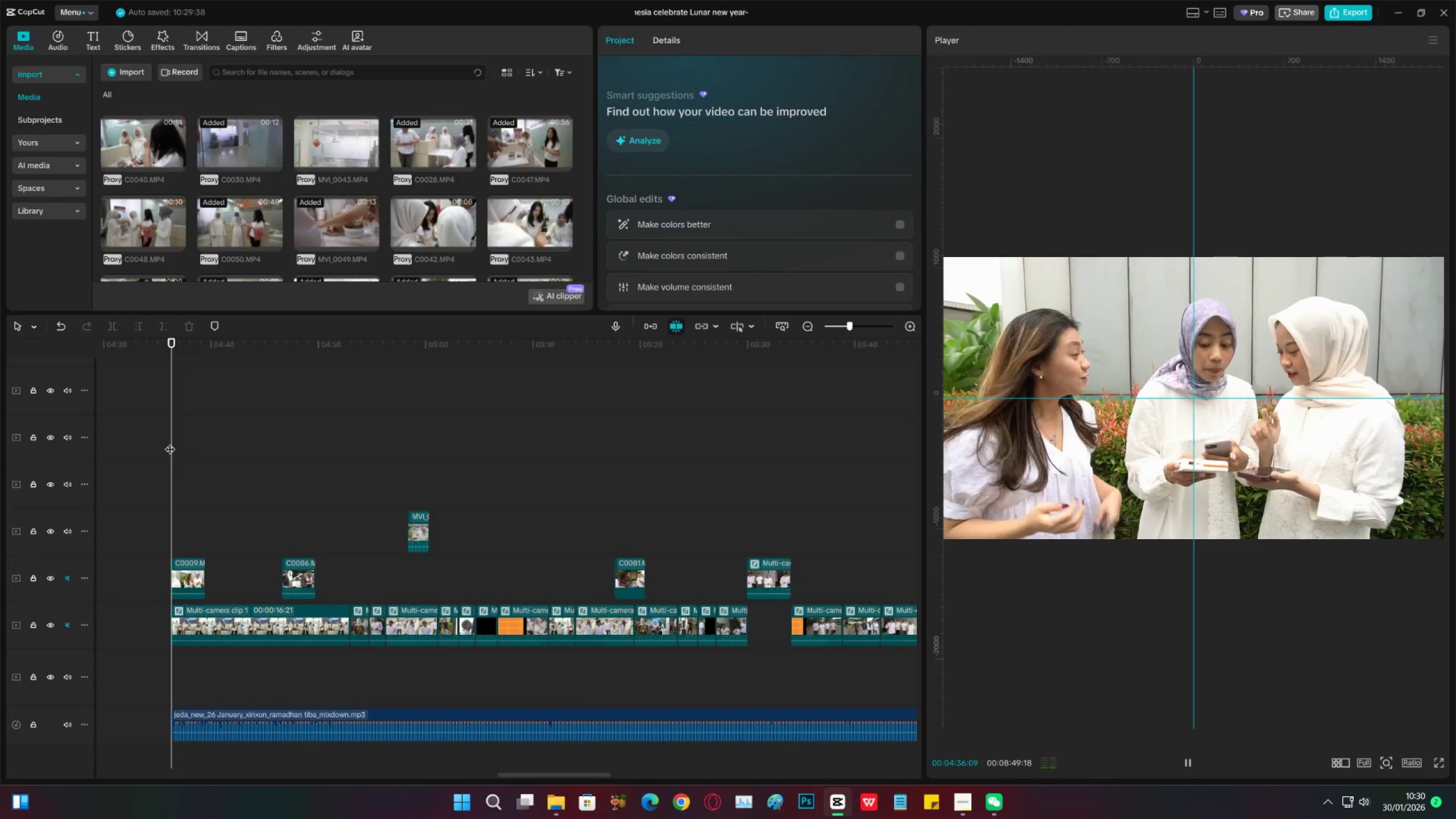 
key(Space)
 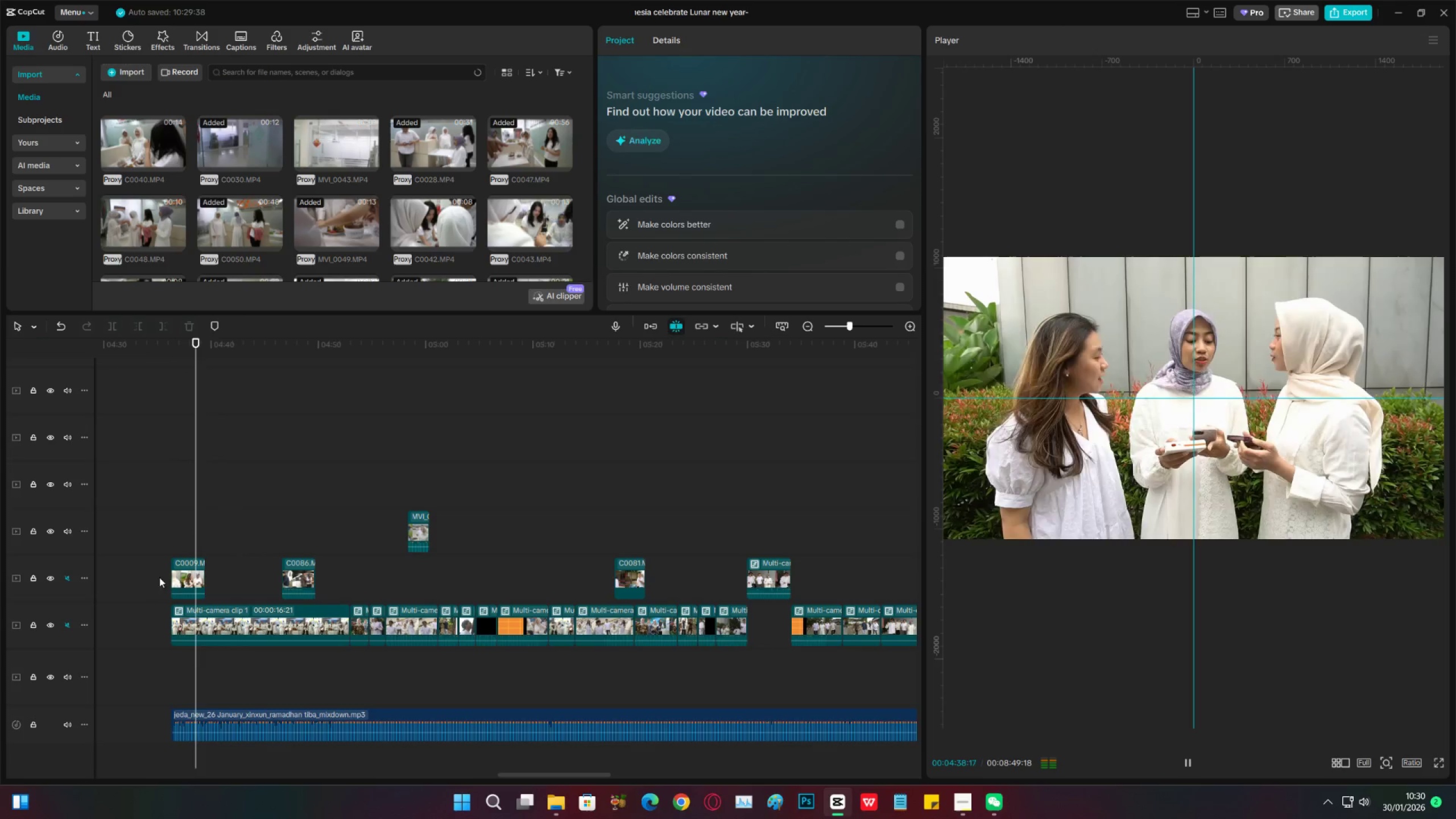 
key(Space)
 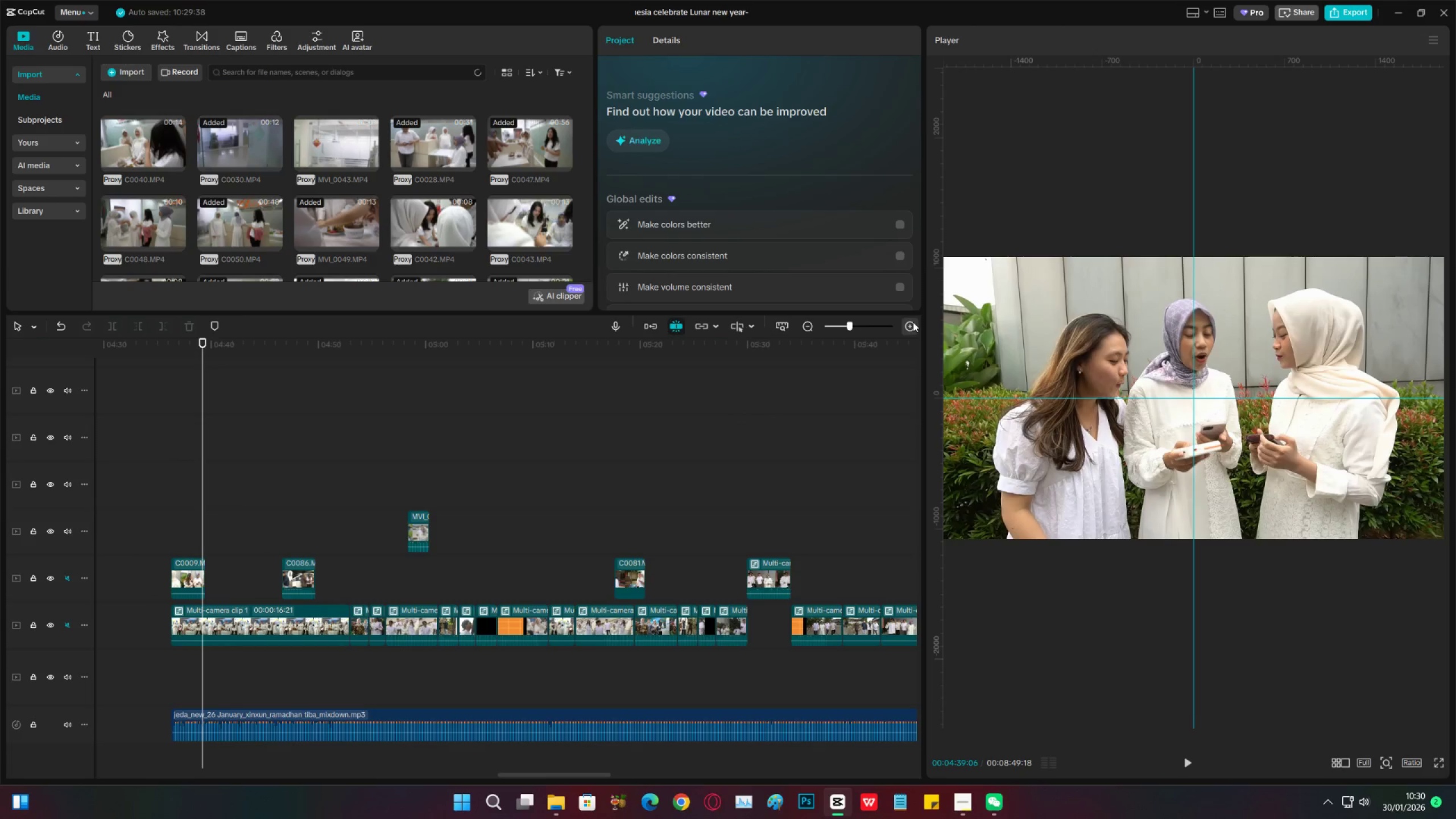 
double_click([913, 322])
 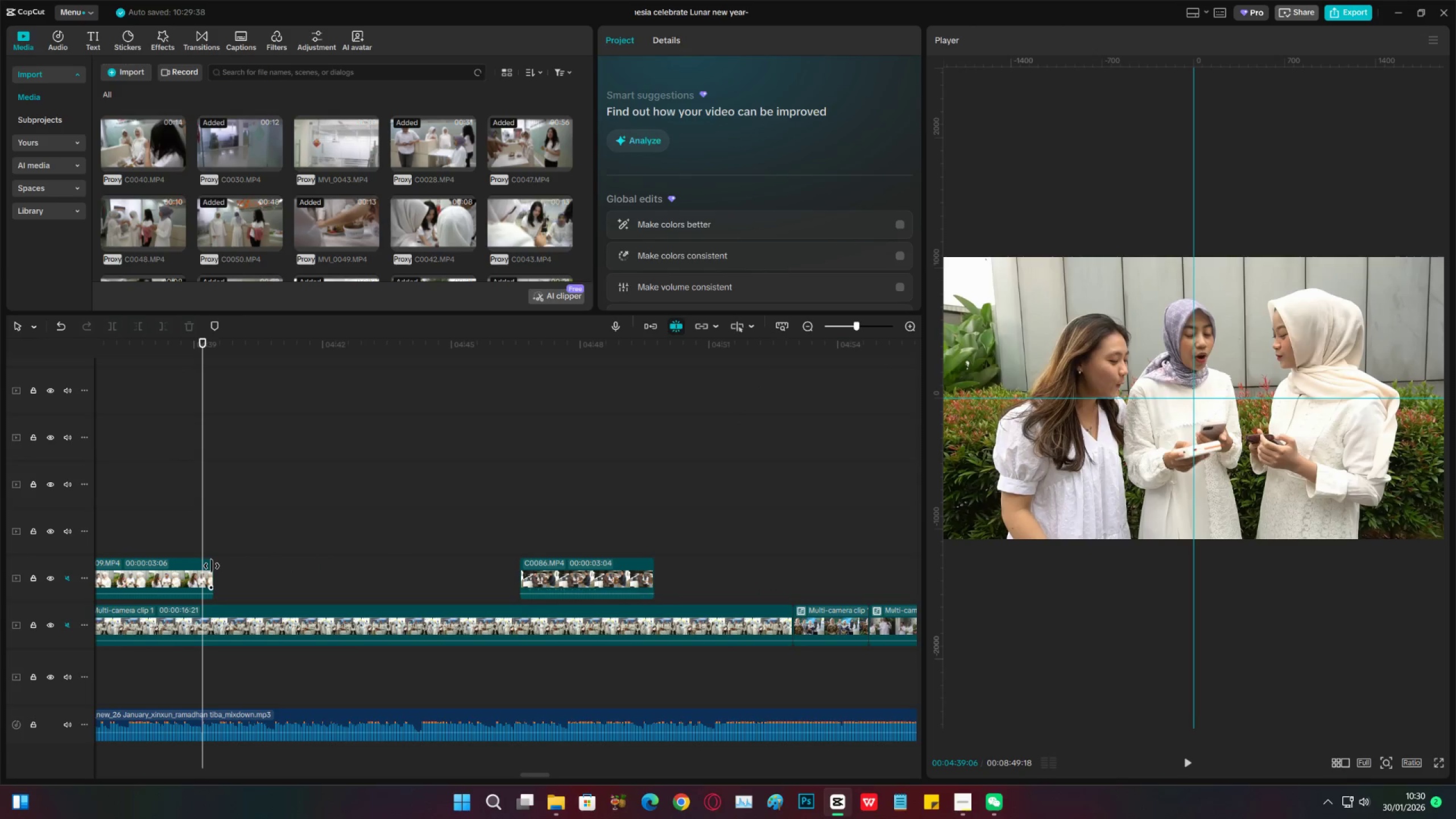 
left_click_drag(start_coordinate=[212, 566], to_coordinate=[201, 566])
 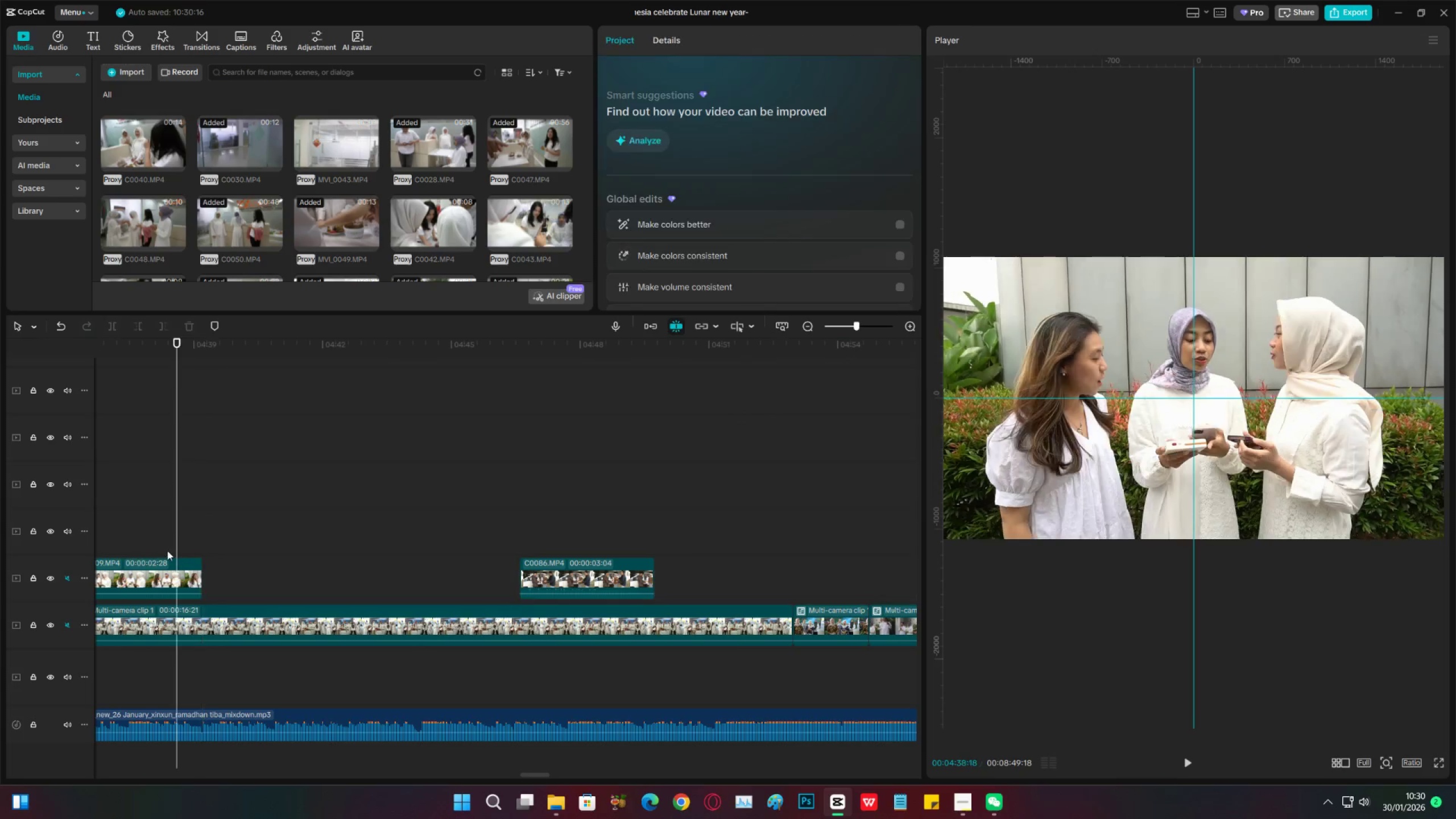 
double_click([164, 549])
 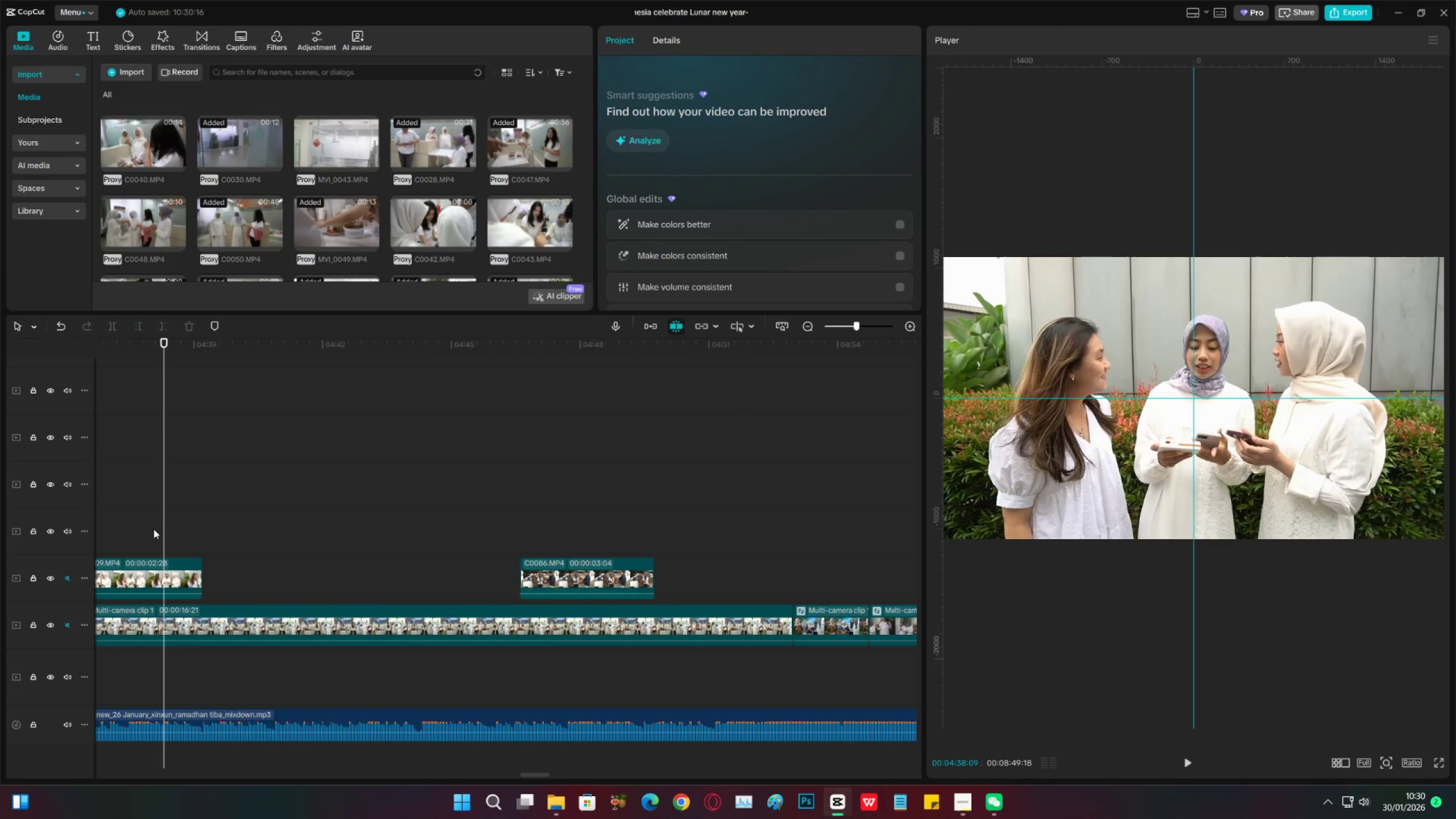 
triple_click([154, 529])
 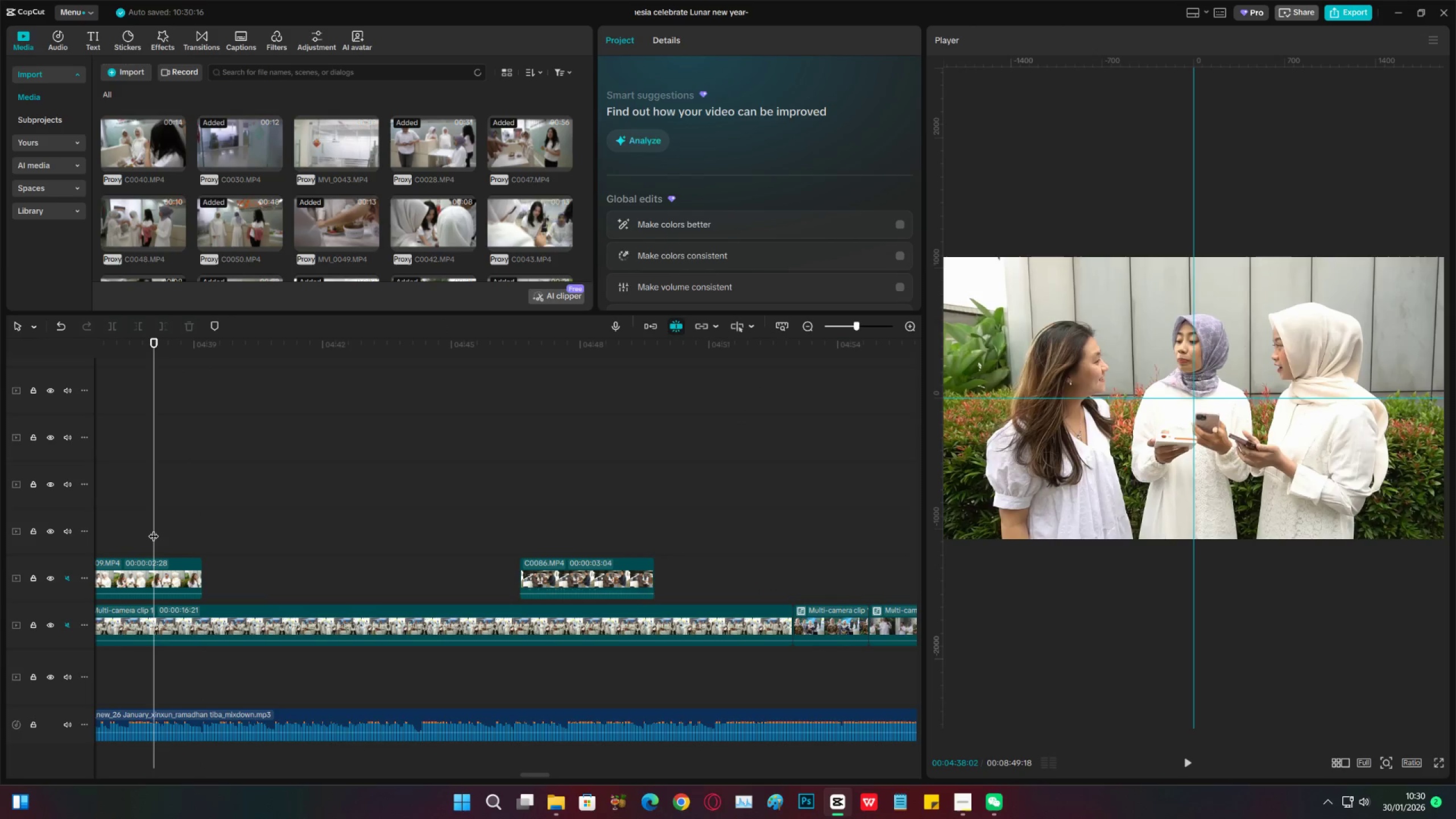 
left_click_drag(start_coordinate=[154, 529], to_coordinate=[466, 547])
 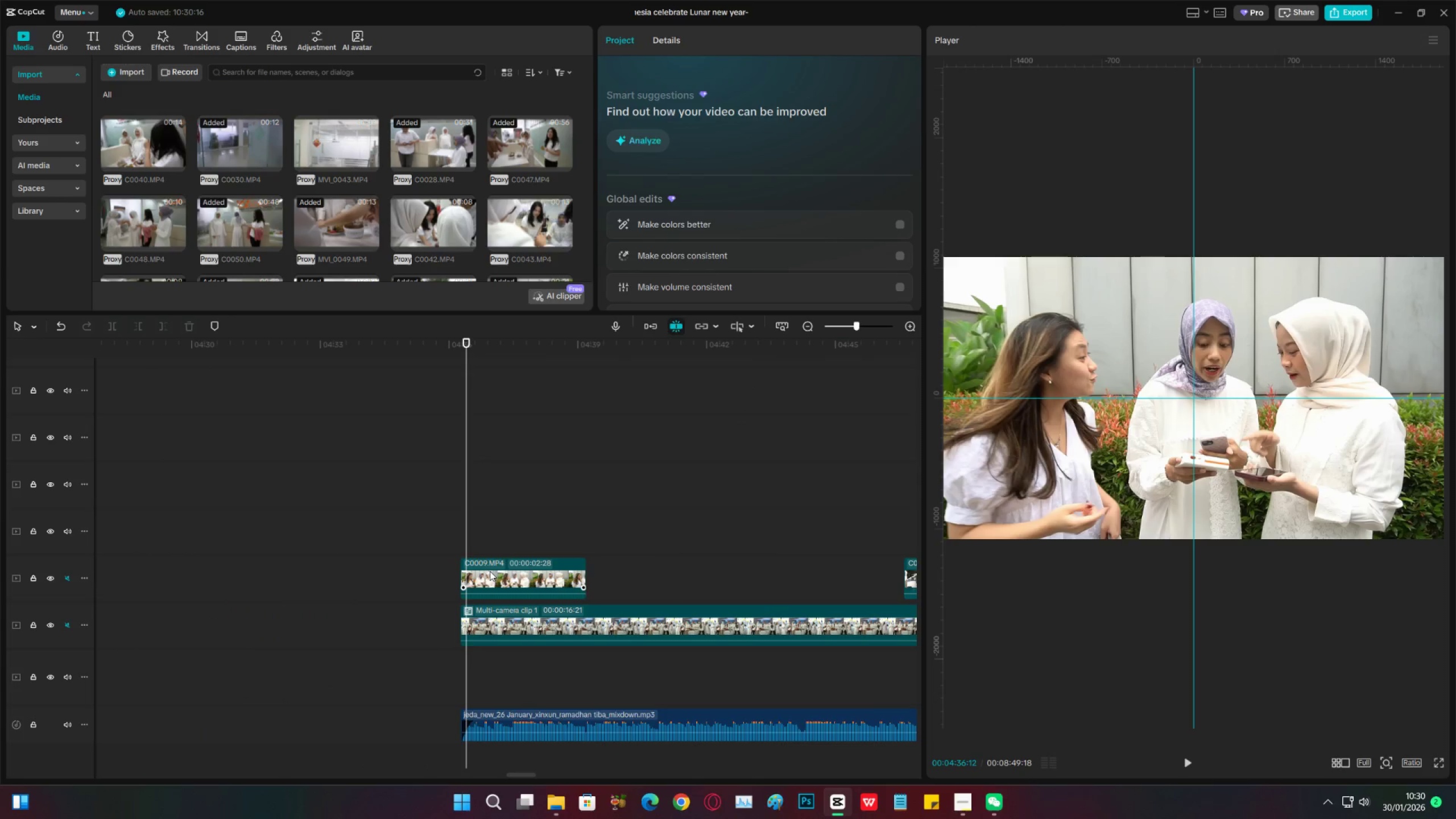 
left_click([490, 571])
 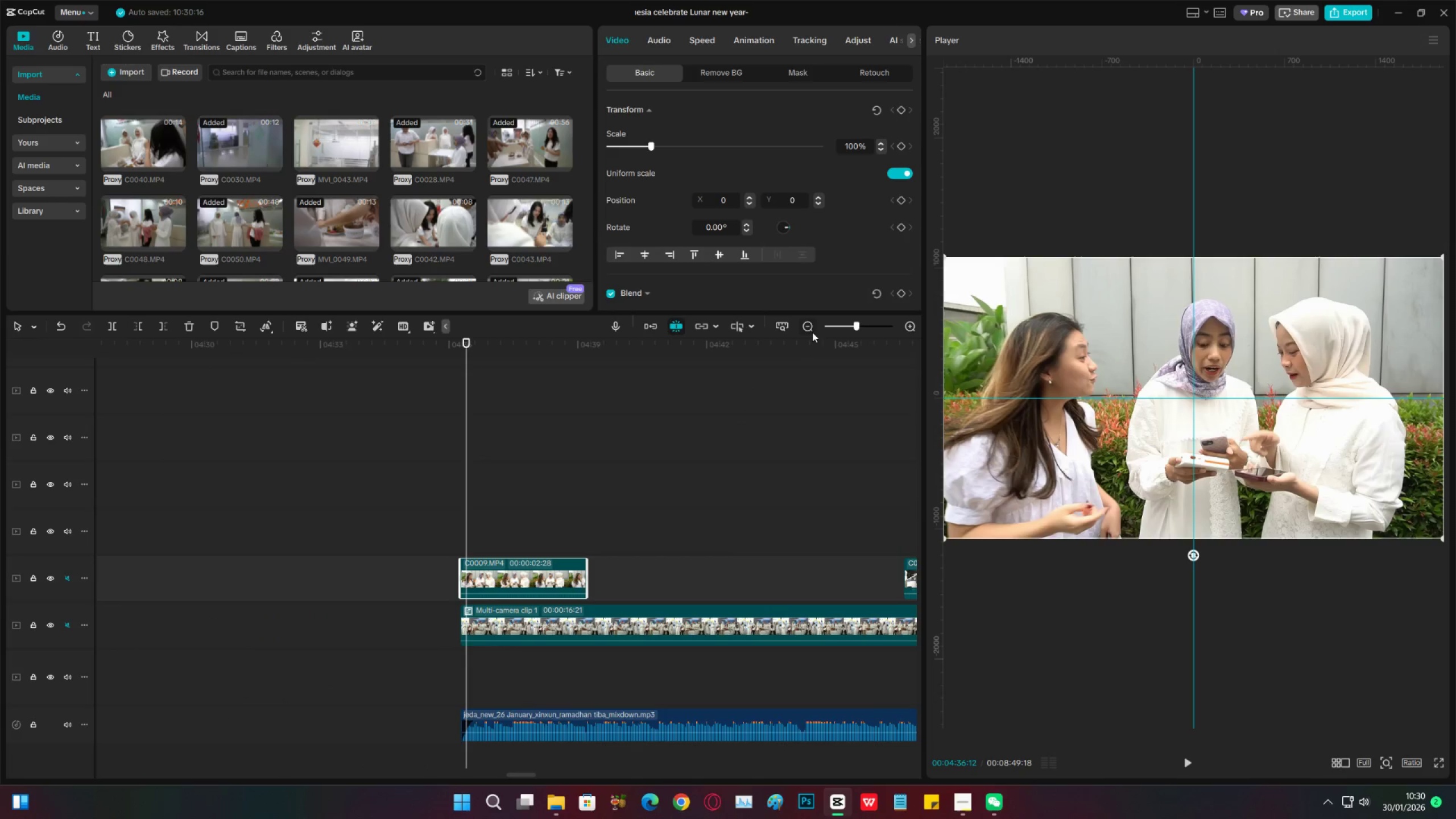 
double_click([811, 330])
 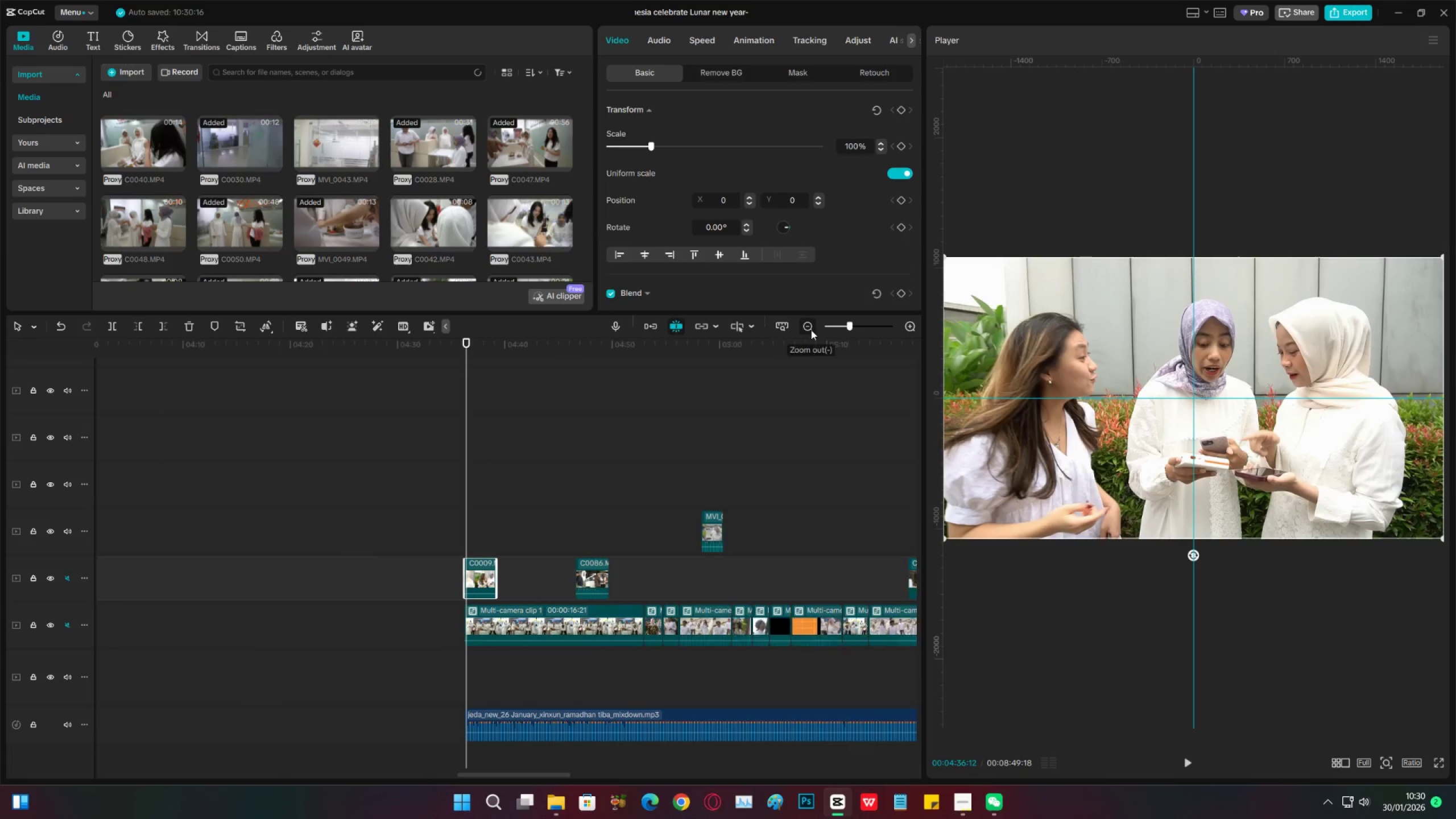 
triple_click([811, 330])
 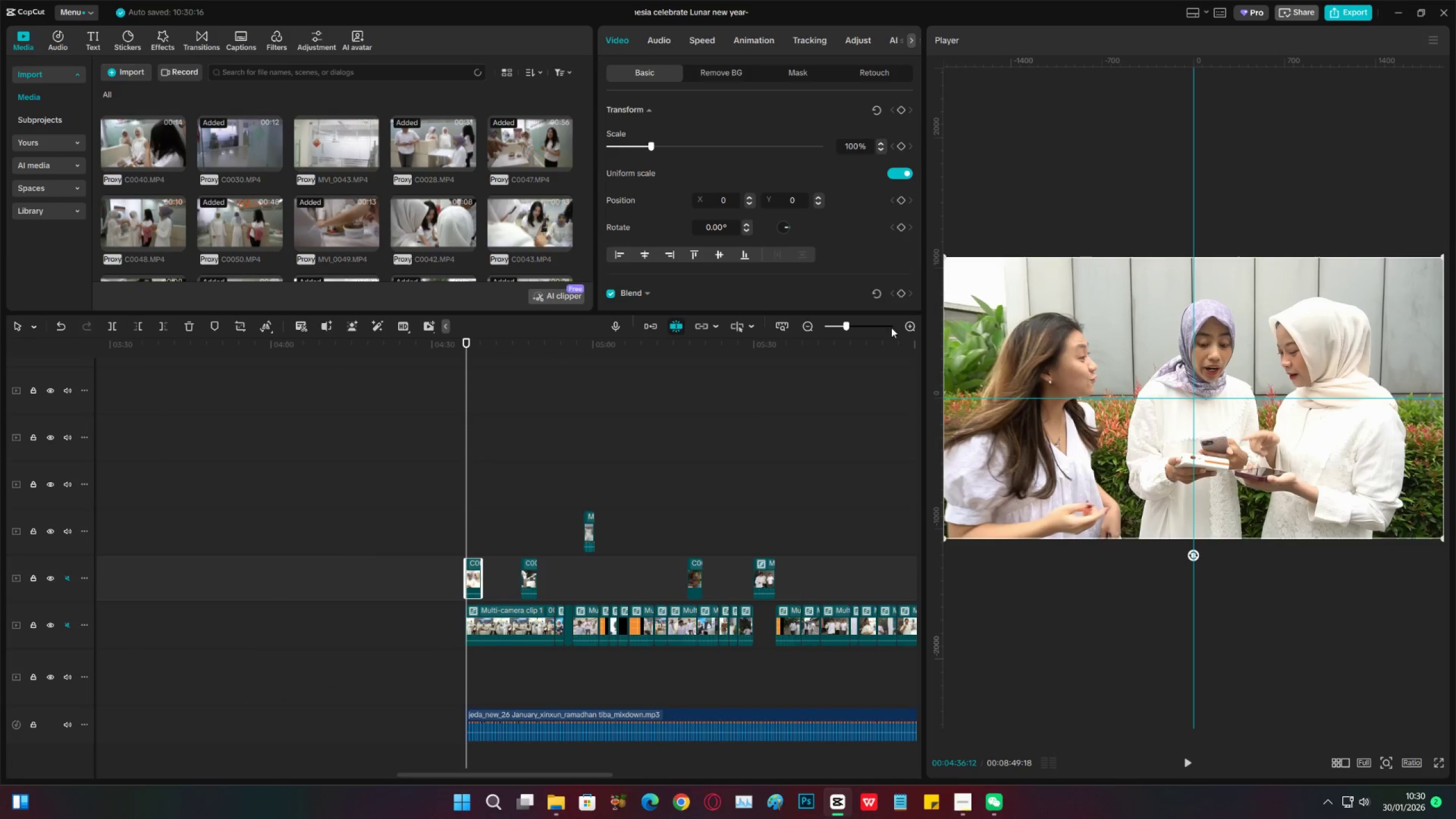 
left_click([908, 328])
 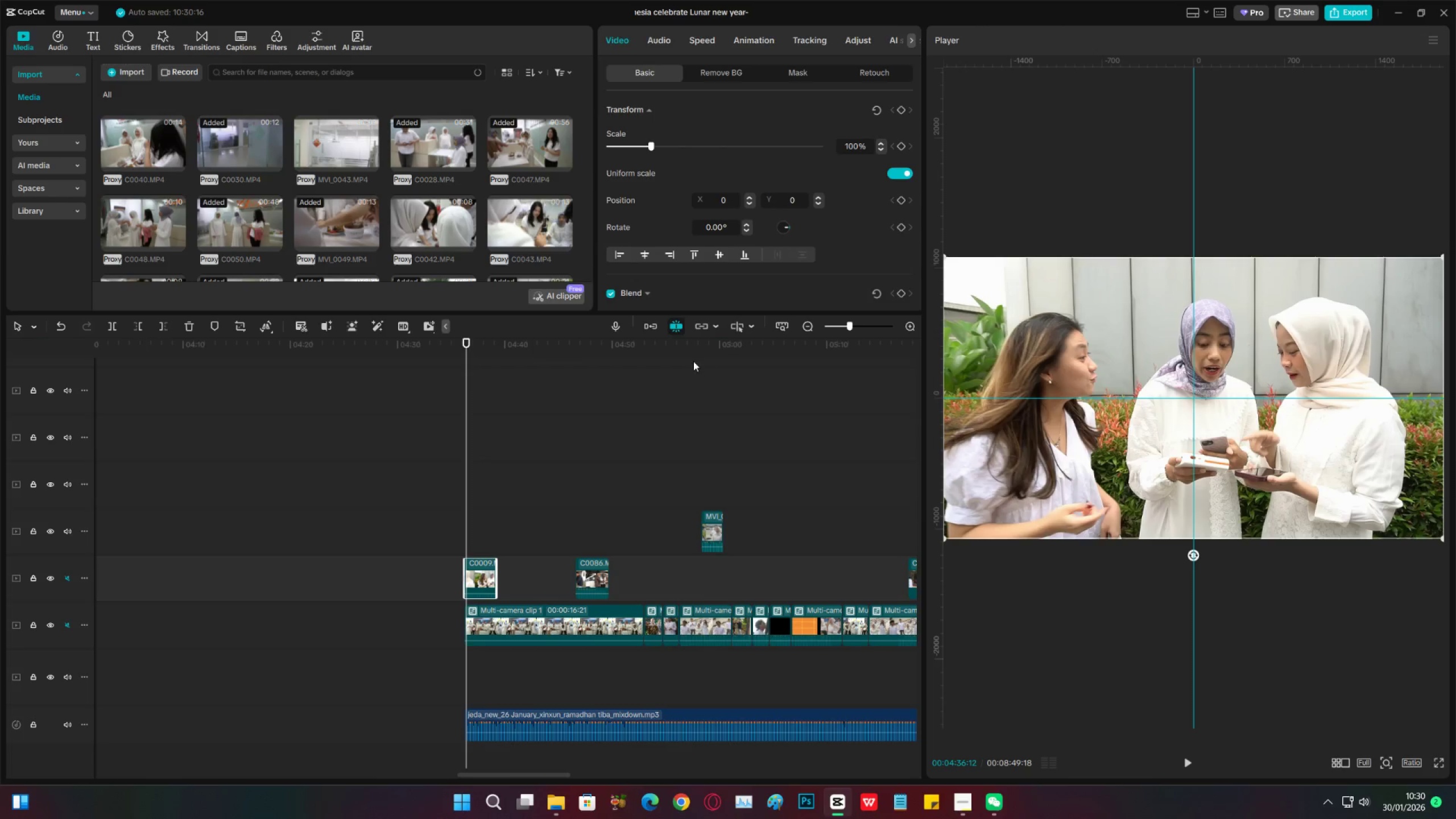 
left_click_drag(start_coordinate=[679, 357], to_coordinate=[689, 395])
 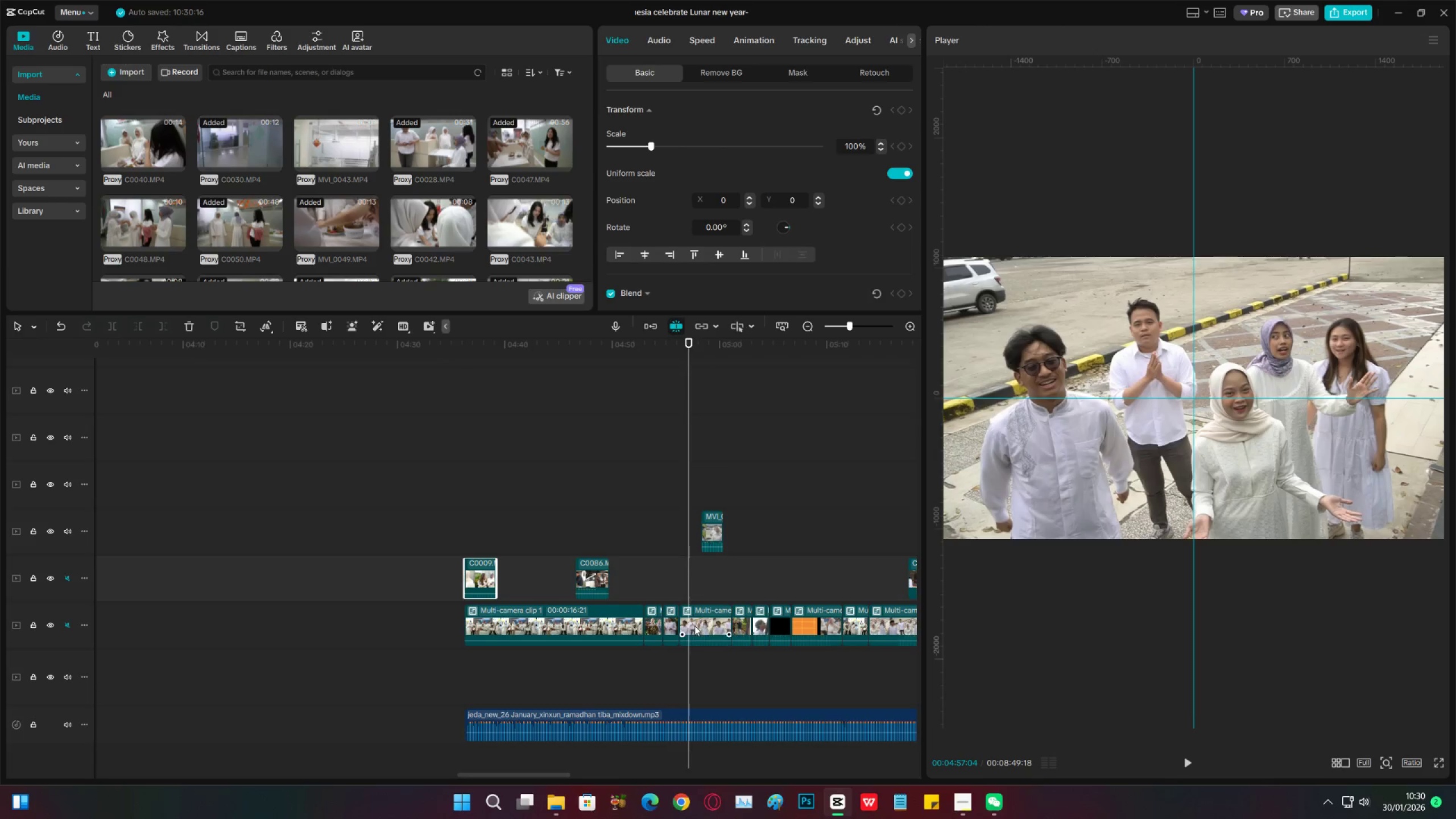 
left_click([694, 626])
 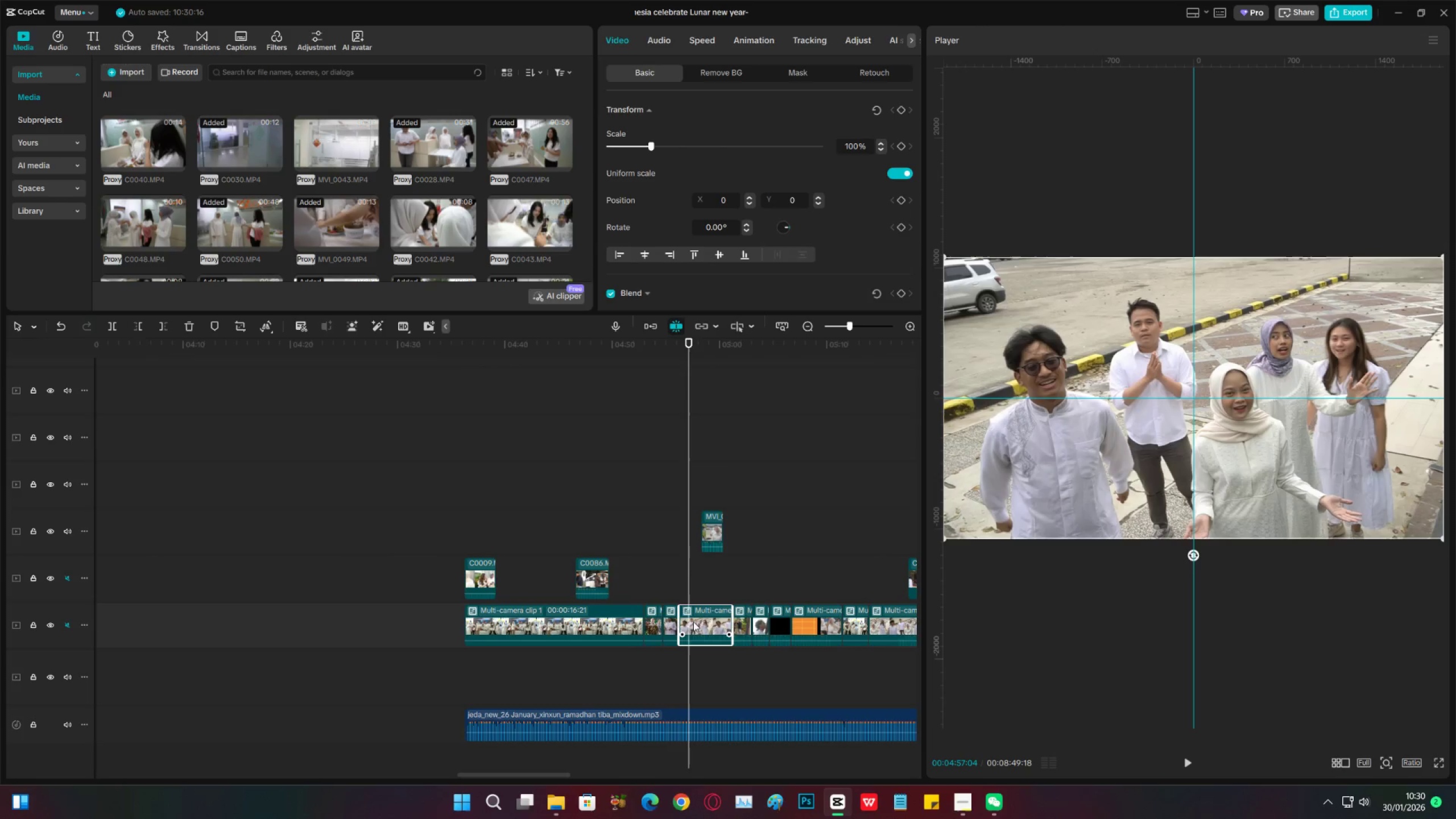 
key(Control+C)
 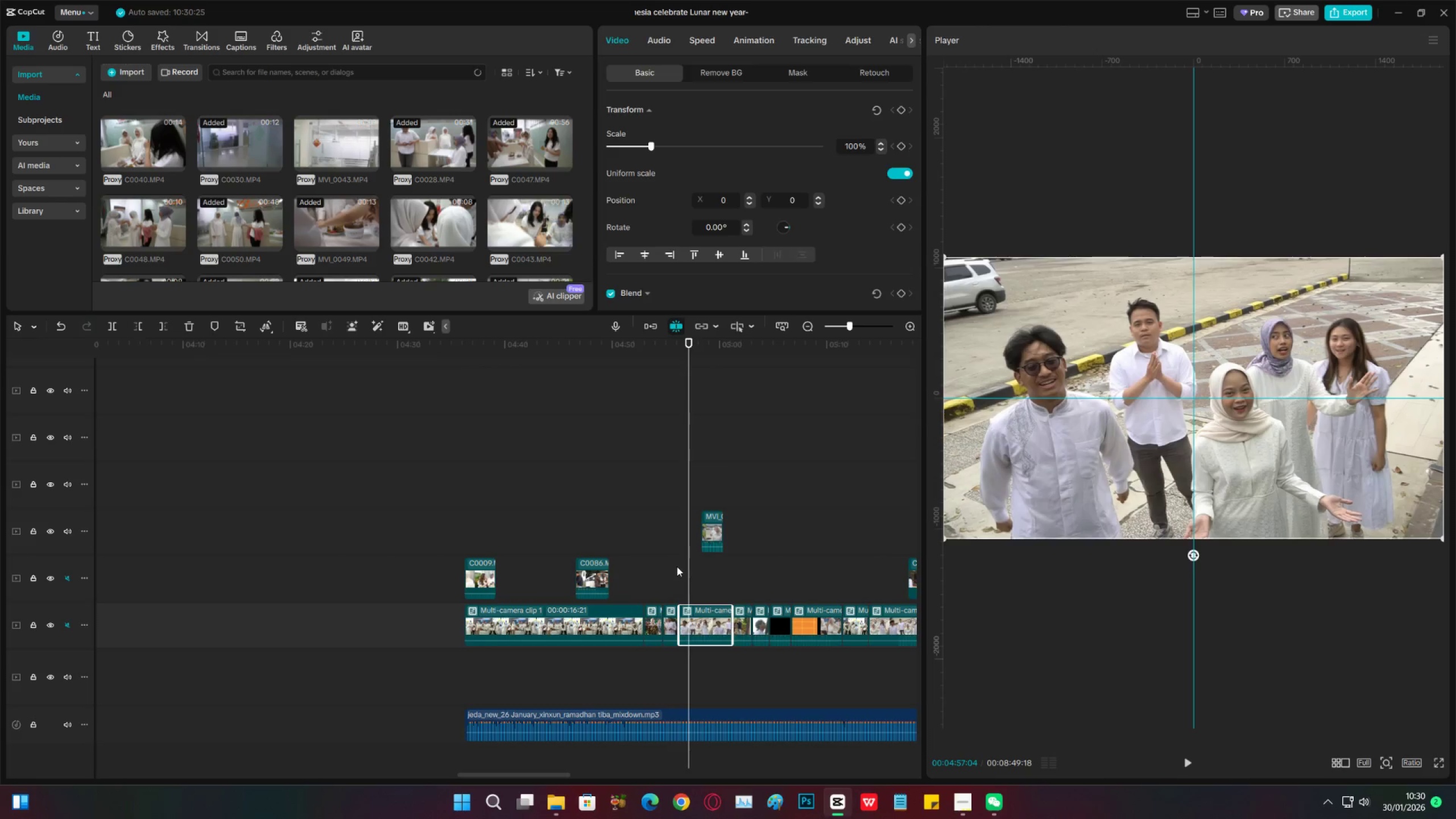 
left_click([677, 566])
 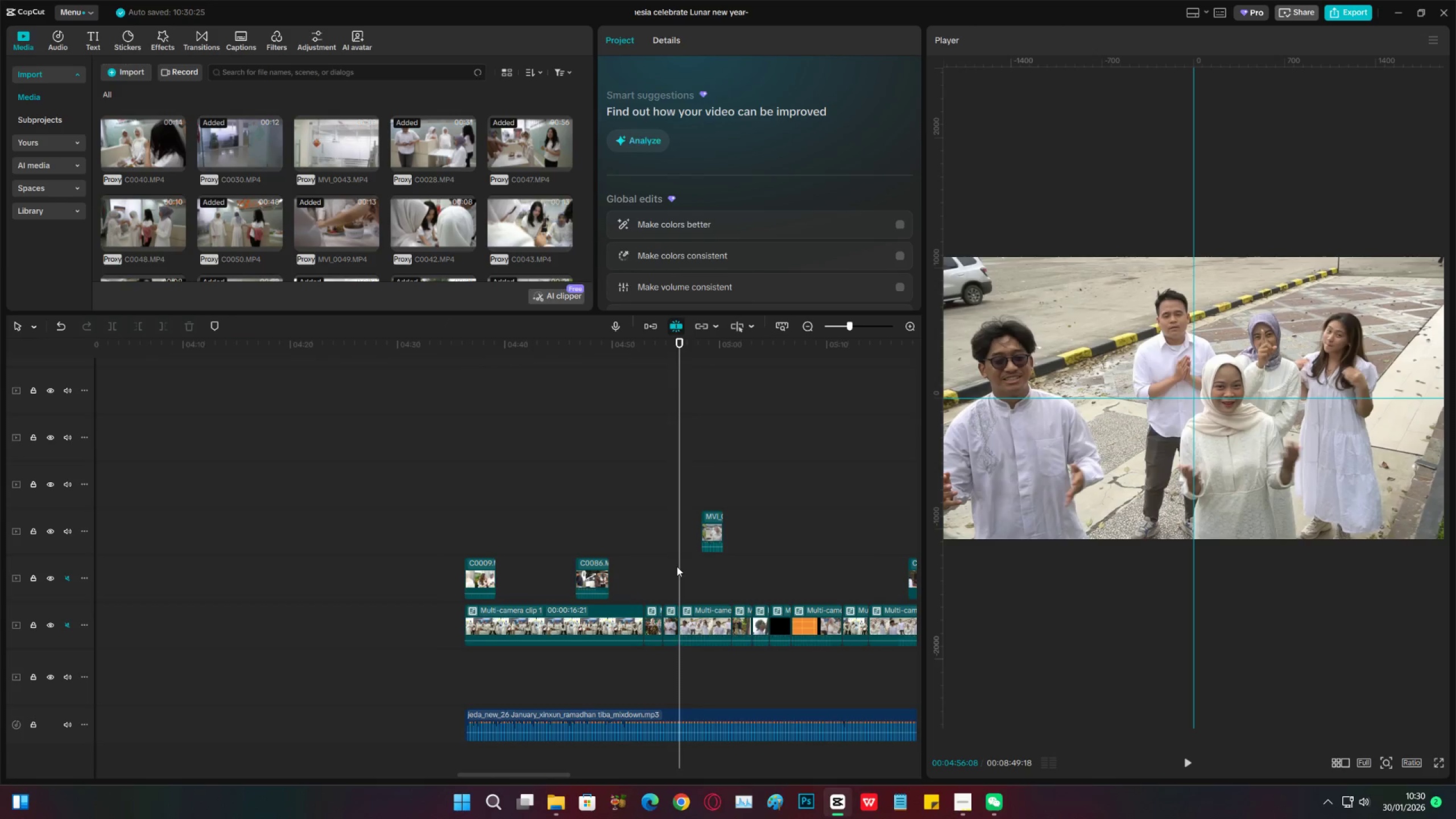 
key(Control+V)
 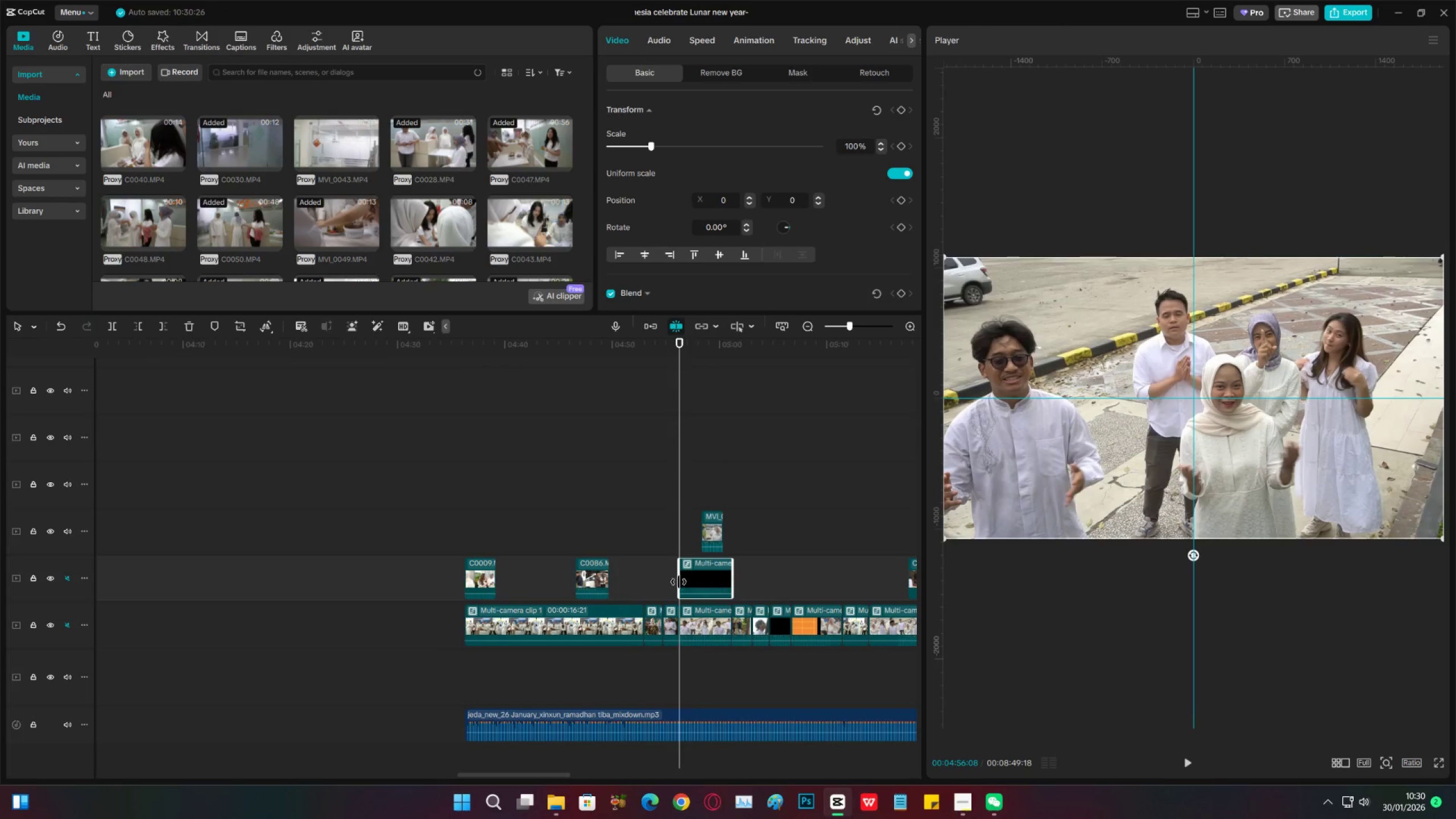 
left_click_drag(start_coordinate=[679, 582], to_coordinate=[597, 578])
 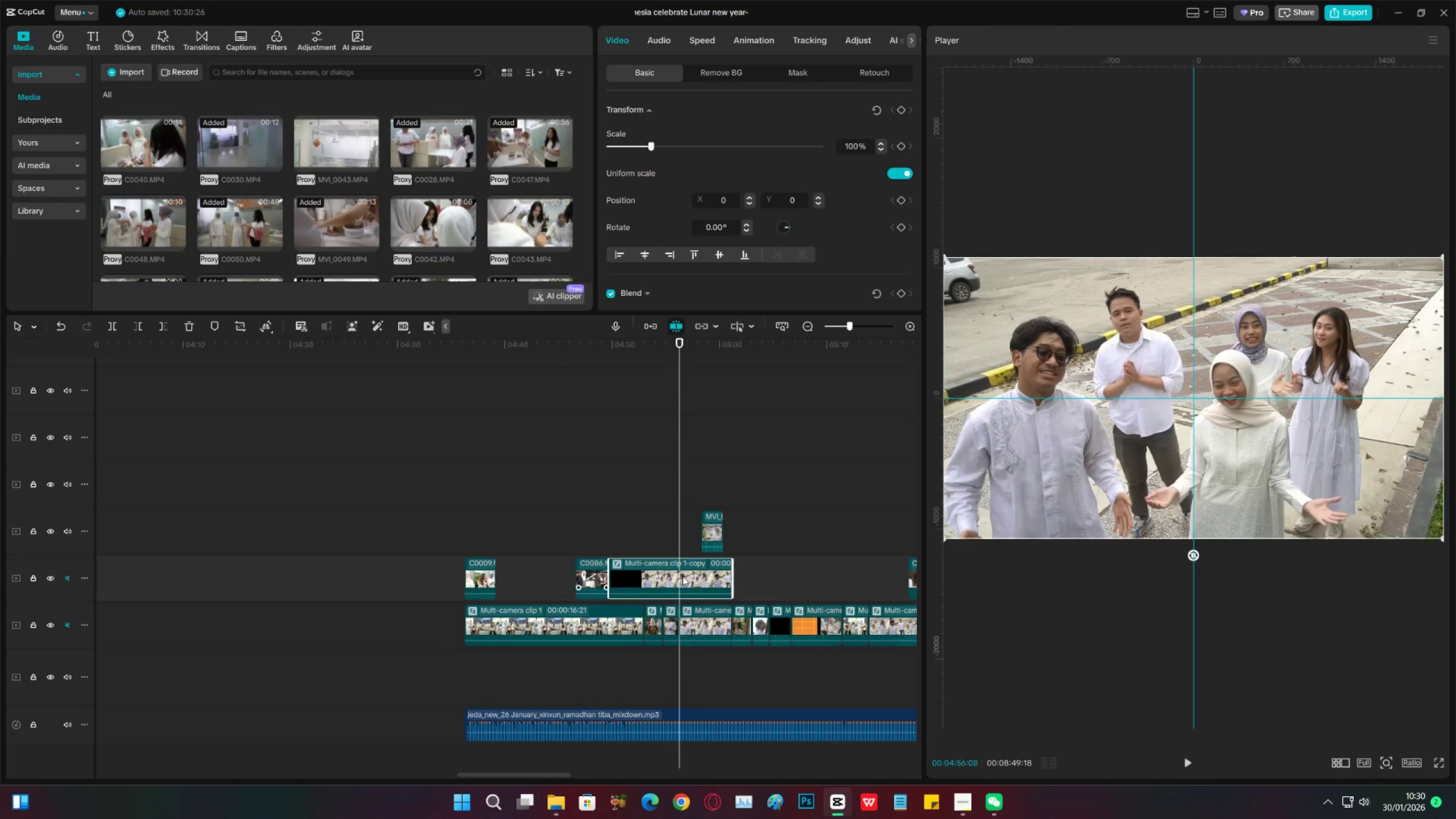 
key(C)
 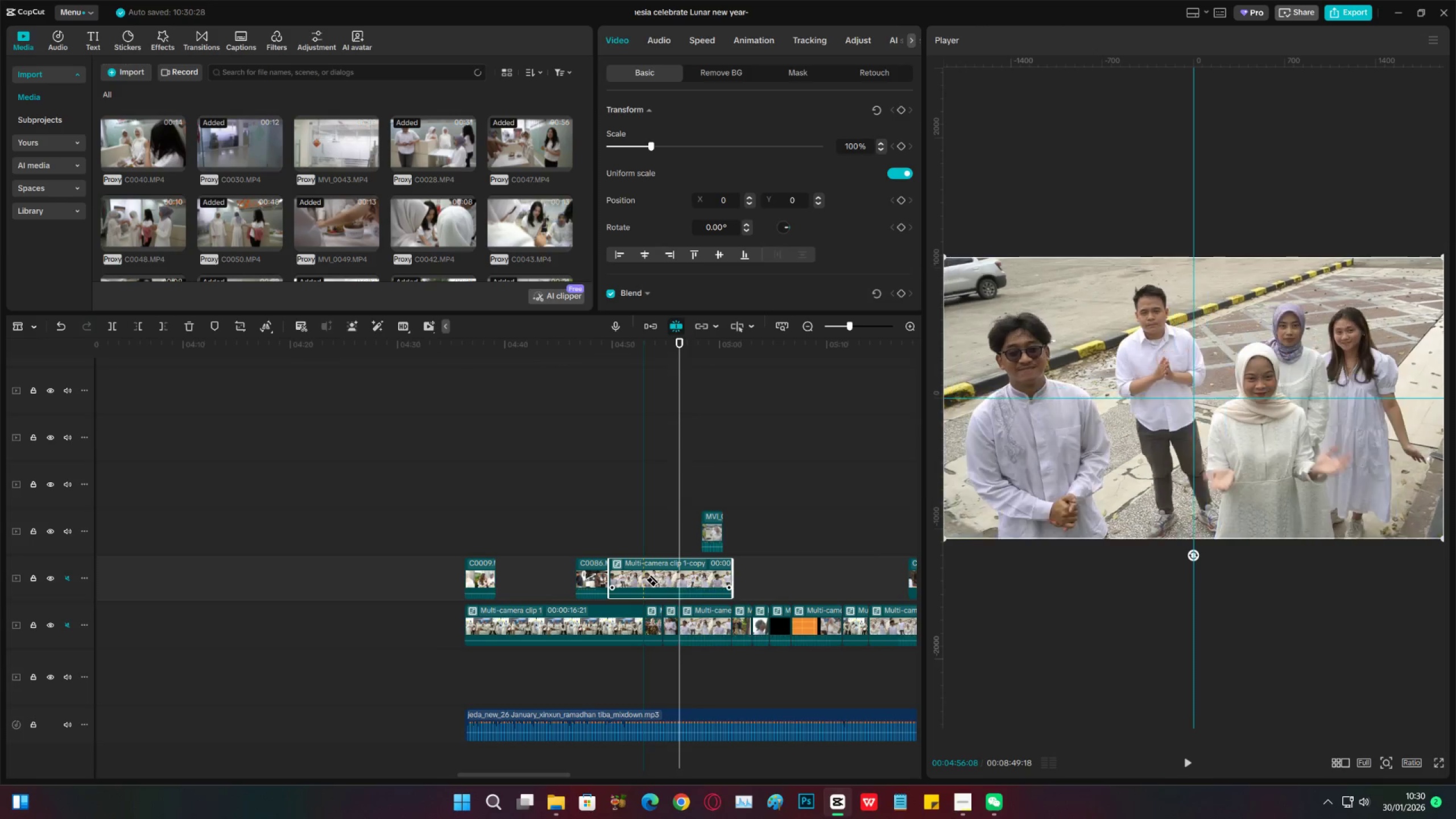 
left_click([645, 580])
 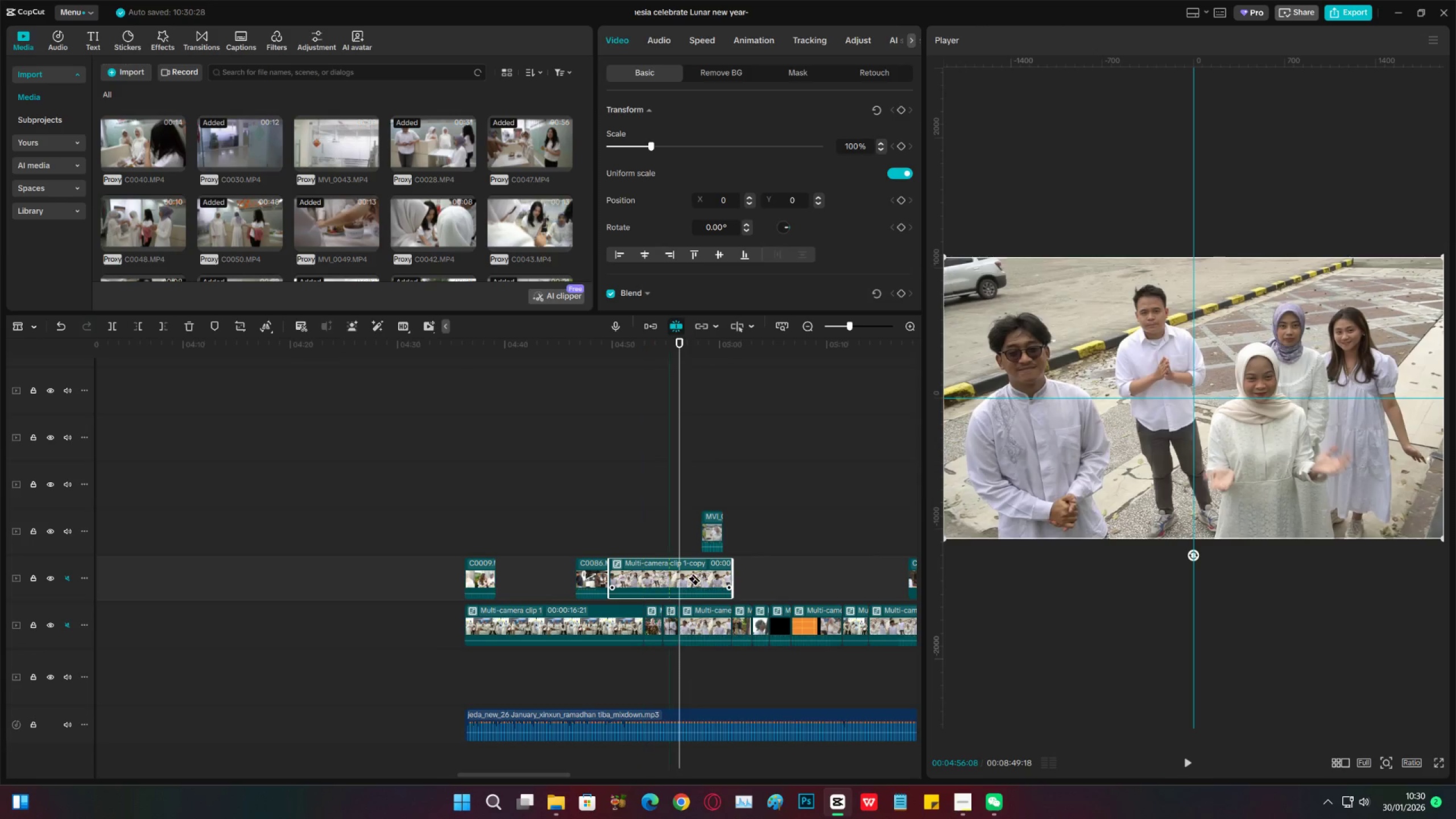 
key(V)
 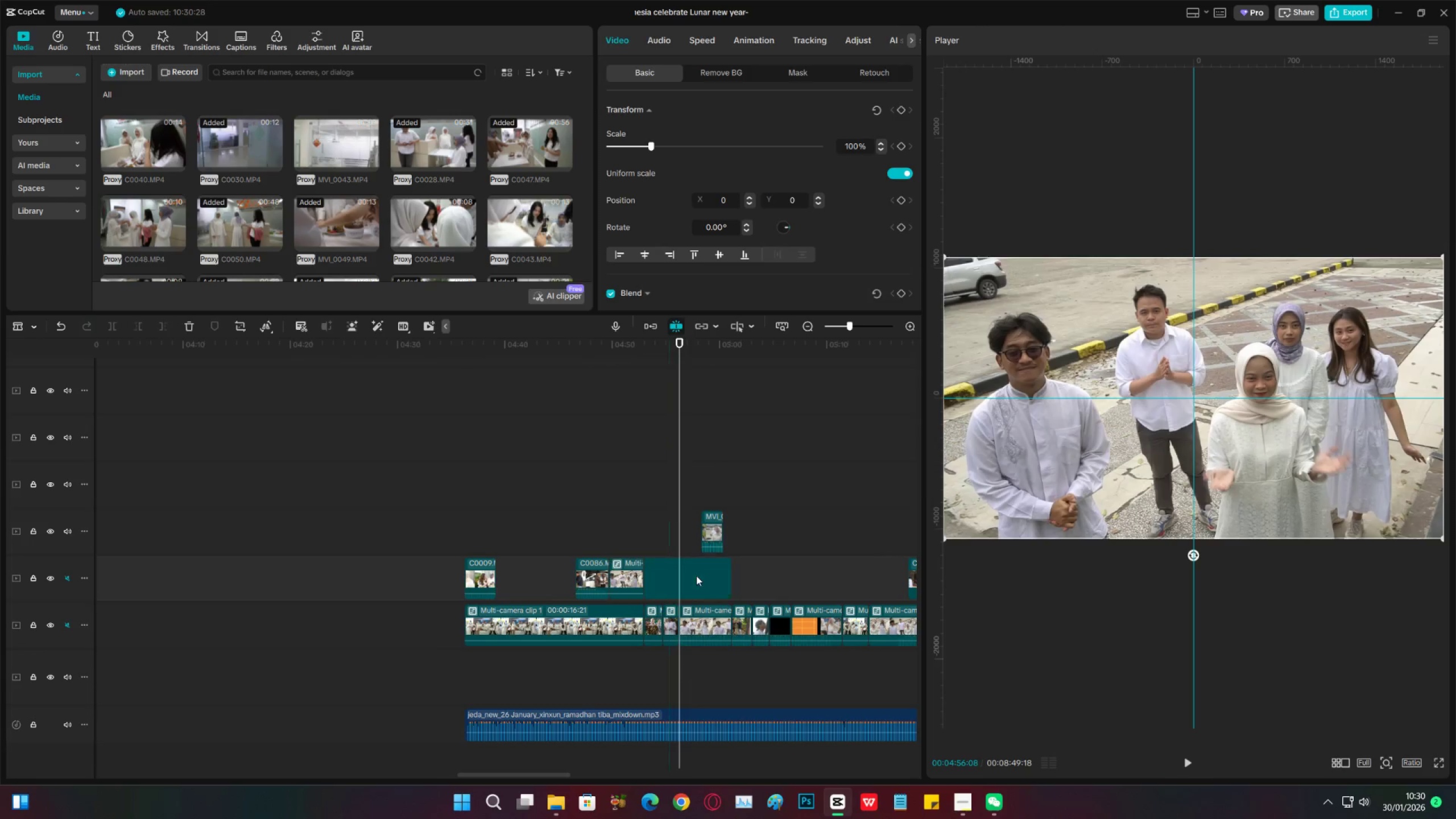 
double_click([696, 576])
 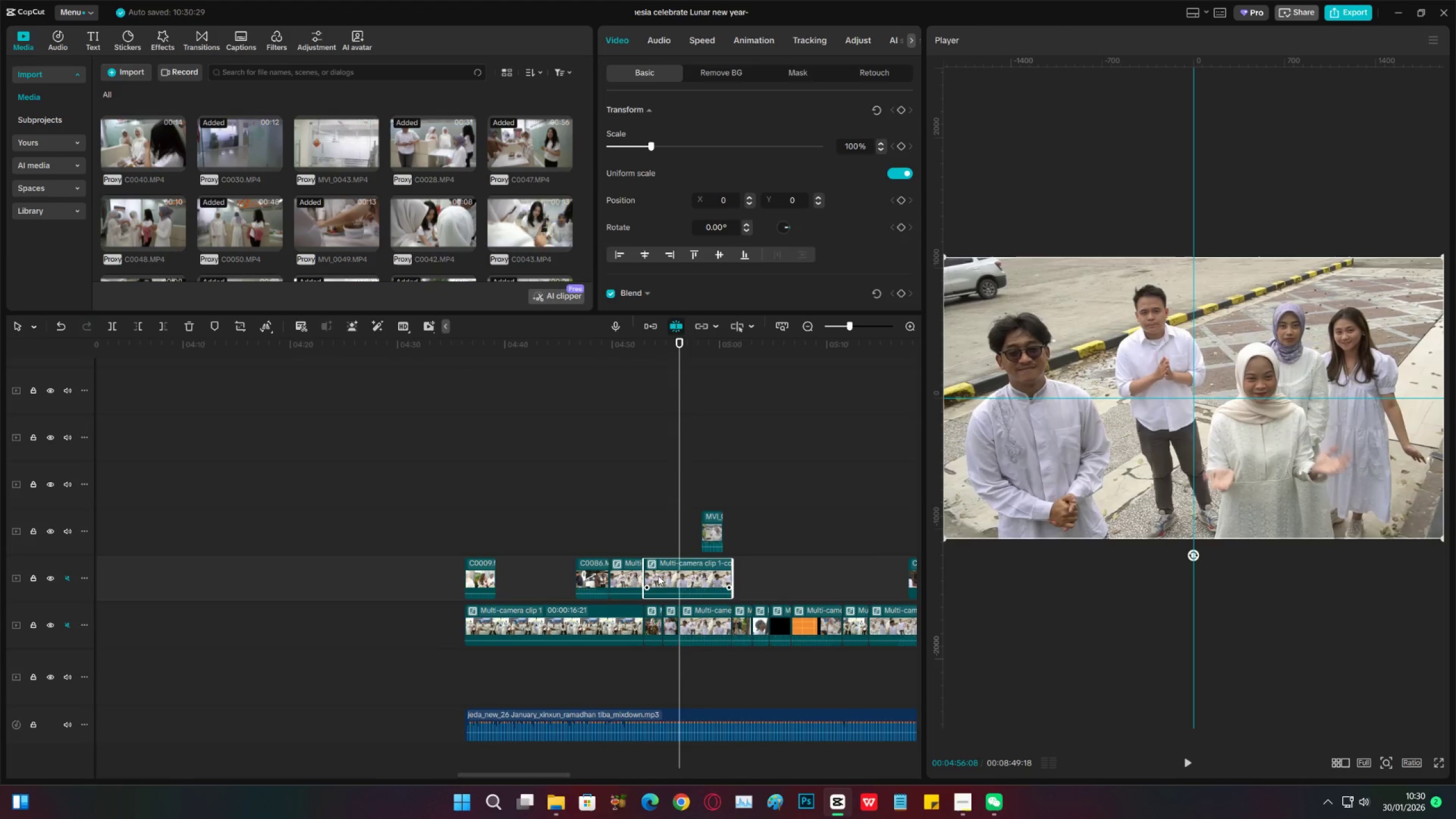 
key(X)
 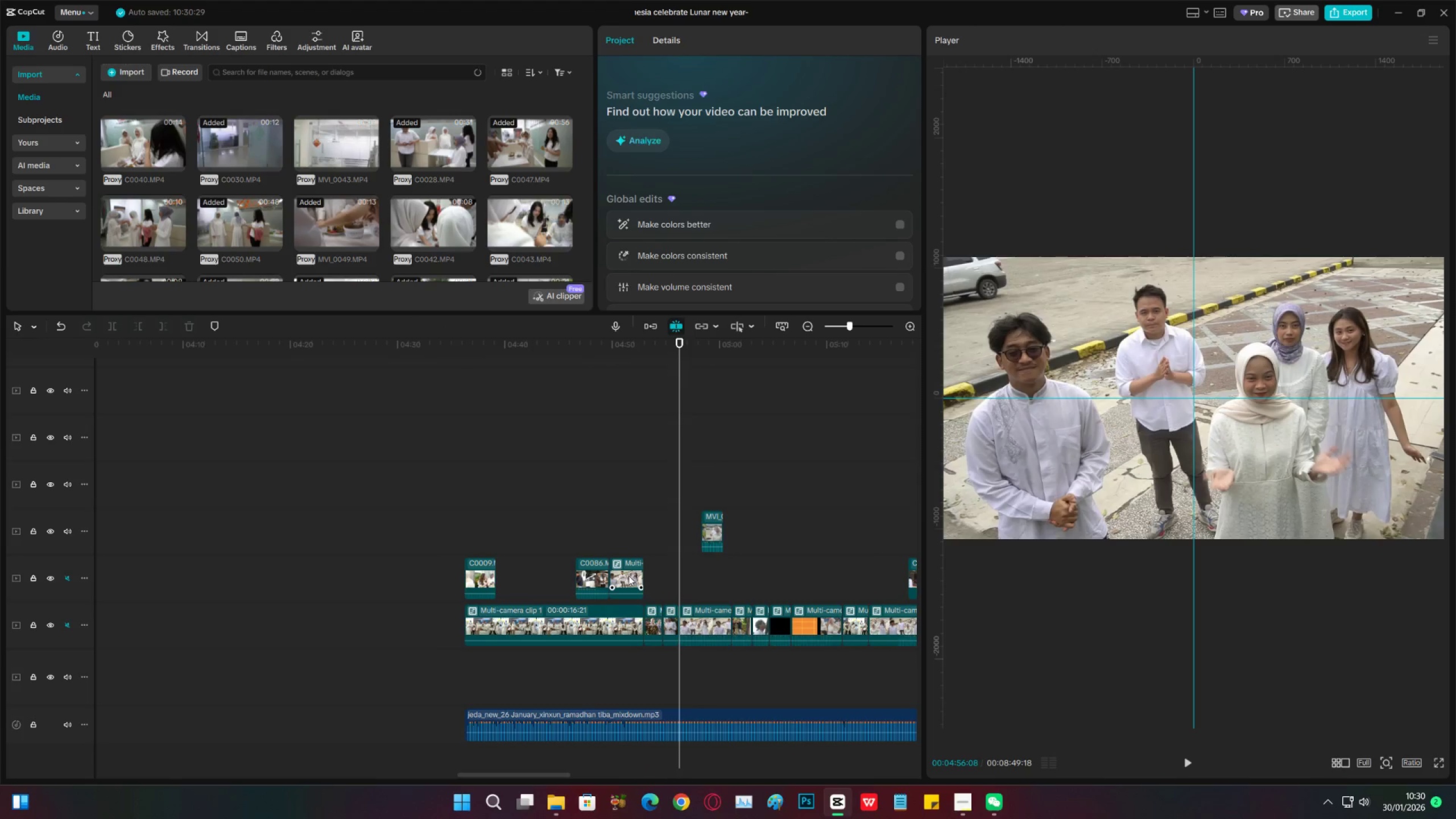 
left_click([628, 576])
 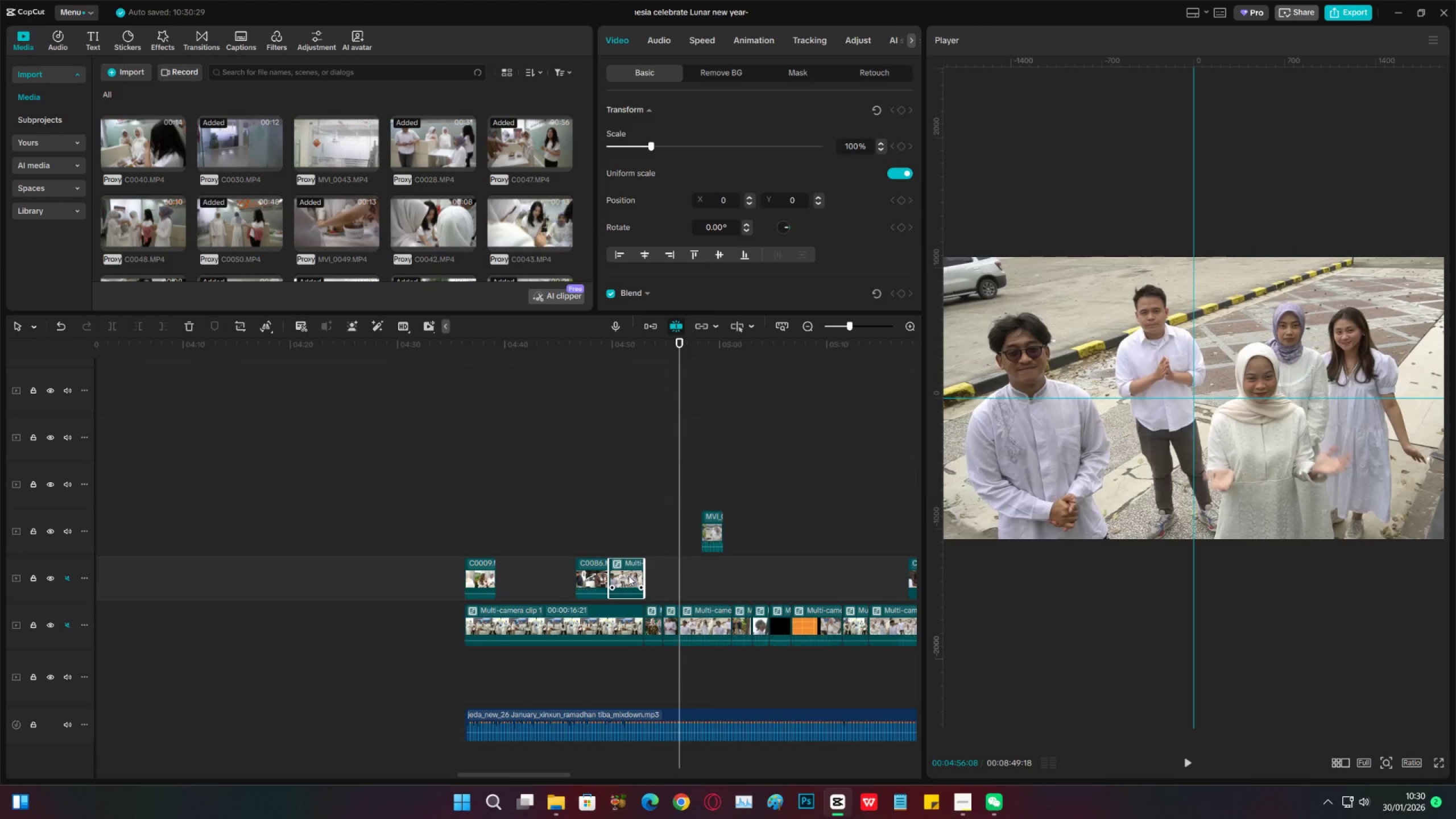 
key(X)
 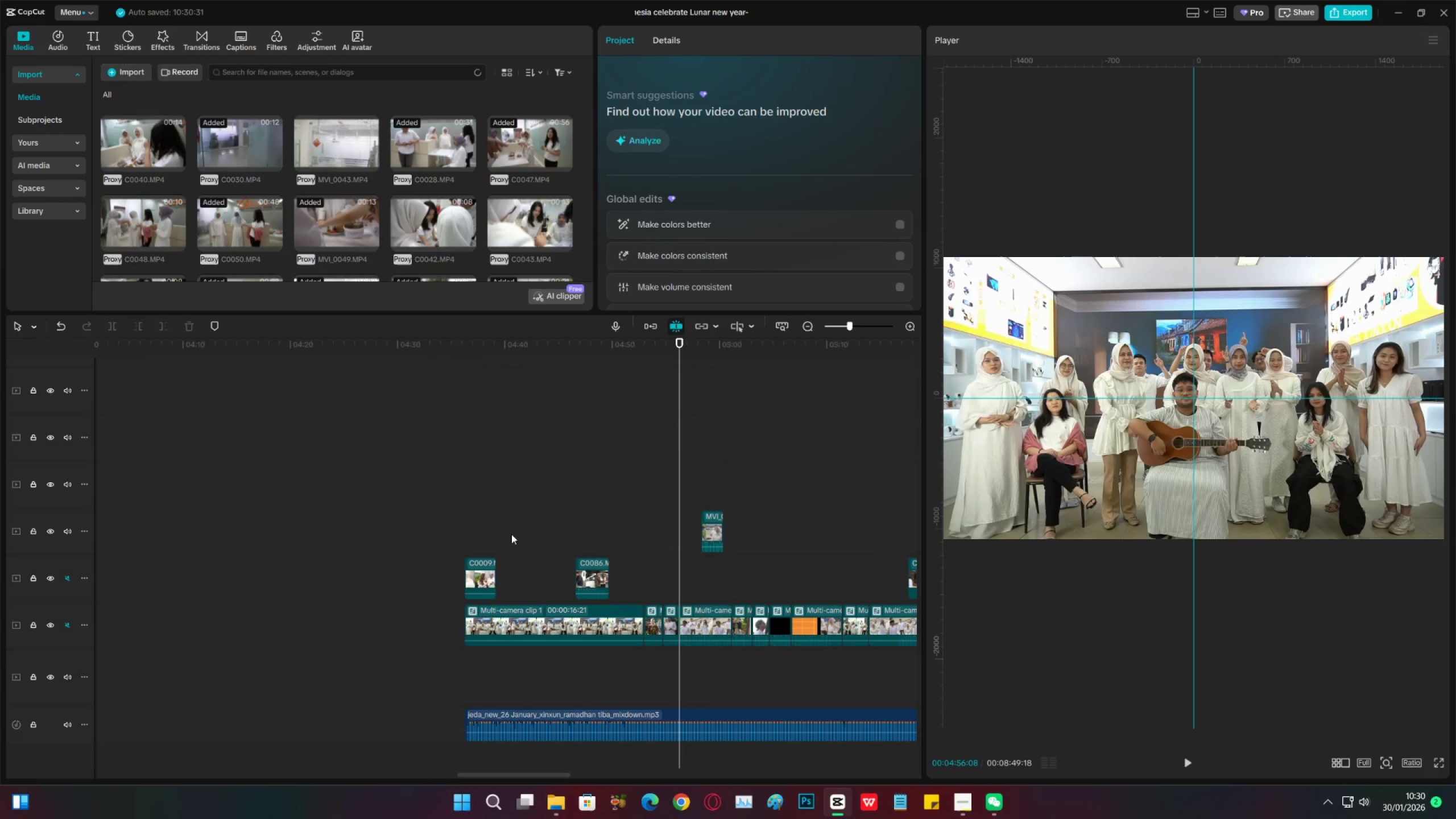 
left_click([503, 532])
 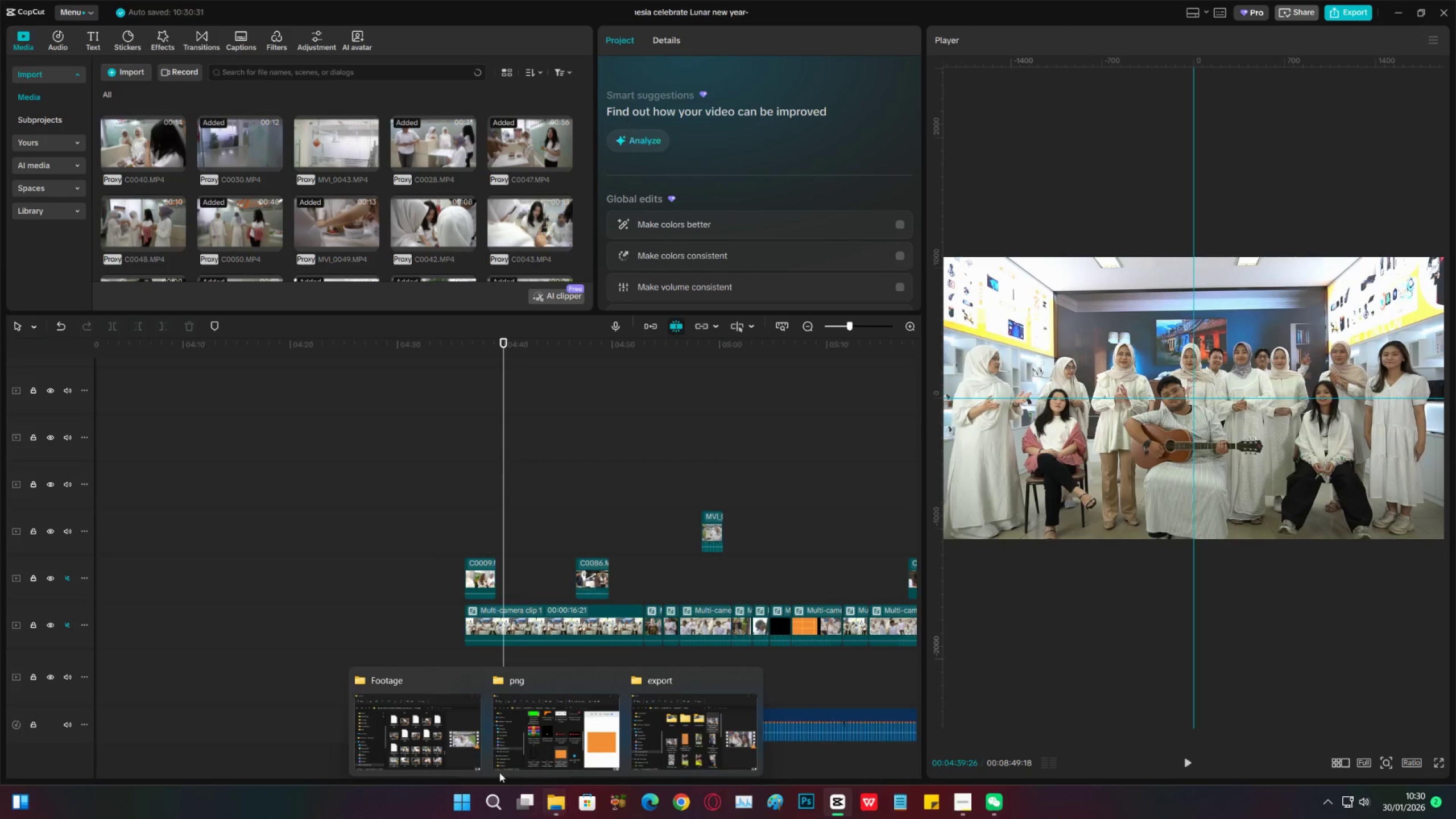 
left_click([457, 751])
 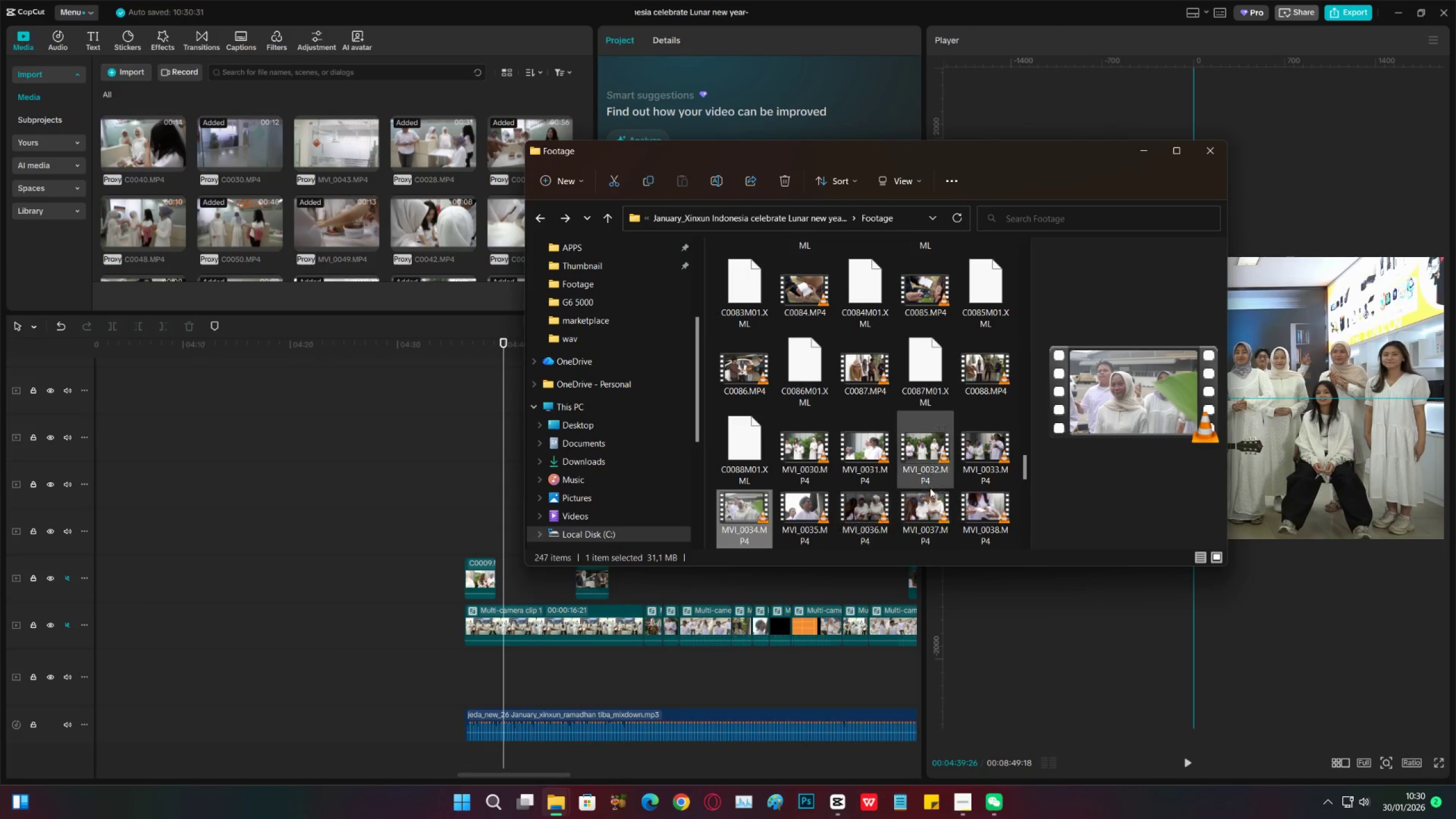 
left_click([937, 503])
 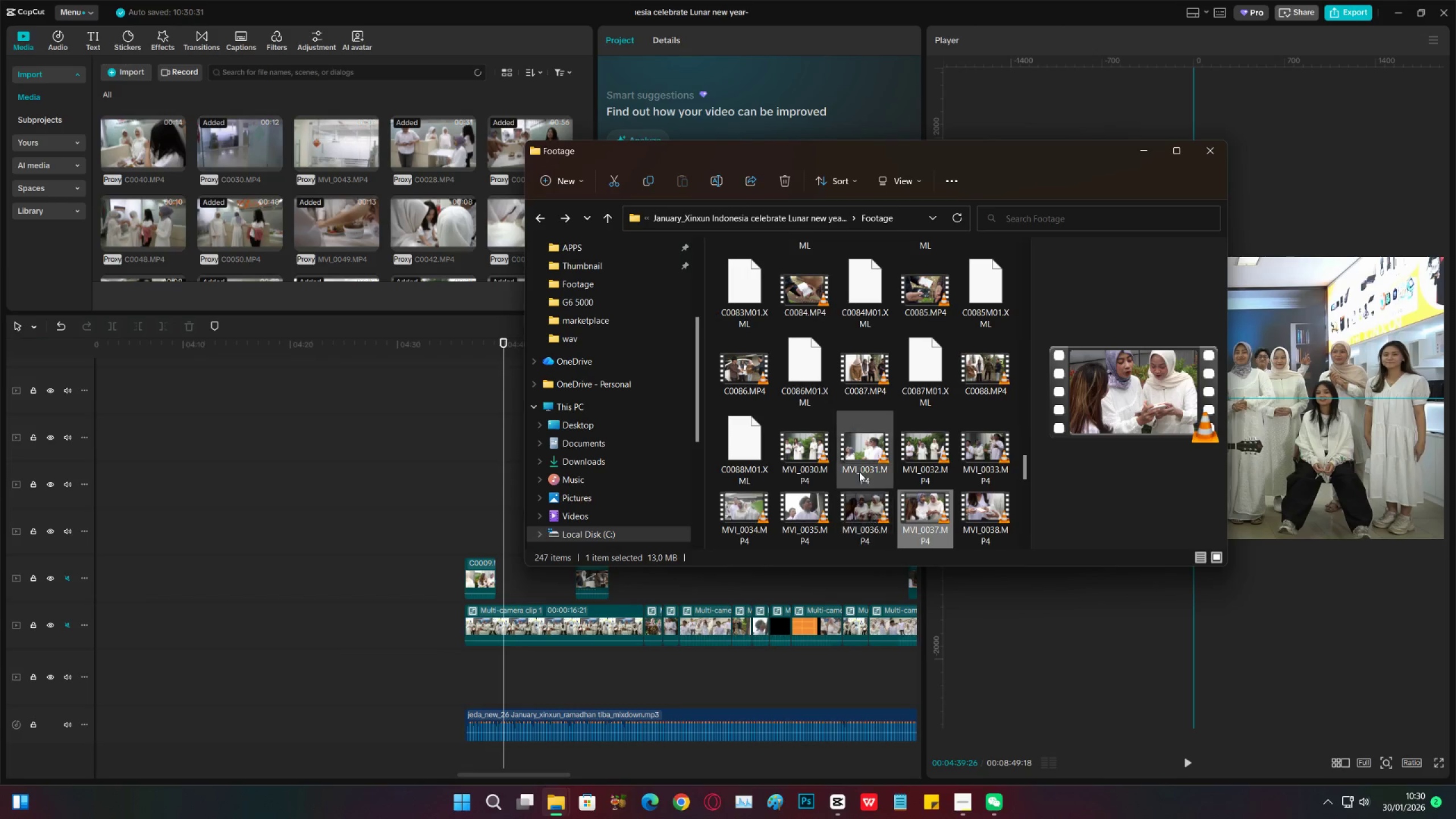 
left_click([859, 459])
 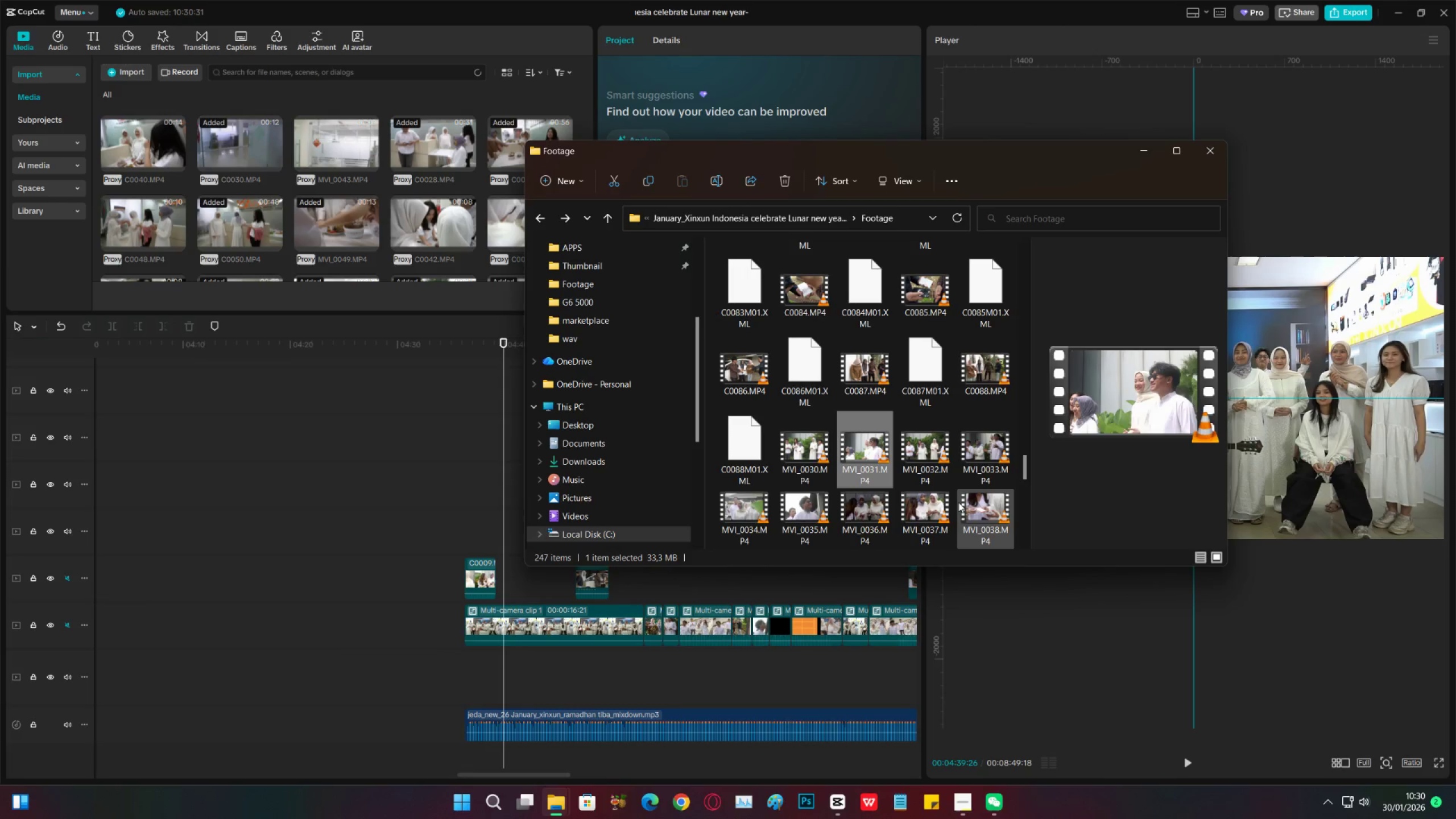 
left_click([991, 507])
 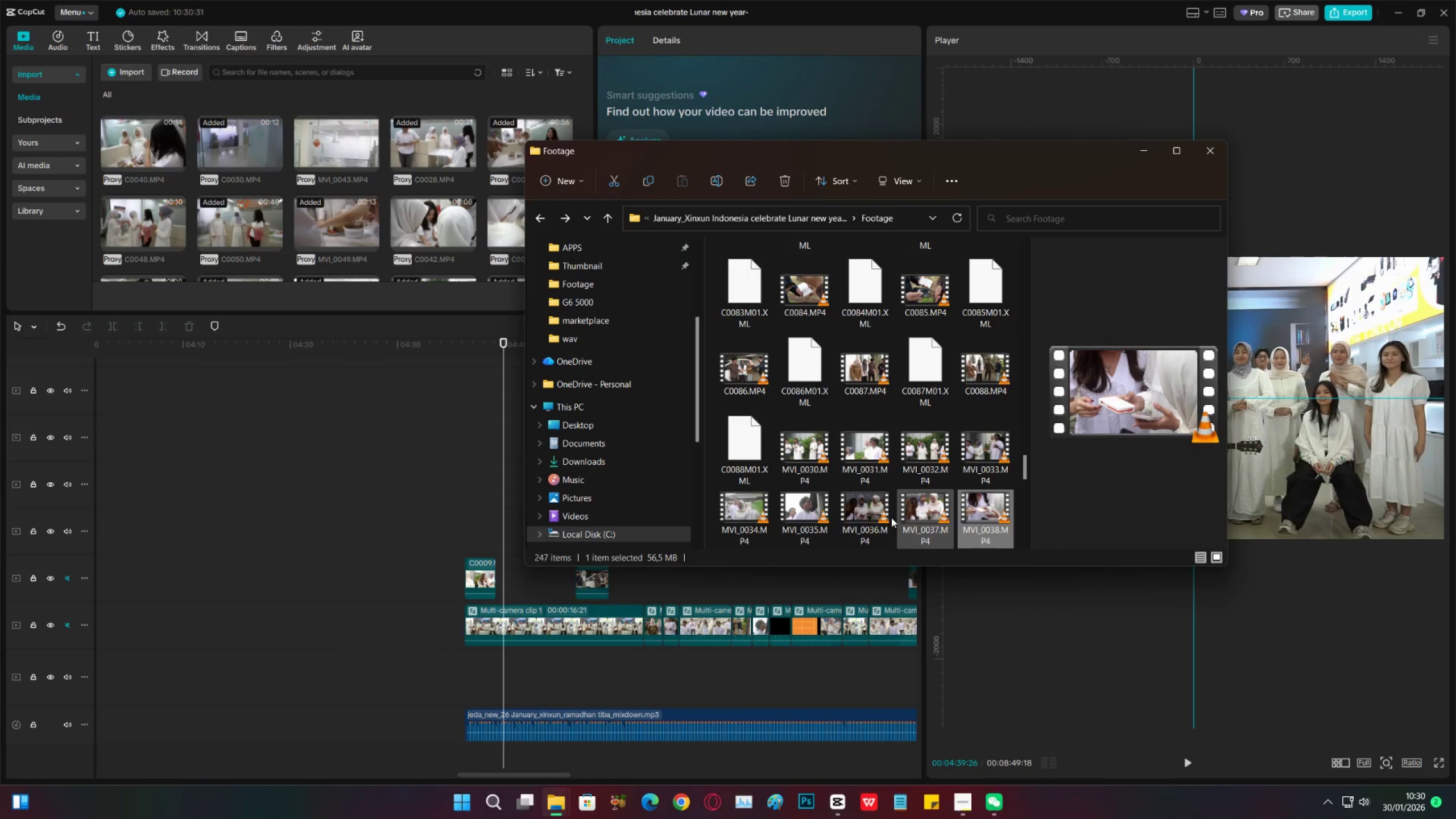 
scroll: coordinate [848, 522], scroll_direction: down, amount: 1.0
 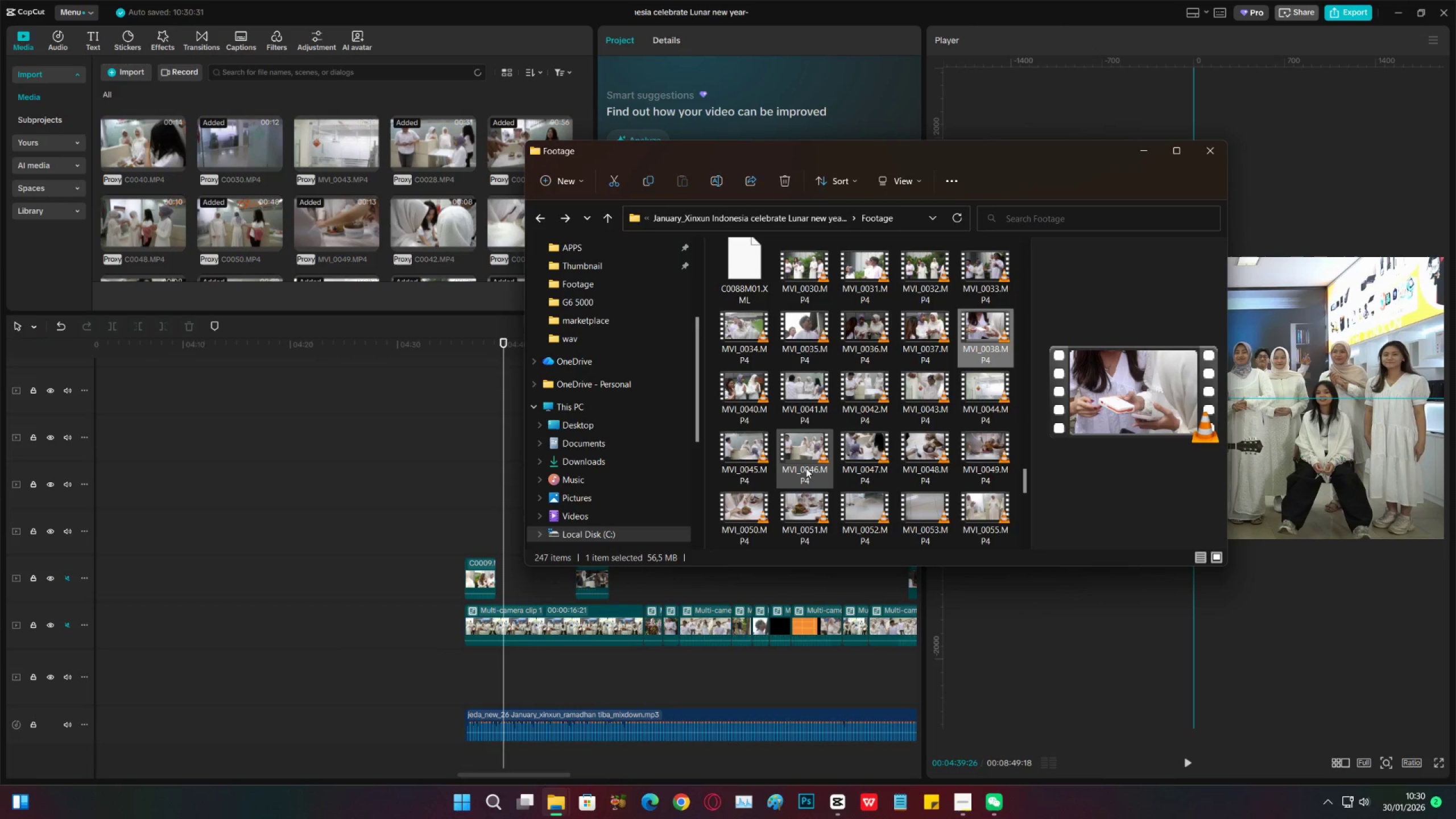 
scroll: coordinate [801, 466], scroll_direction: up, amount: 3.0
 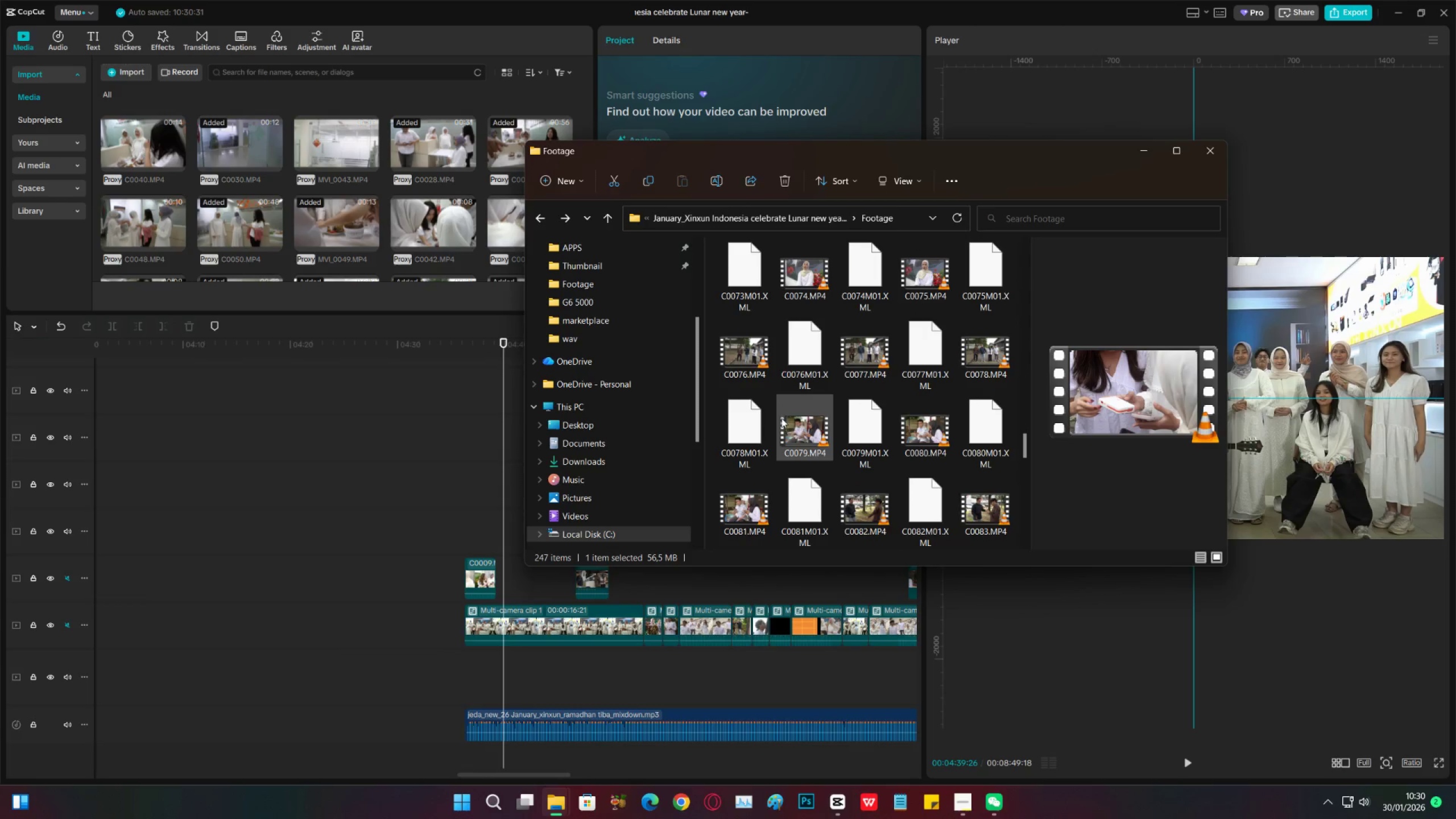 
scroll: coordinate [785, 445], scroll_direction: down, amount: 3.0
 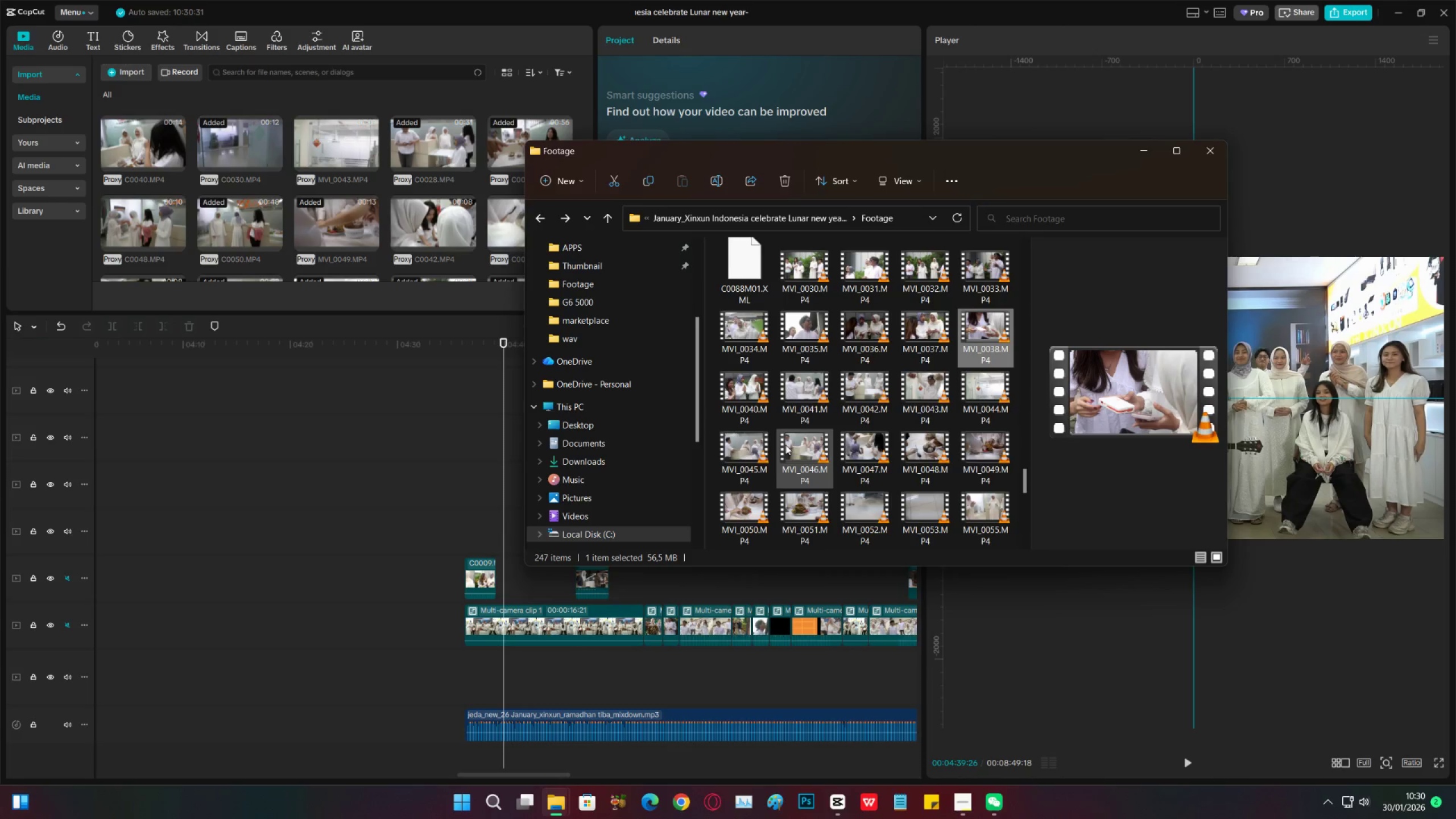 
scroll: coordinate [785, 445], scroll_direction: up, amount: 1.0
 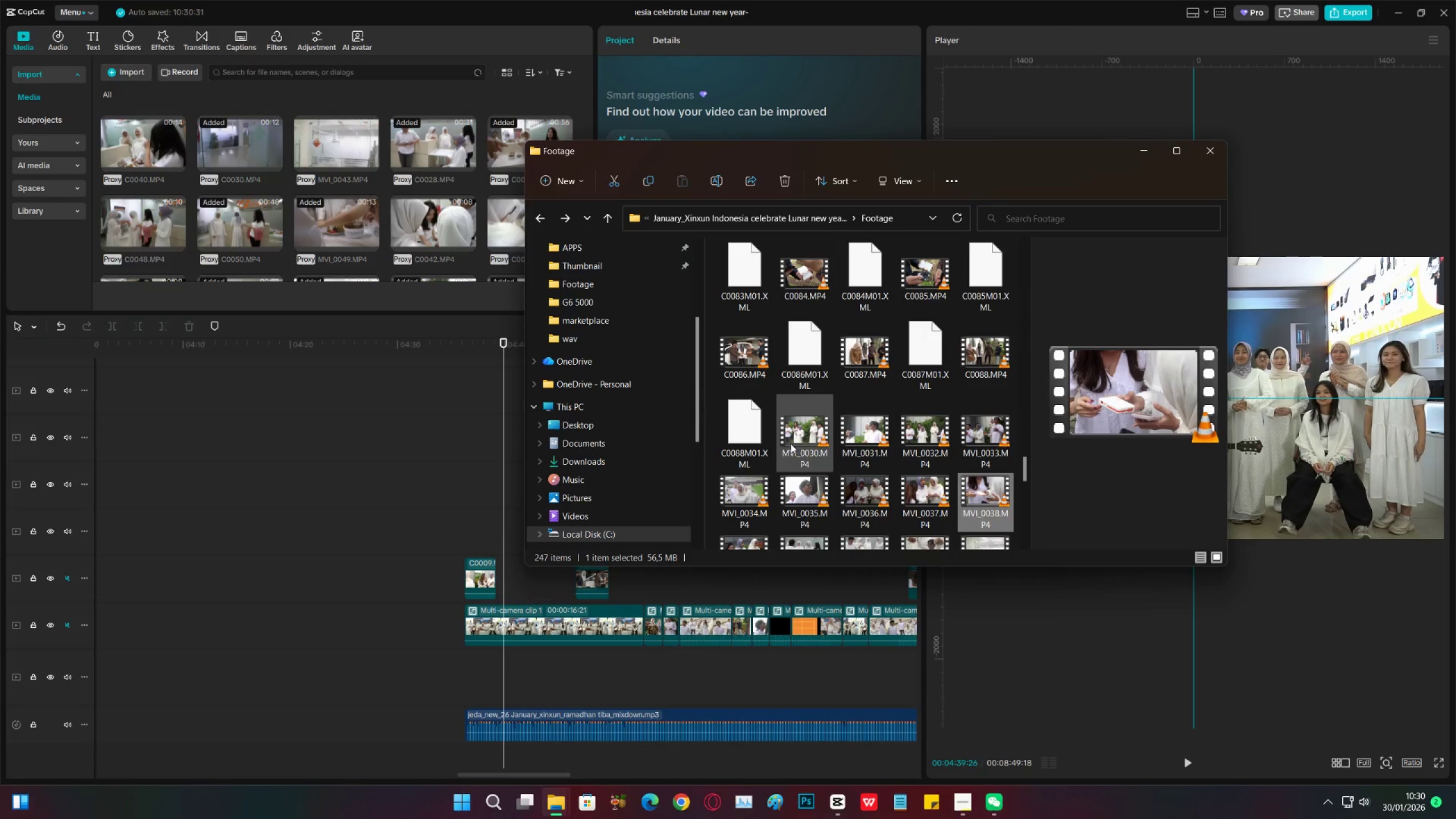 
left_click([791, 444])
 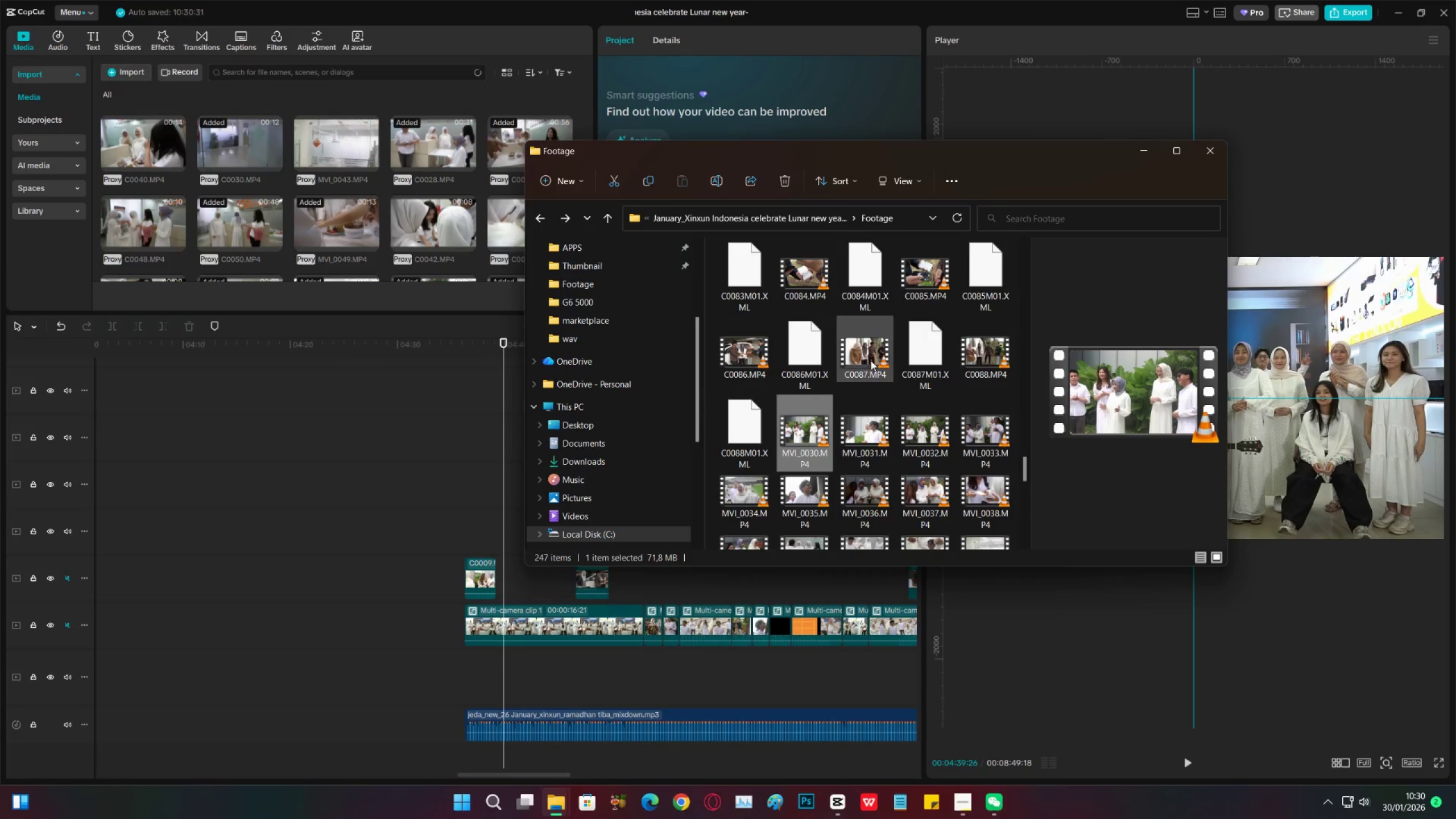 
left_click([871, 361])
 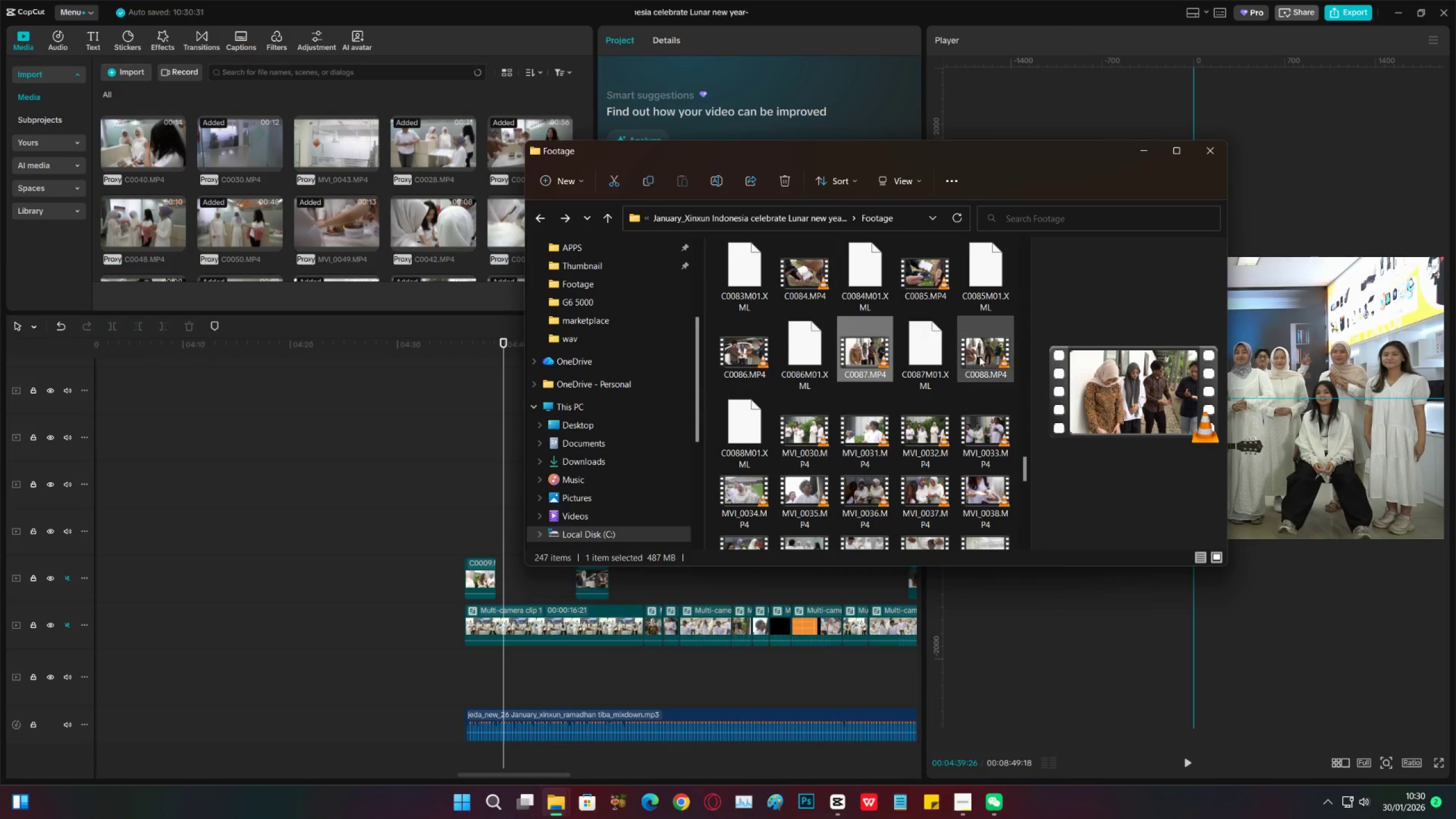 
left_click([979, 357])
 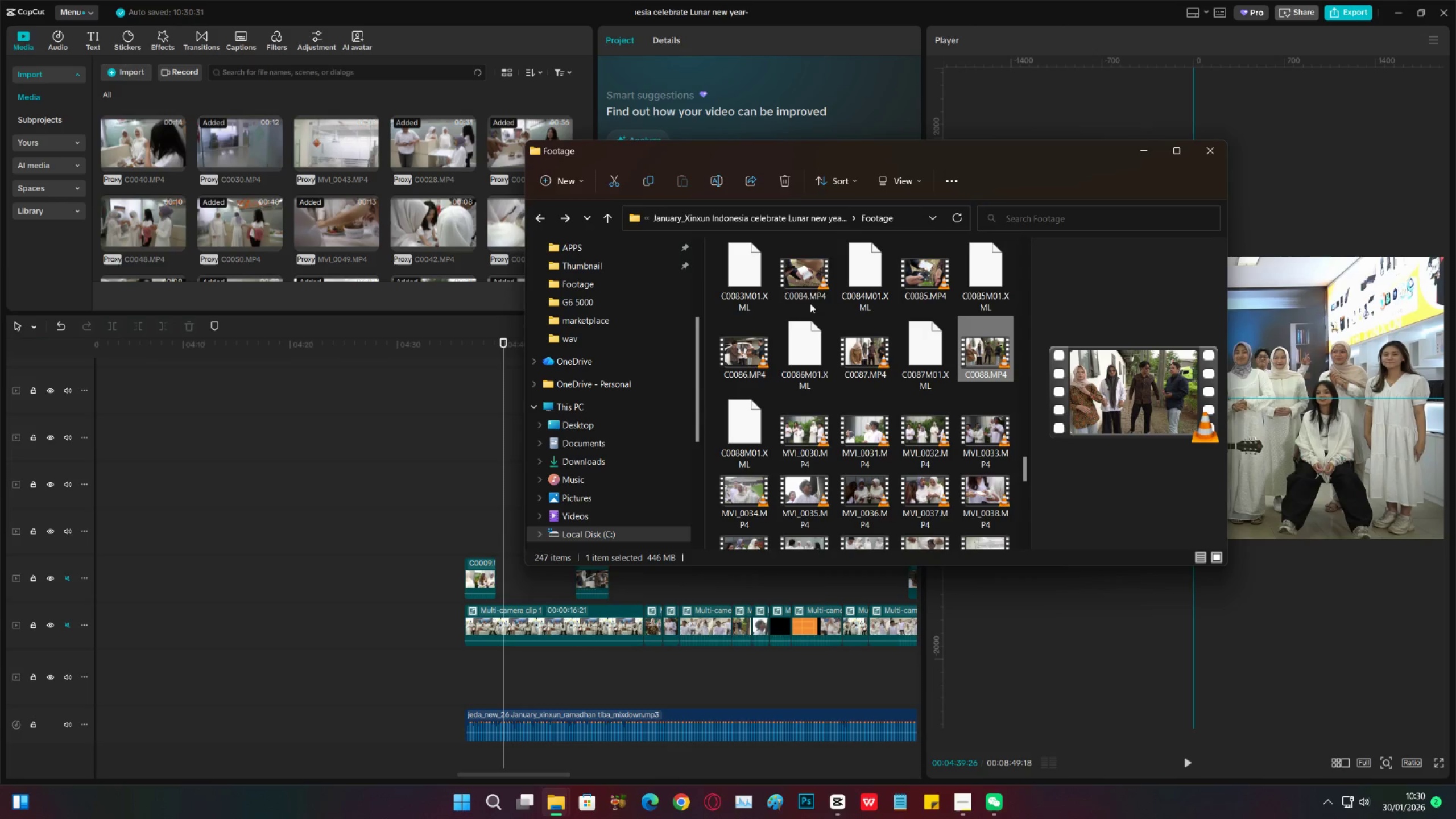 
left_click([806, 301])
 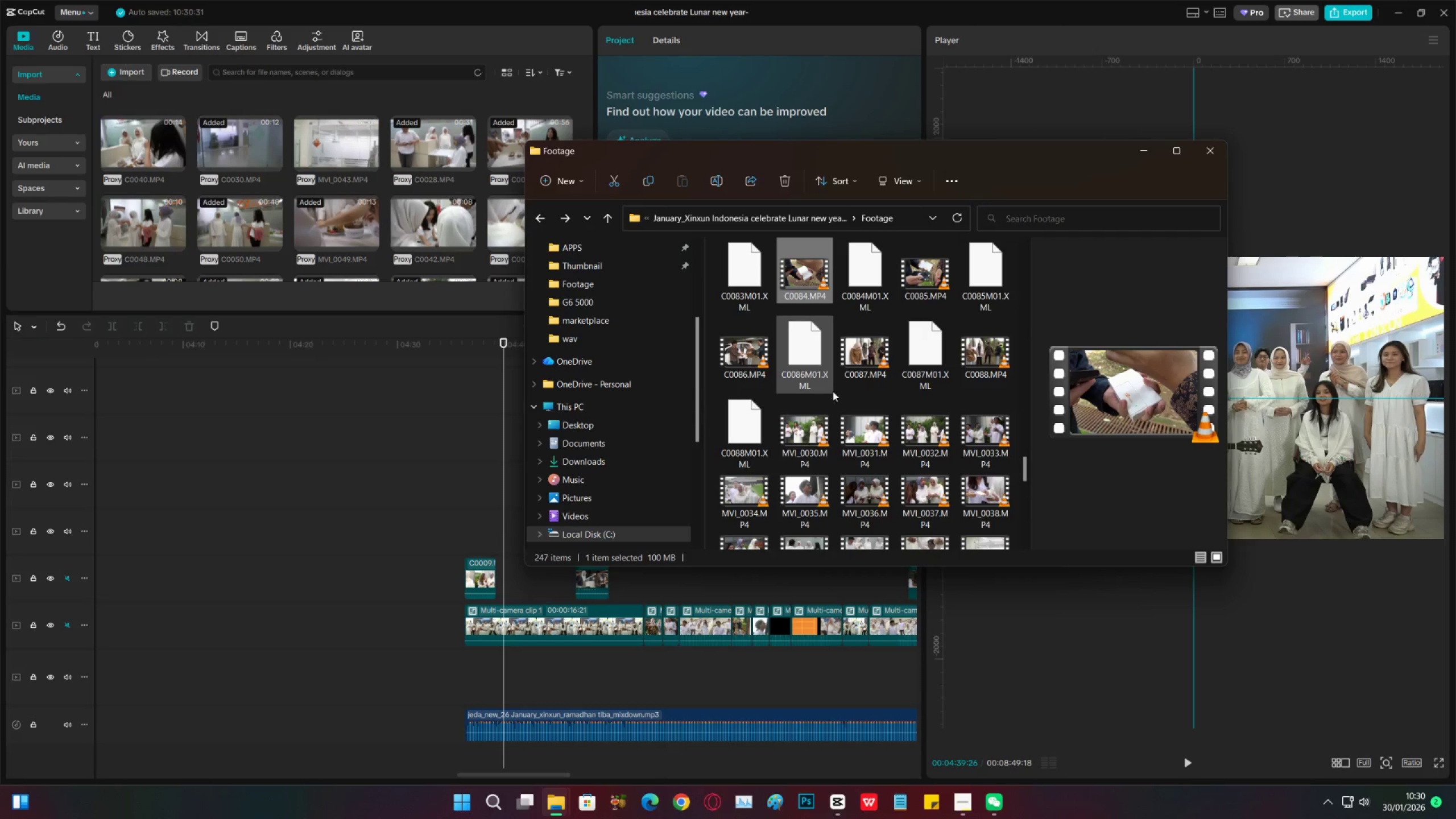 
scroll: coordinate [834, 415], scroll_direction: down, amount: 5.0
 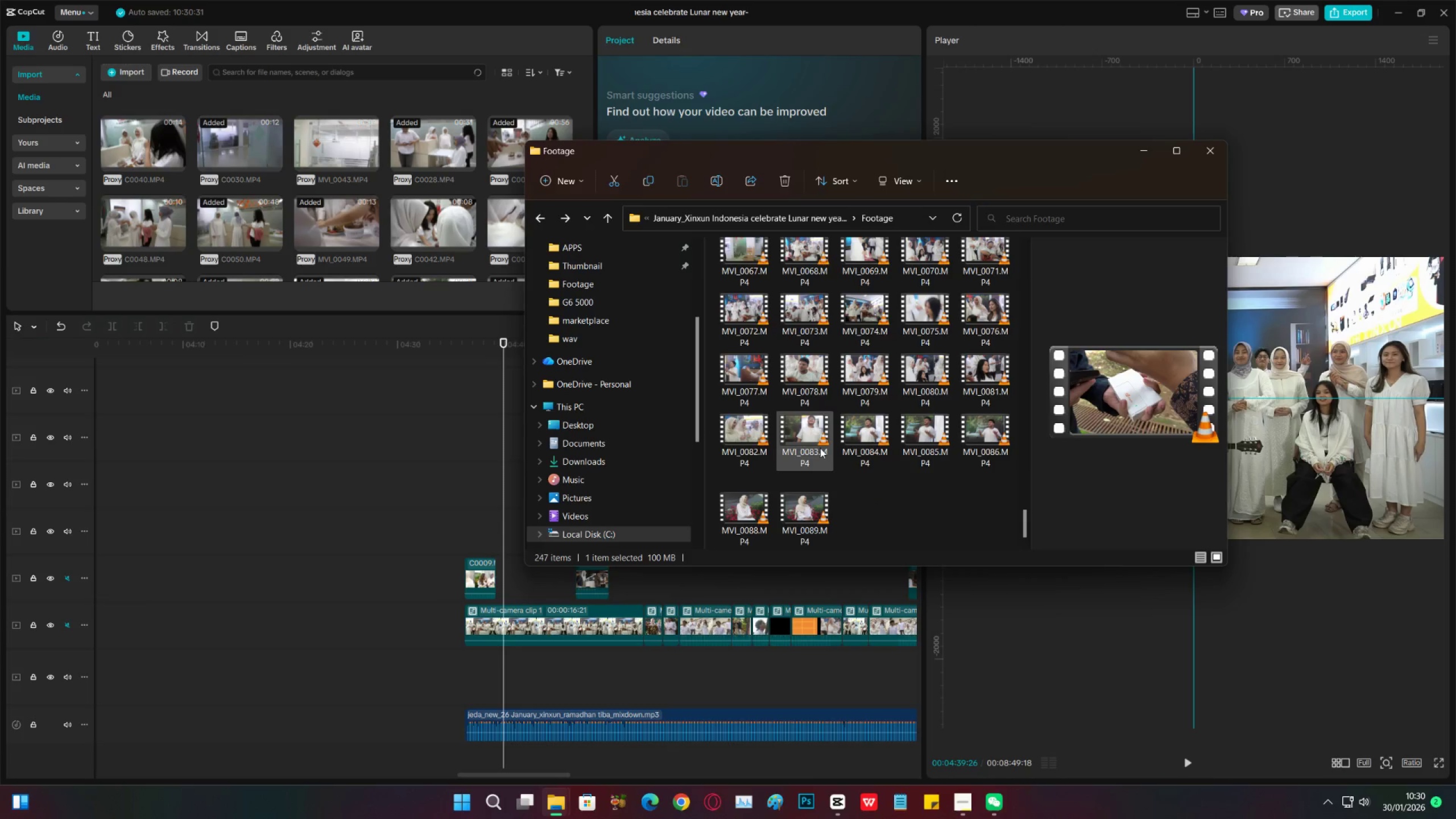 
scroll: coordinate [817, 445], scroll_direction: up, amount: 4.0
 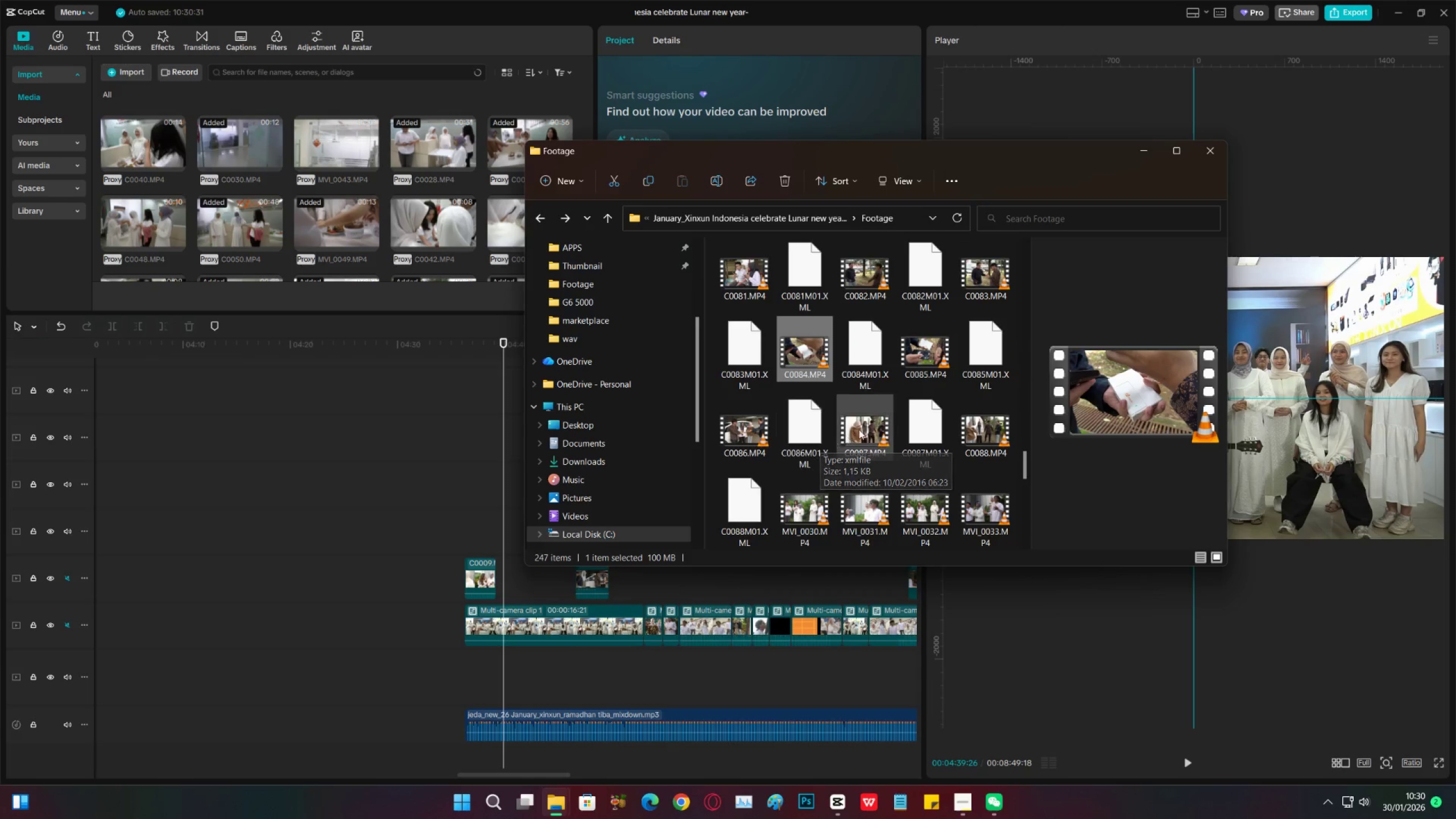 
scroll: coordinate [859, 429], scroll_direction: down, amount: 4.0
 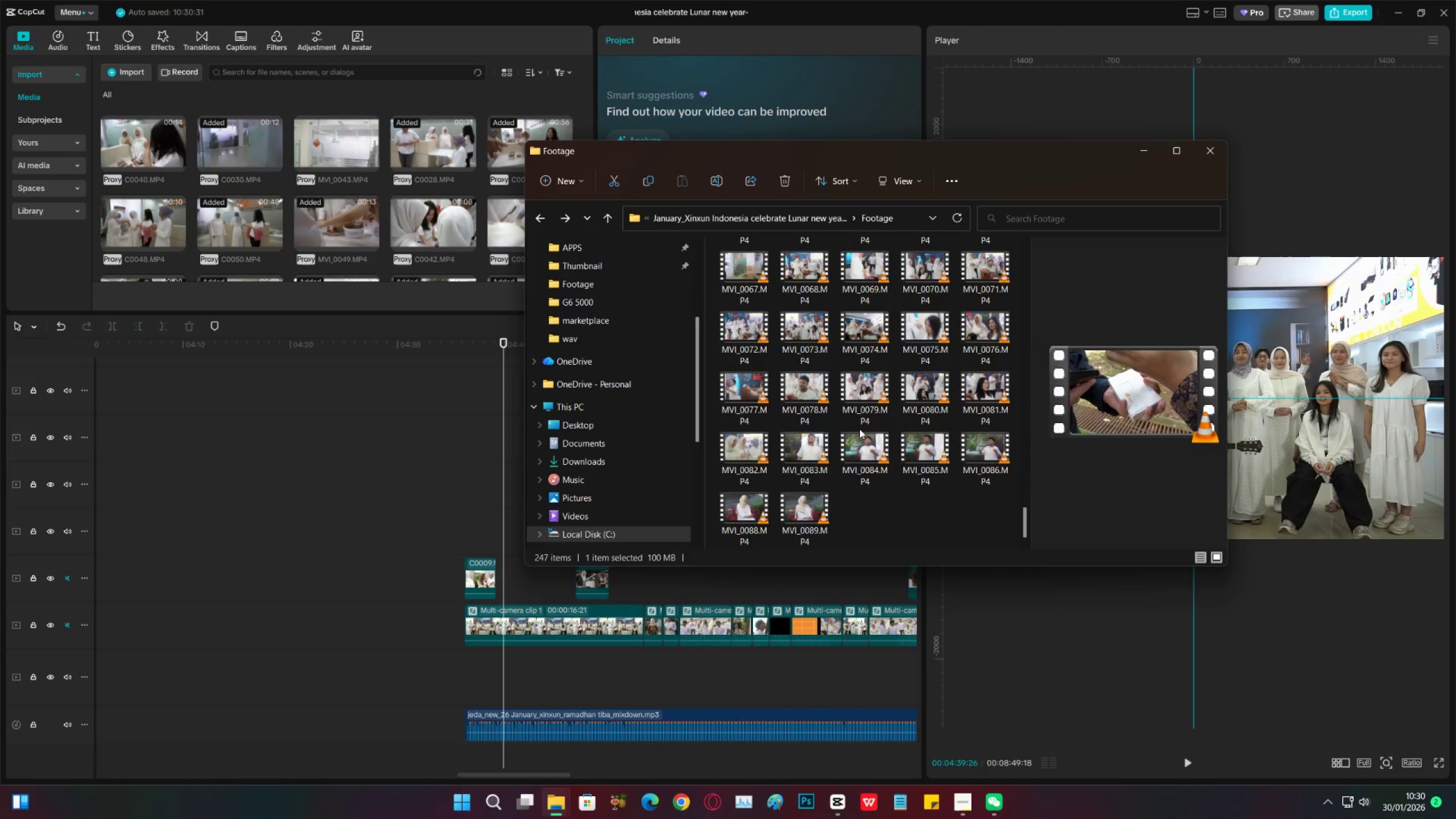 
scroll: coordinate [857, 429], scroll_direction: up, amount: 9.0
 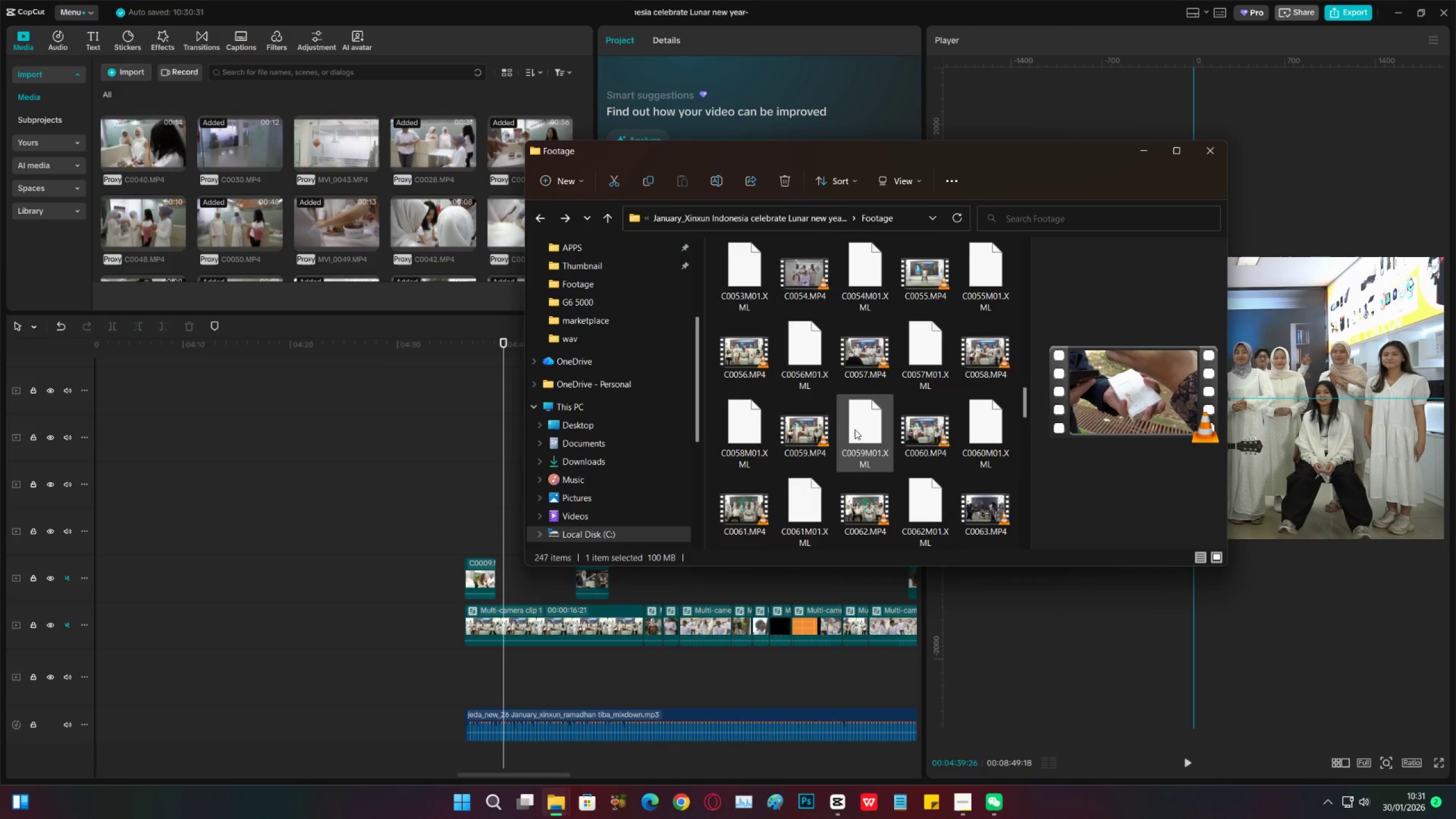 
scroll: coordinate [852, 431], scroll_direction: down, amount: 7.0
 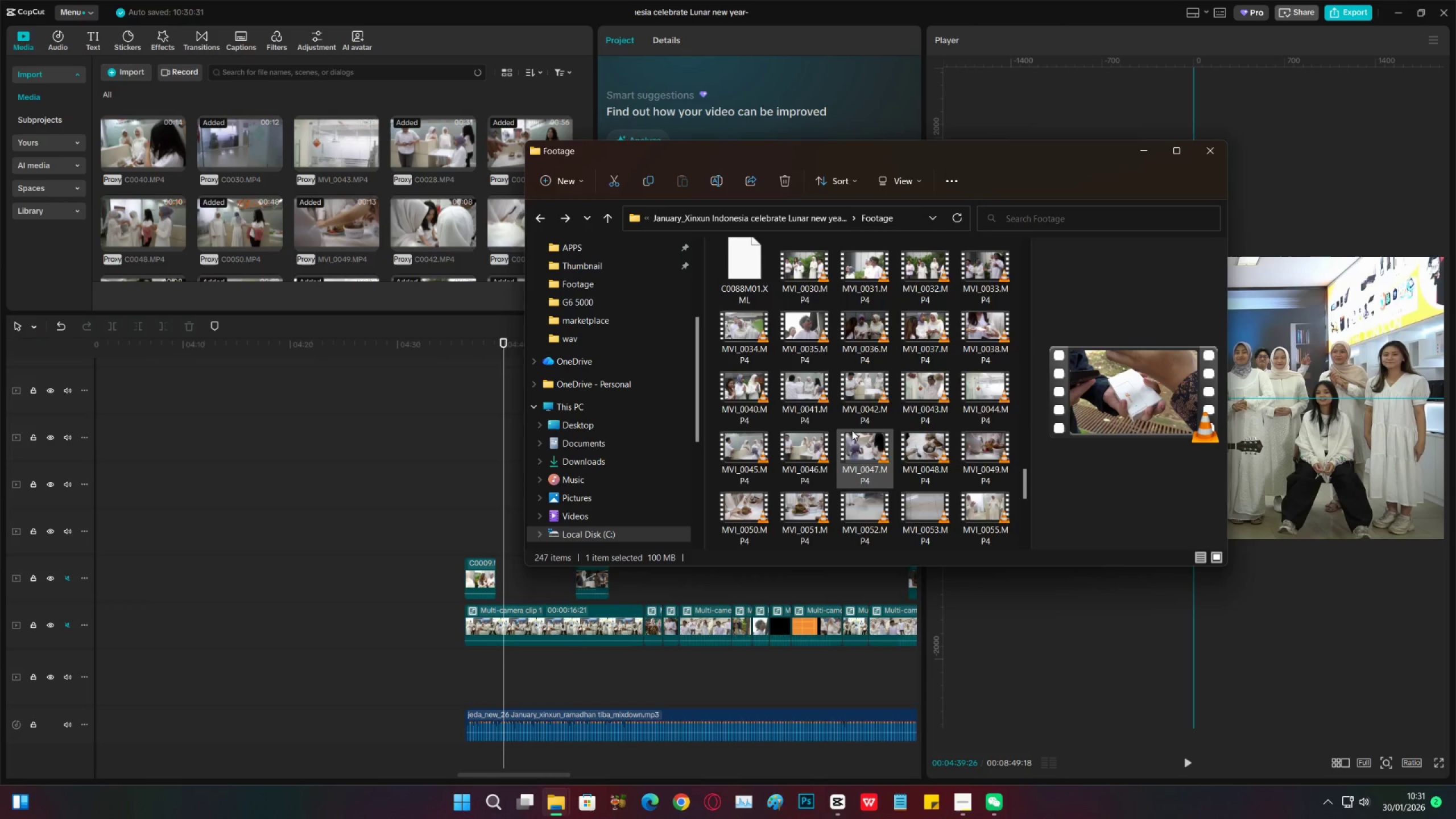 
scroll: coordinate [851, 431], scroll_direction: up, amount: 3.0
 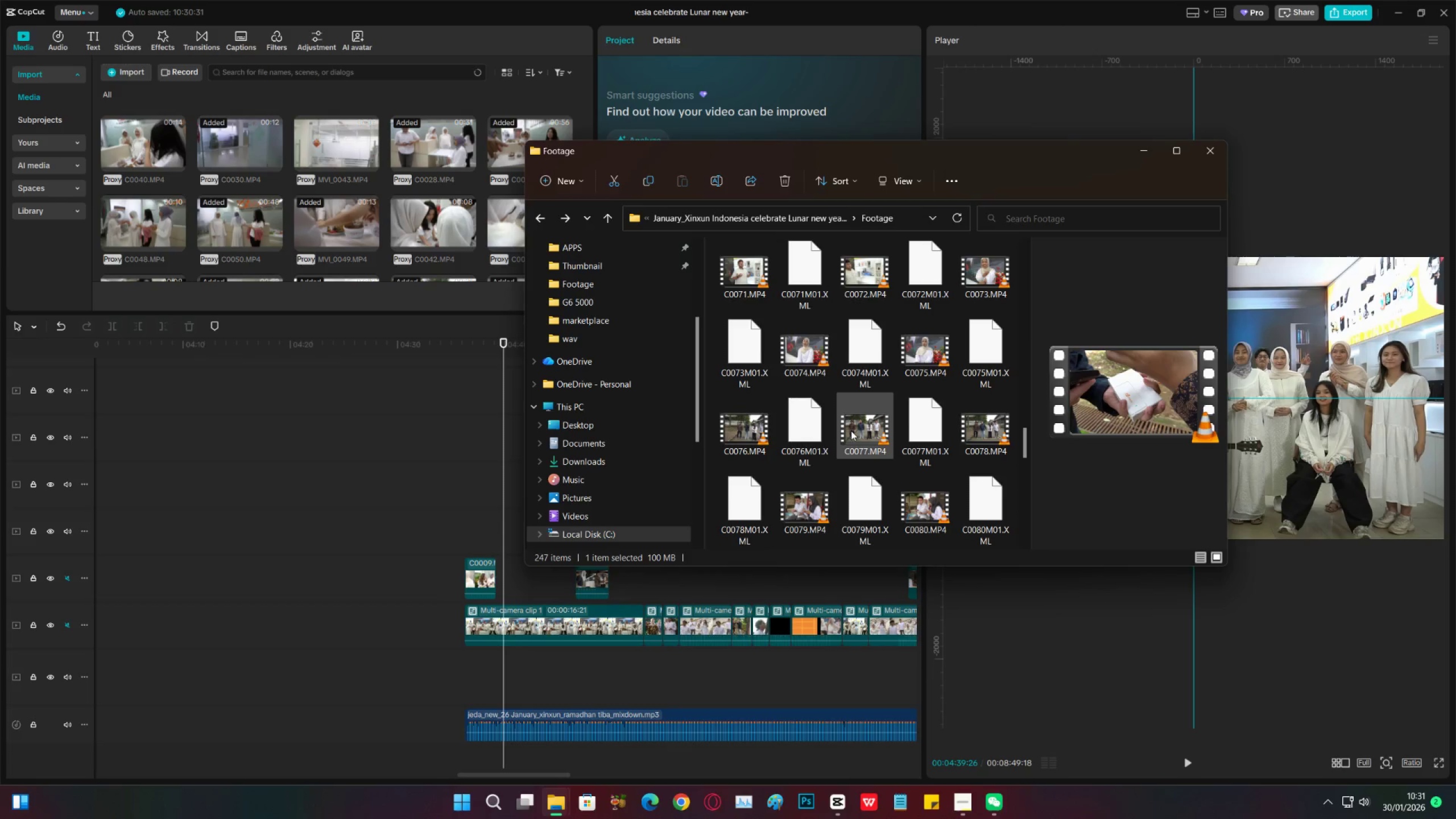 
scroll: coordinate [849, 432], scroll_direction: down, amount: 8.0
 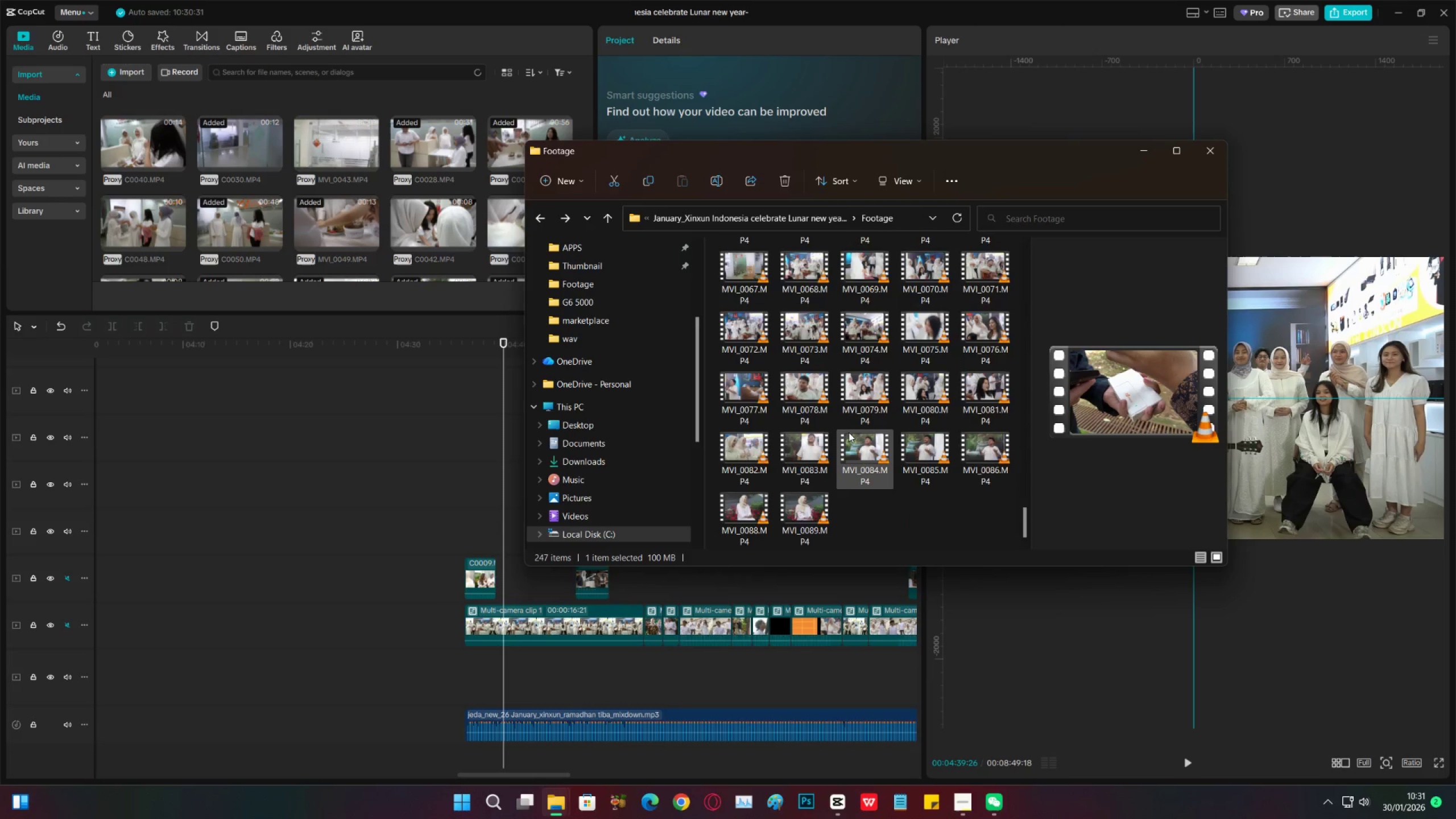 
scroll: coordinate [849, 432], scroll_direction: up, amount: 1.0
 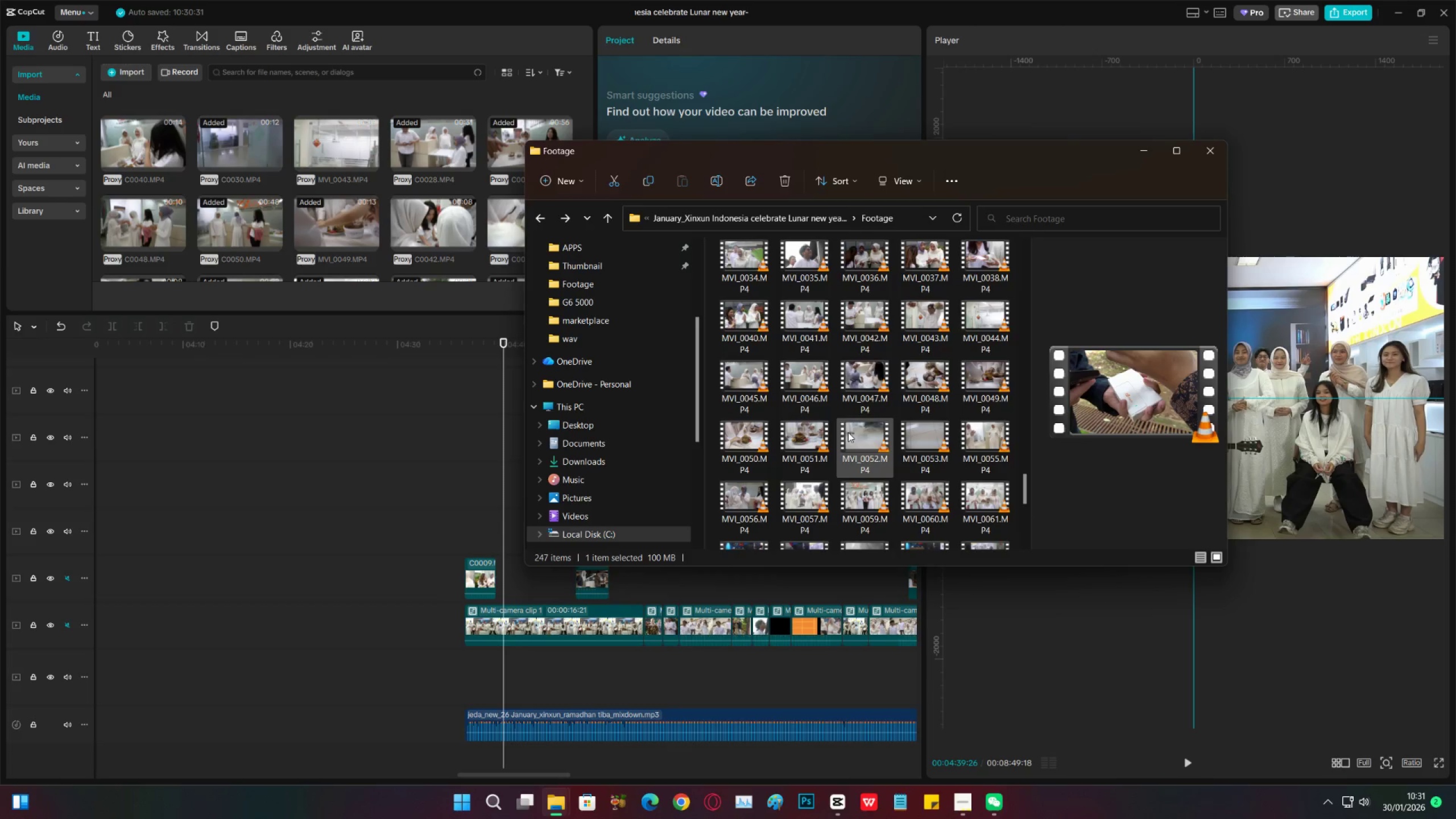 
scroll: coordinate [847, 432], scroll_direction: down, amount: 2.0
 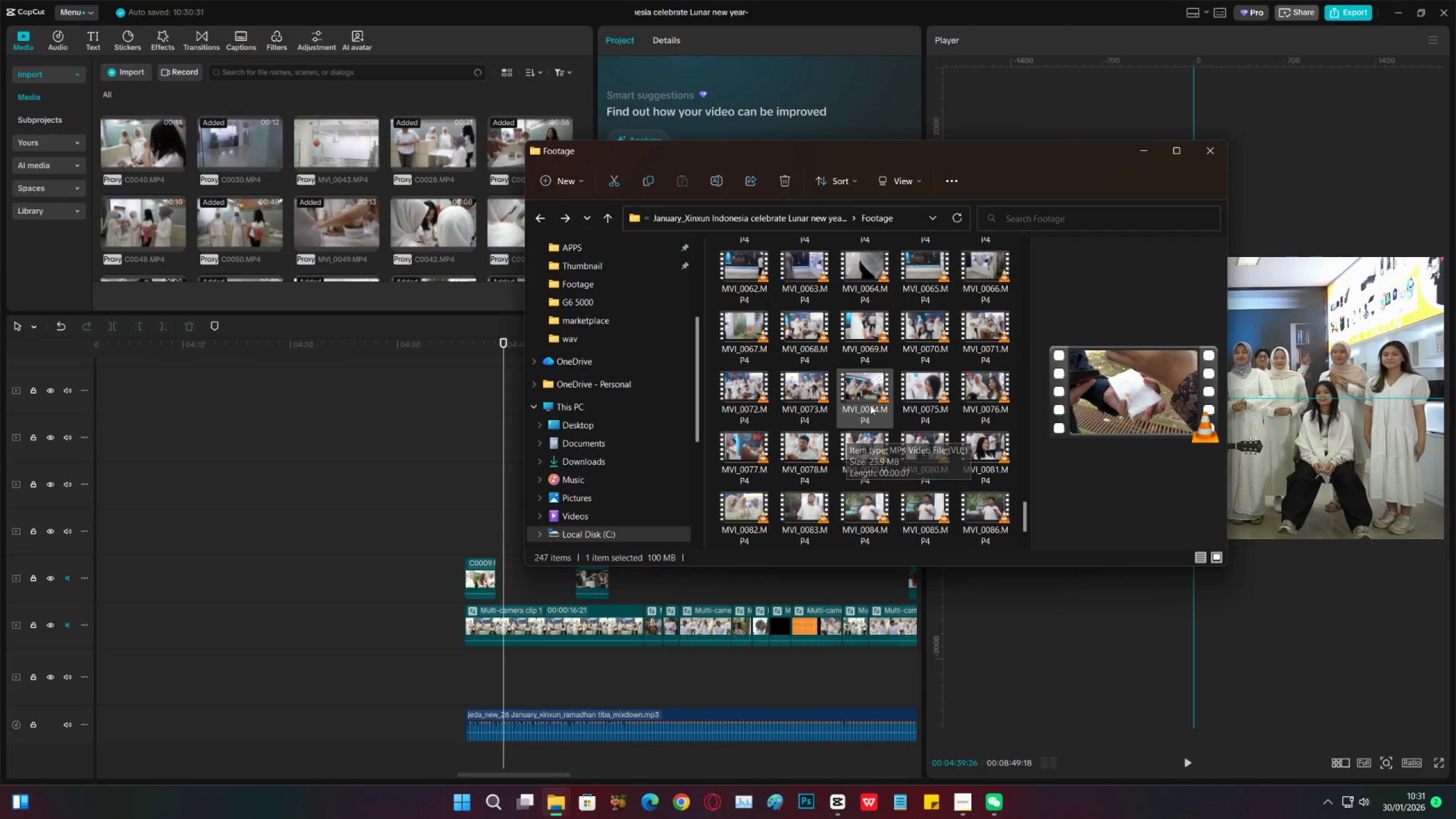 
left_click([874, 400])
 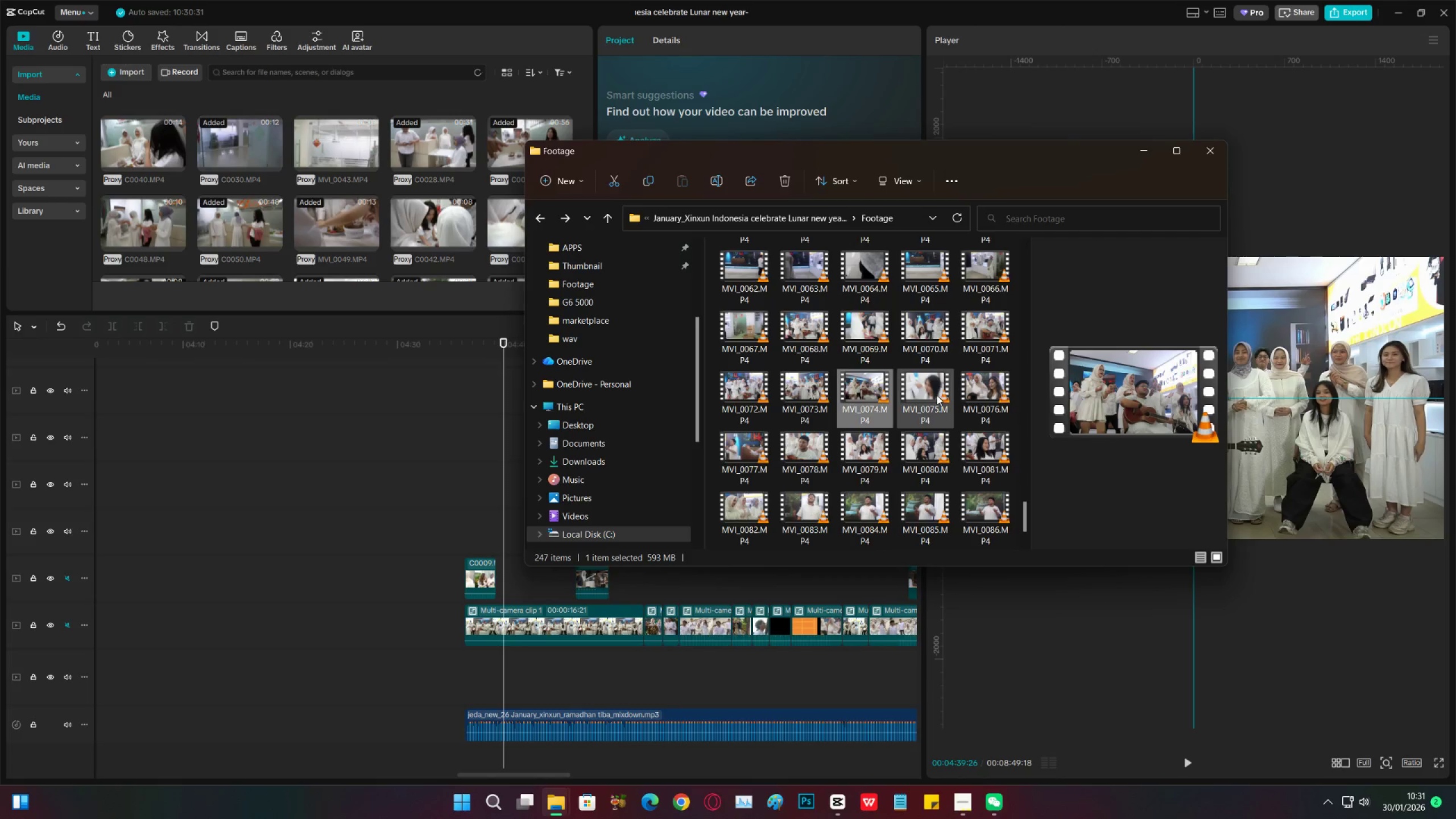 
left_click([937, 395])
 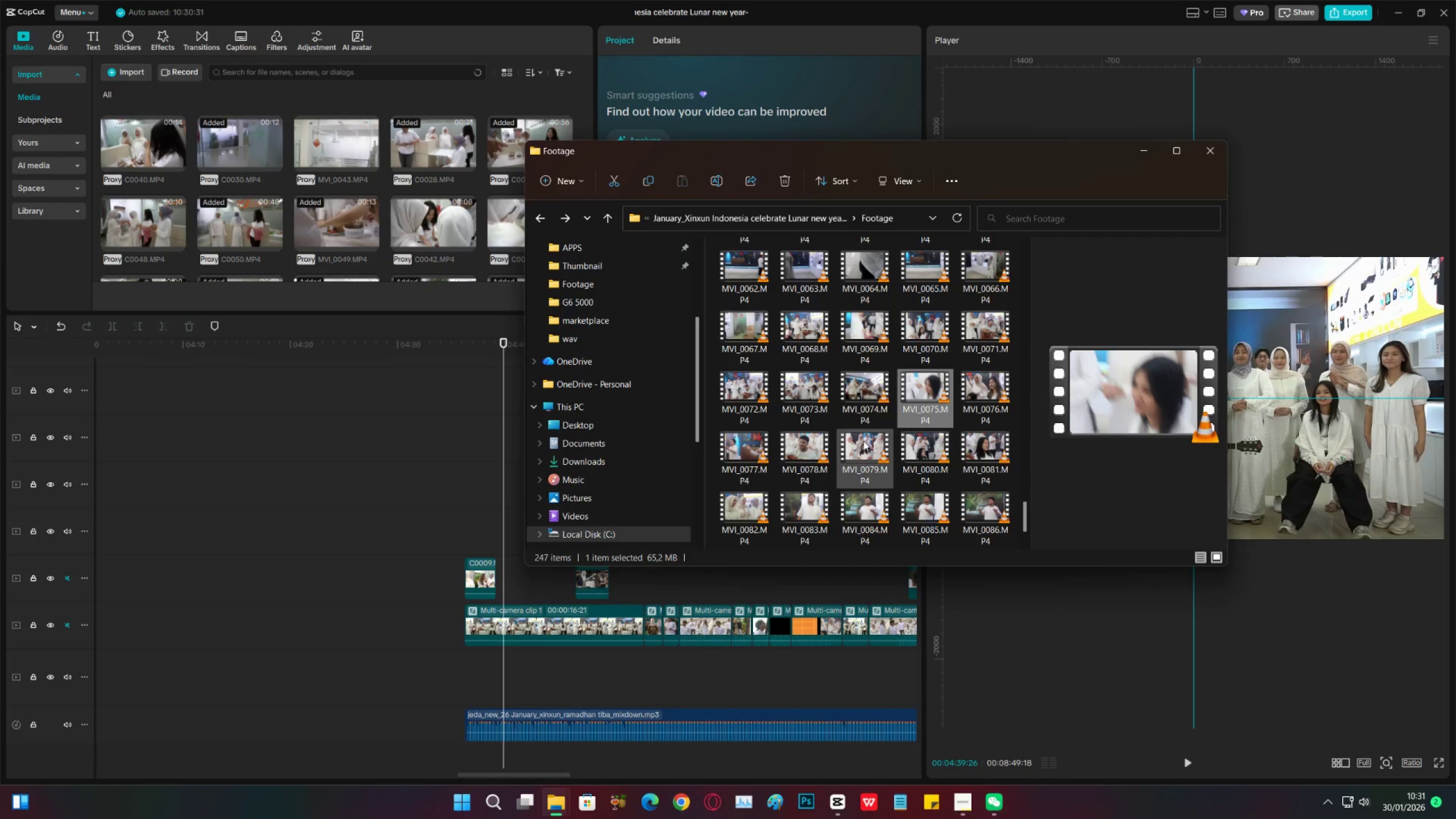 
left_click([863, 441])
 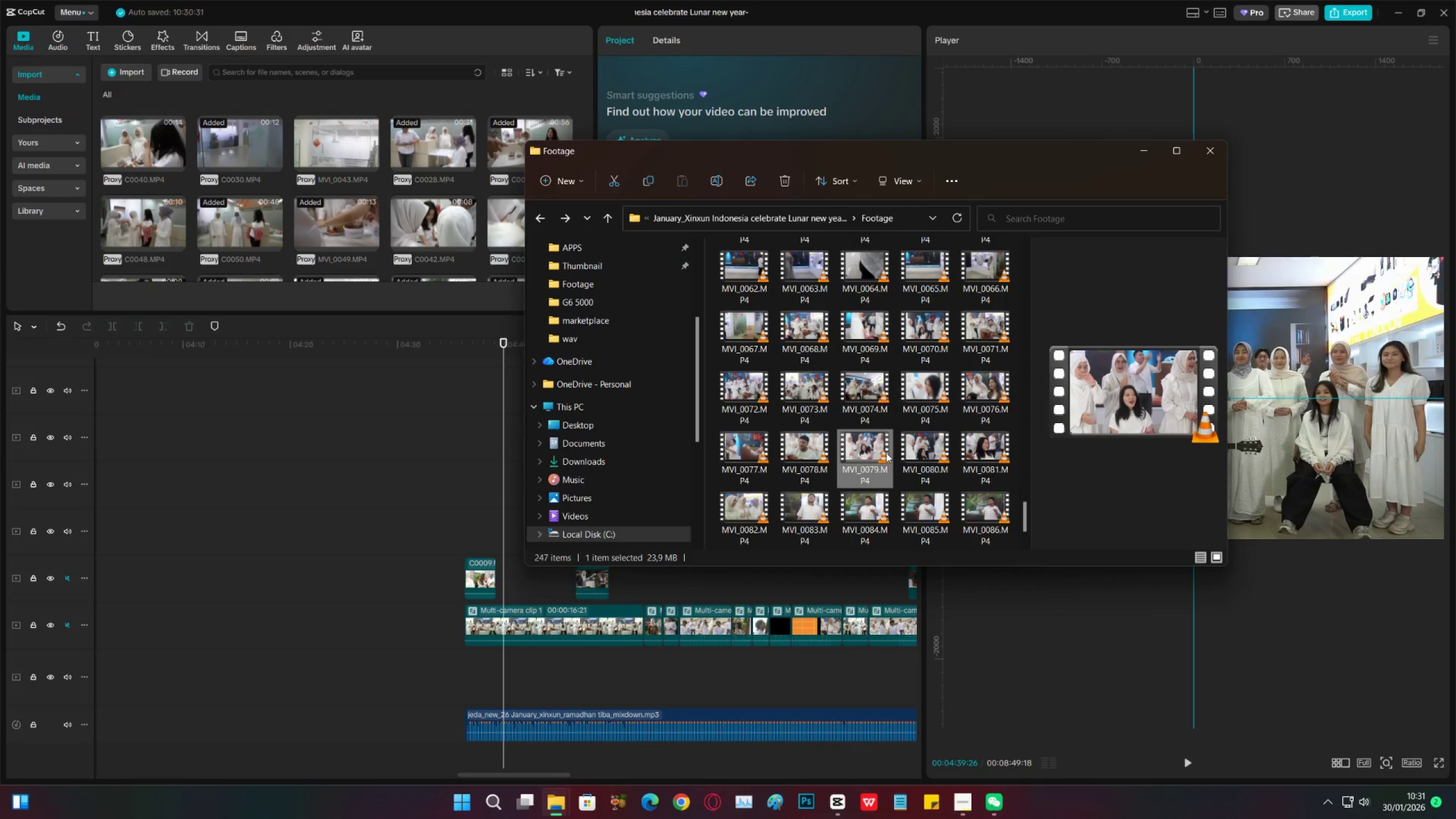 
left_click_drag(start_coordinate=[886, 452], to_coordinate=[597, 599])
 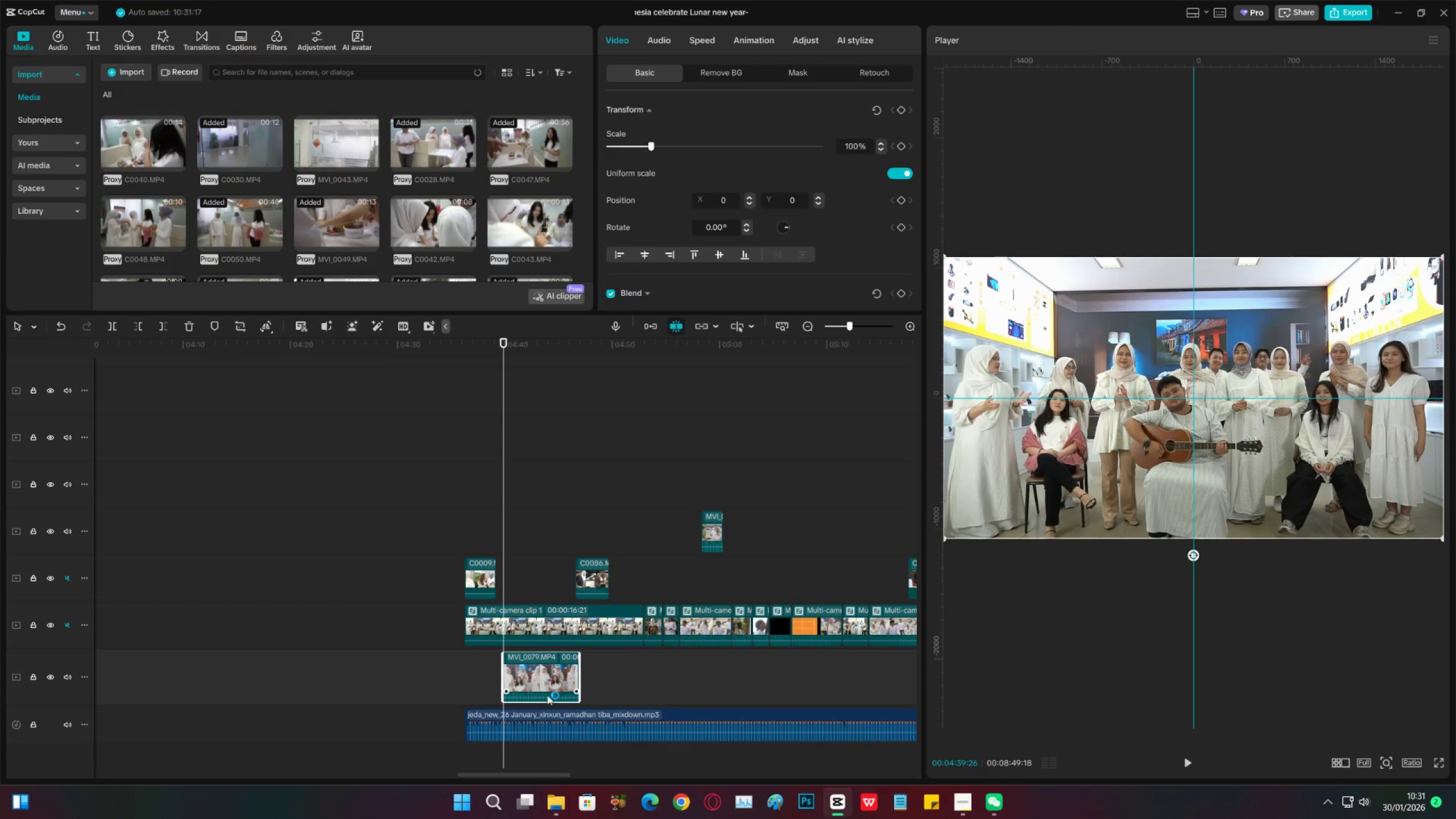 
hold_key(key=ControlLeft, duration=0.69)
left_click([559, 724])
 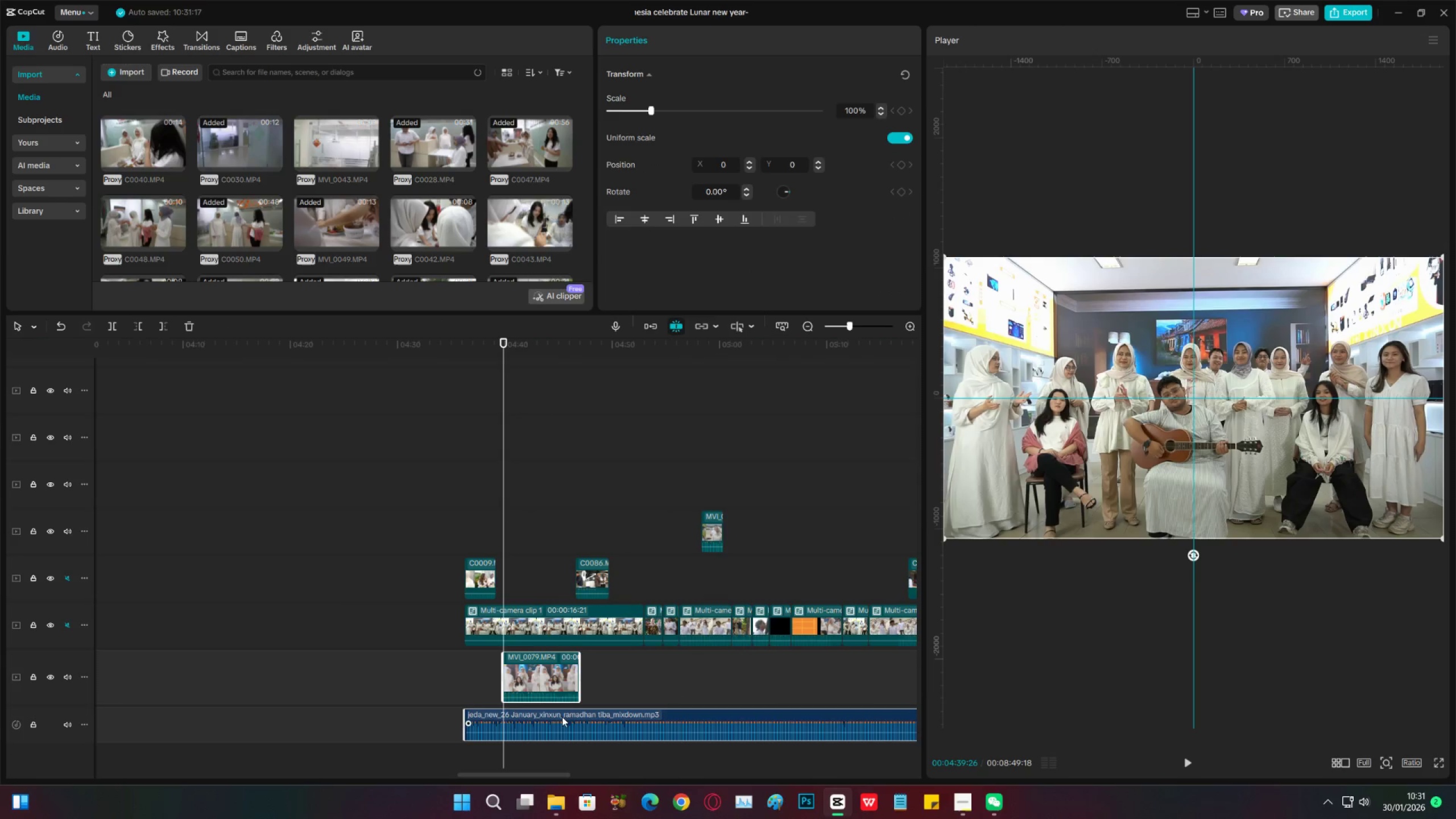 
right_click([562, 715])
 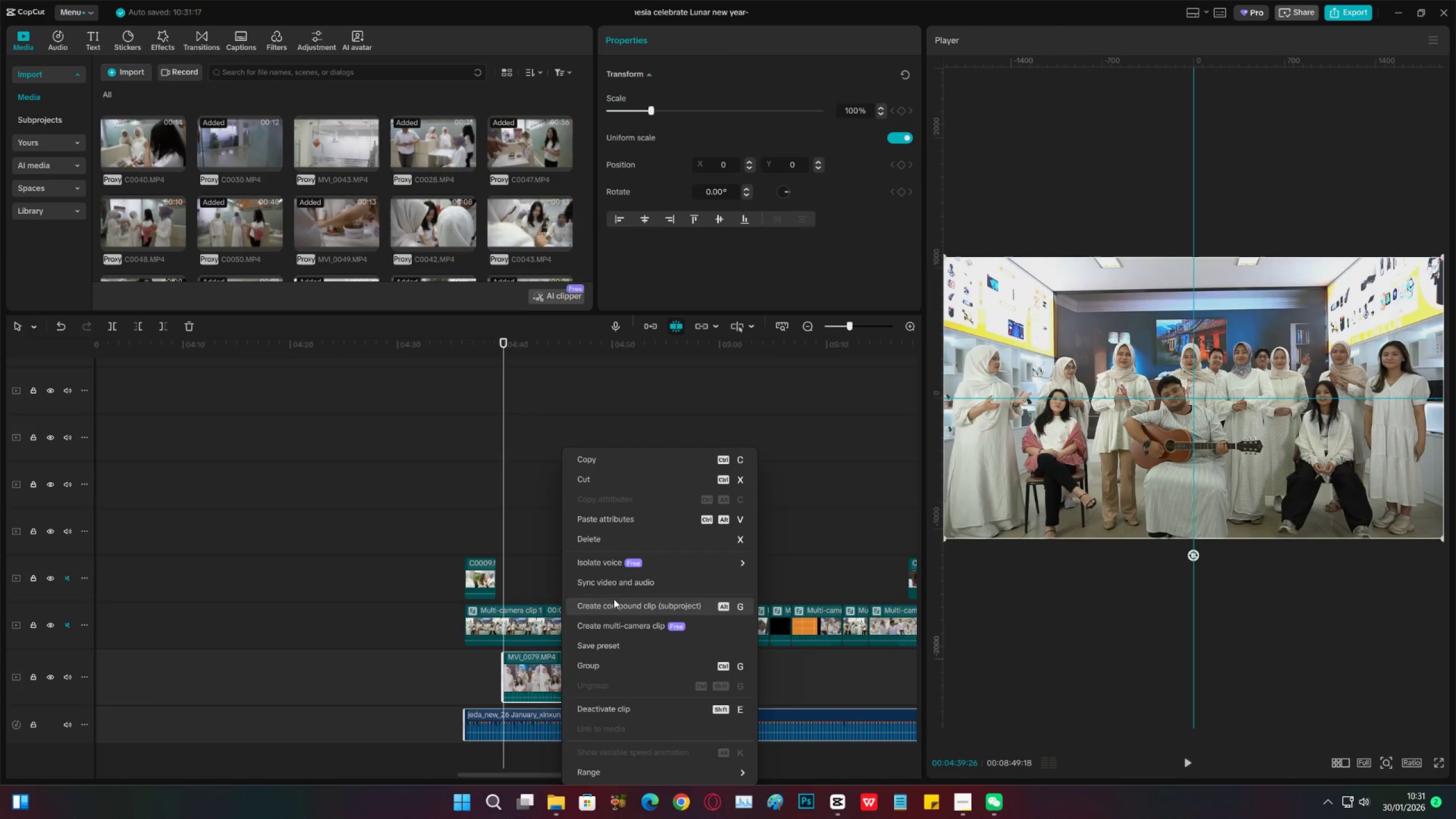 
left_click([614, 587])
 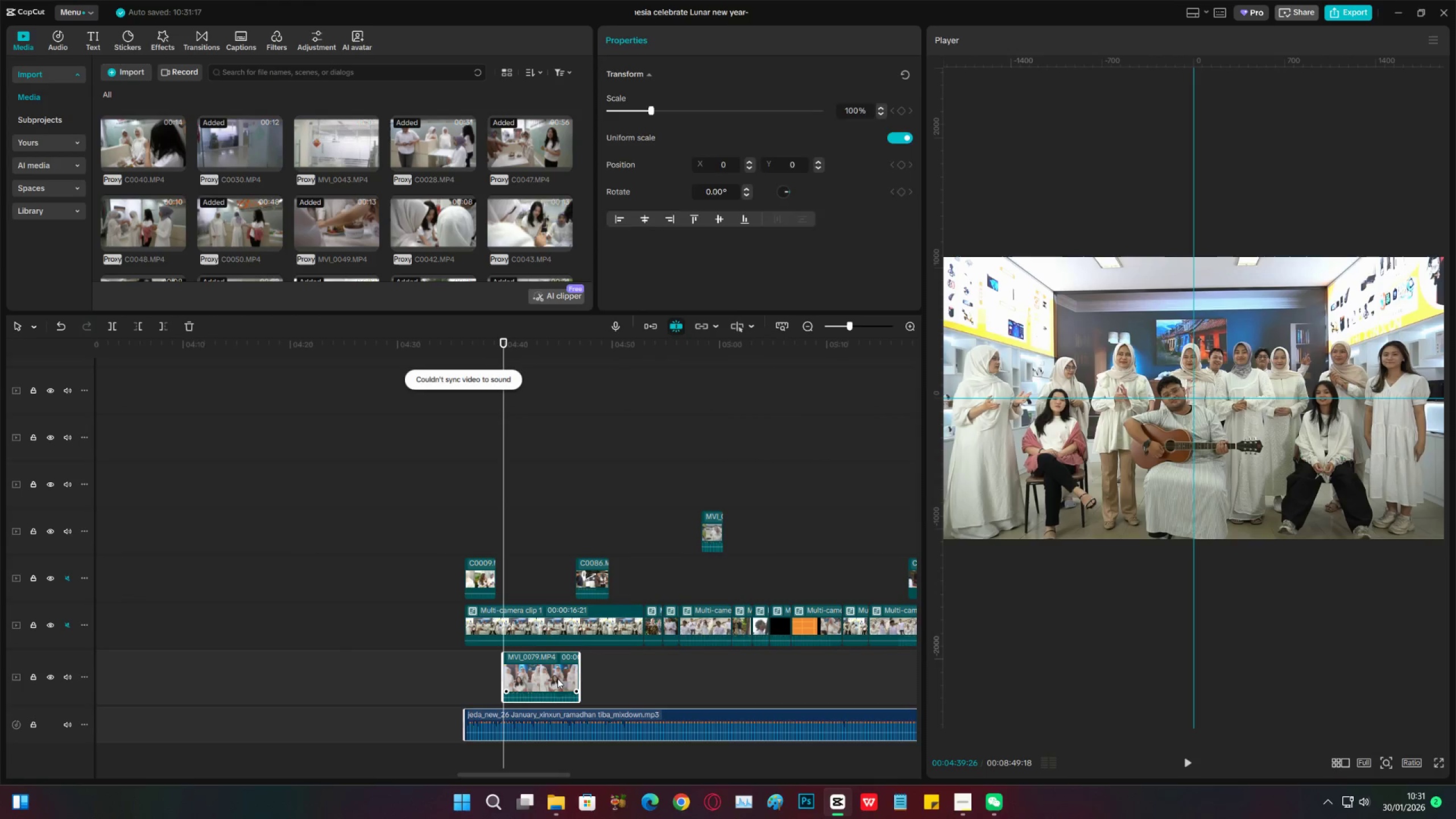 
left_click_drag(start_coordinate=[541, 676], to_coordinate=[621, 484])
 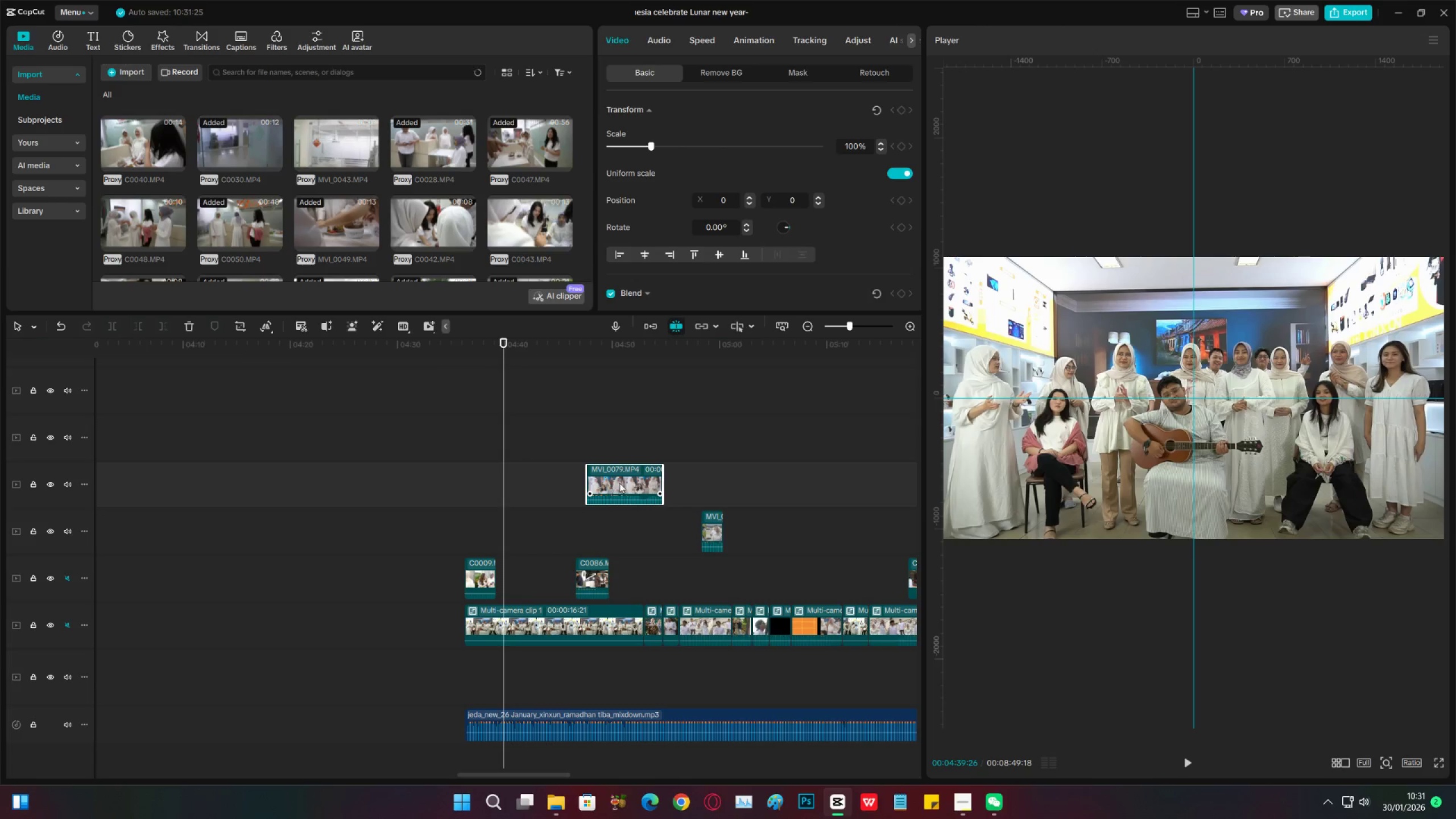 
left_click_drag(start_coordinate=[619, 483], to_coordinate=[375, 489])
 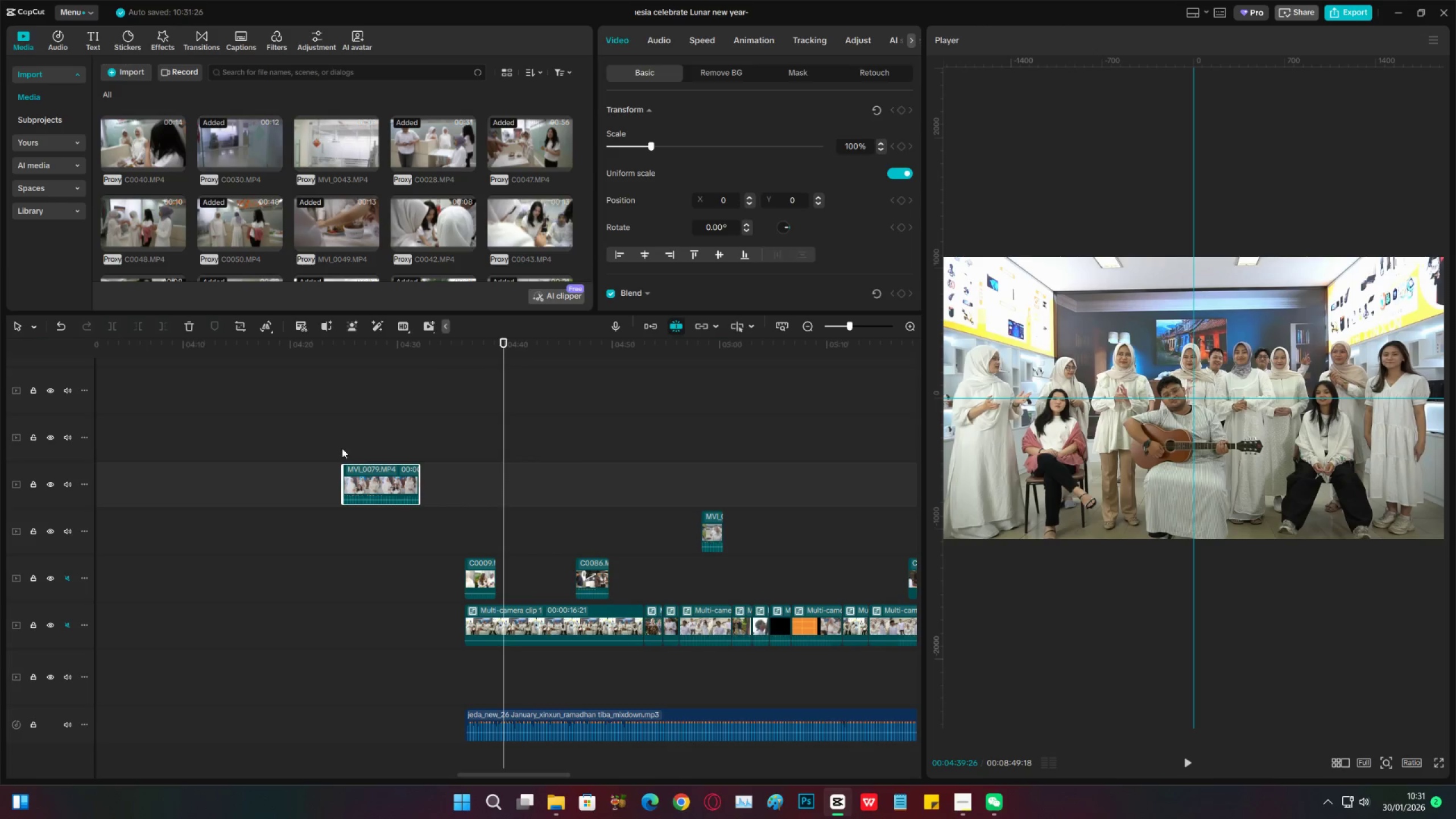 
left_click([342, 448])
 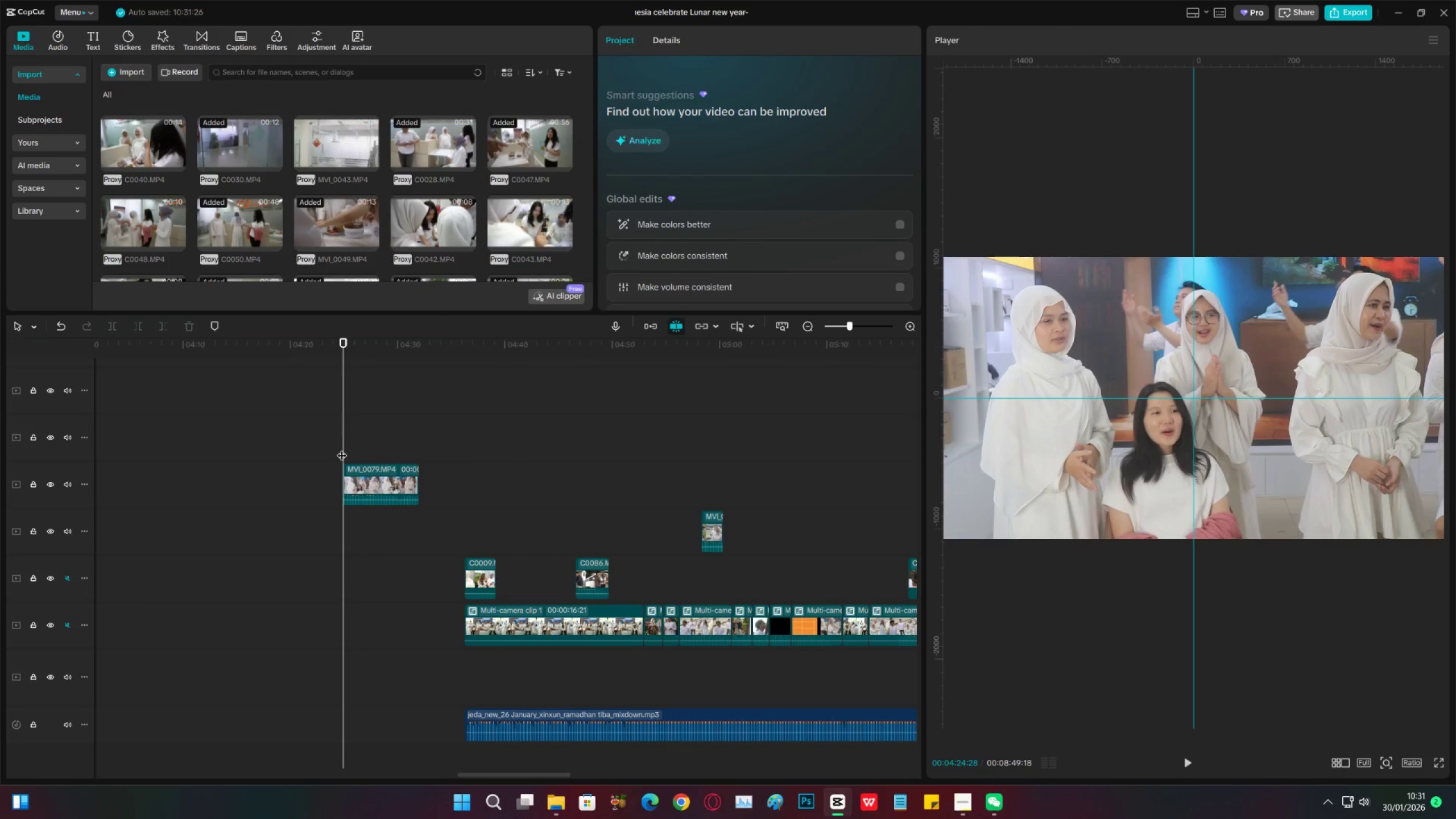 
key(C)
 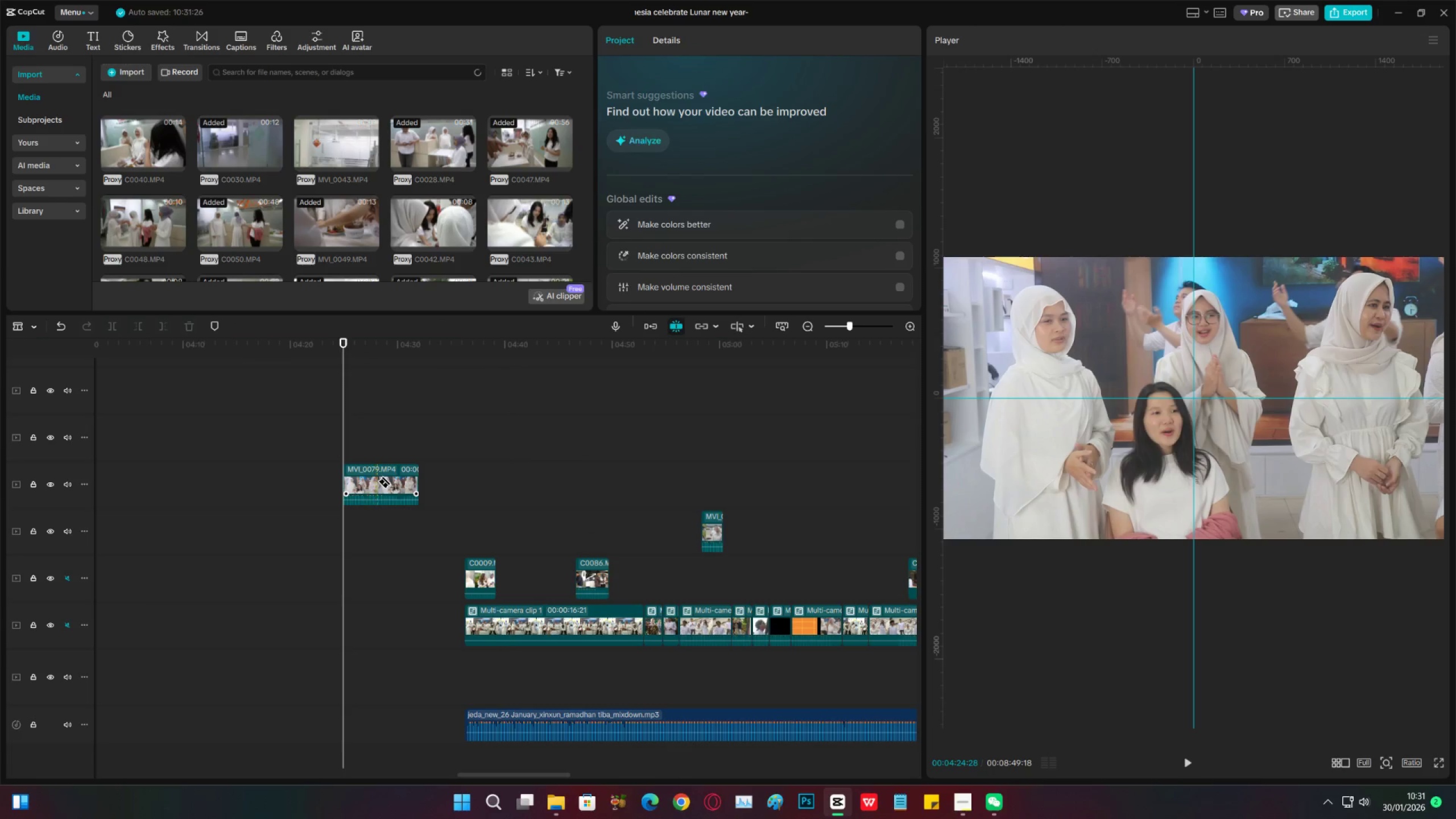 
key(Space)
 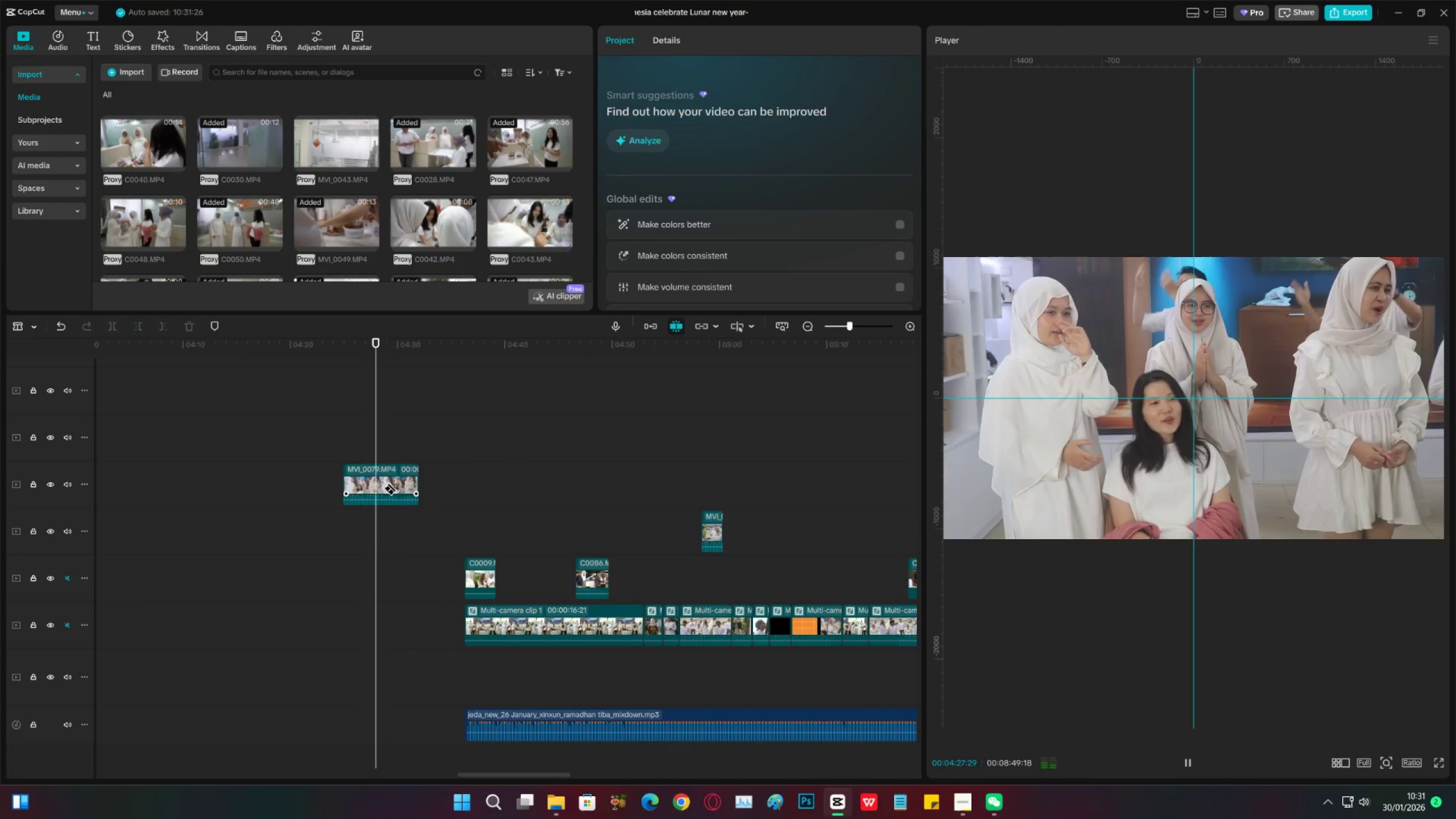 
key(V)
 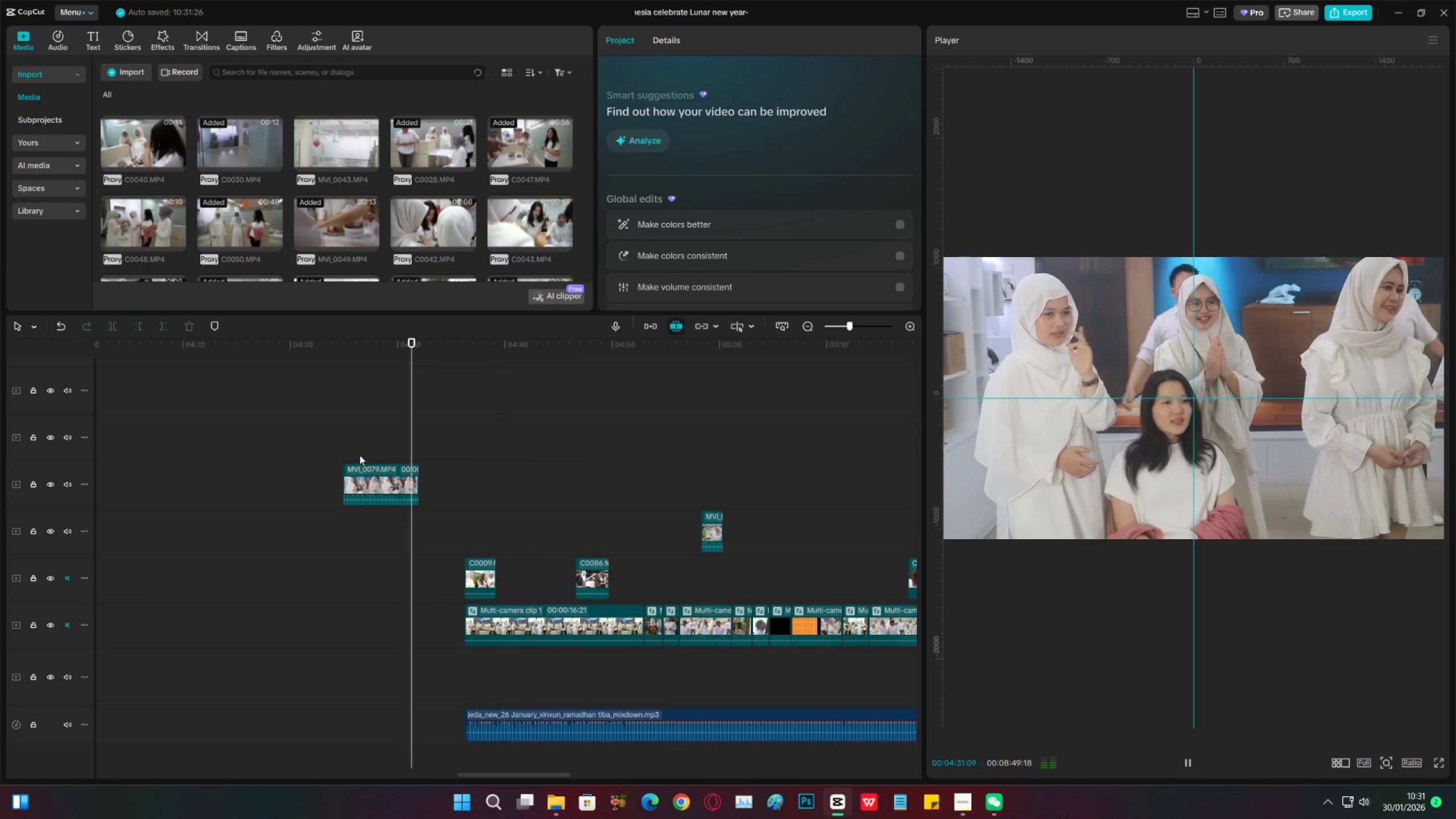 
left_click([340, 448])
 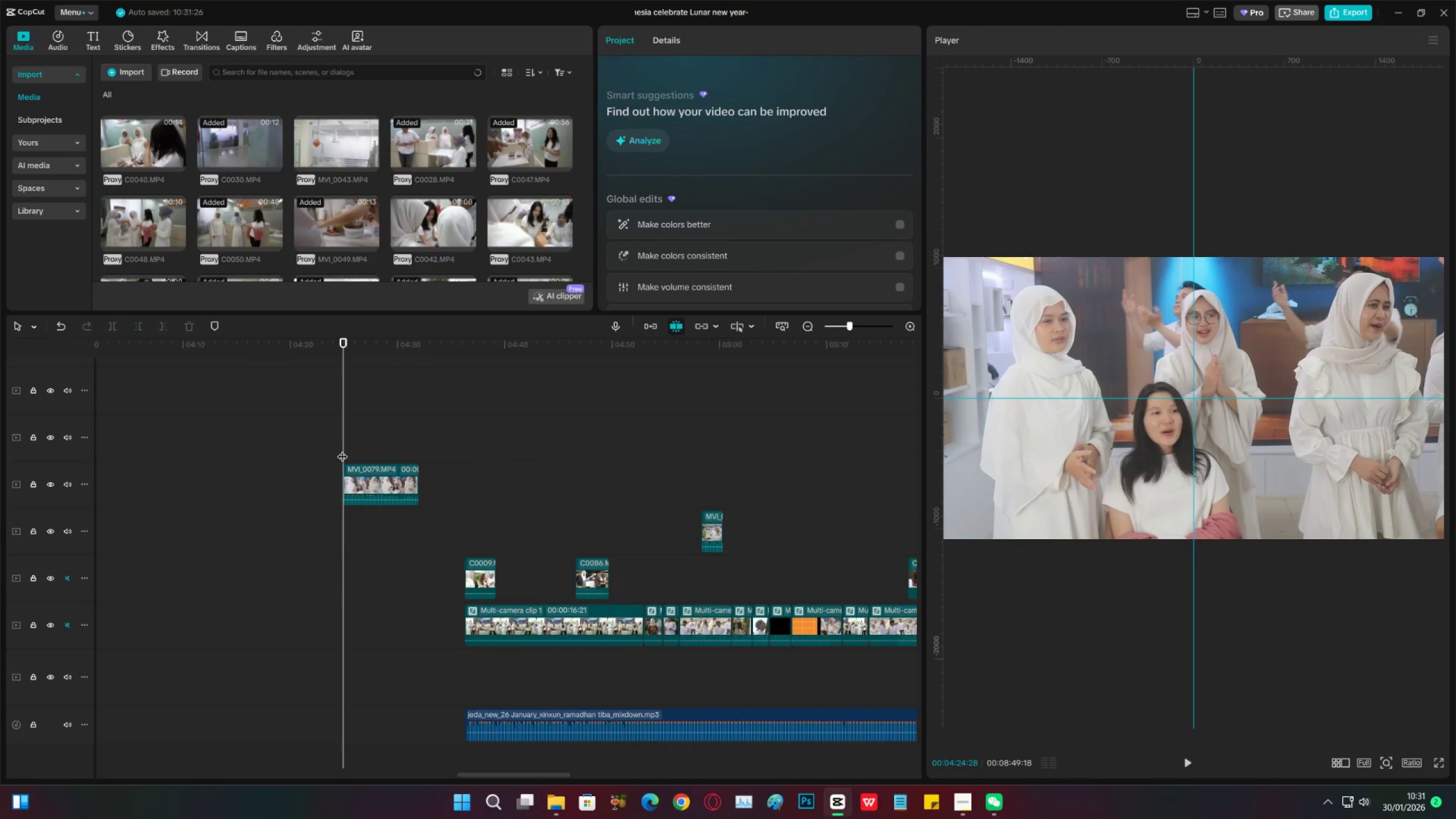 
key(Space)
 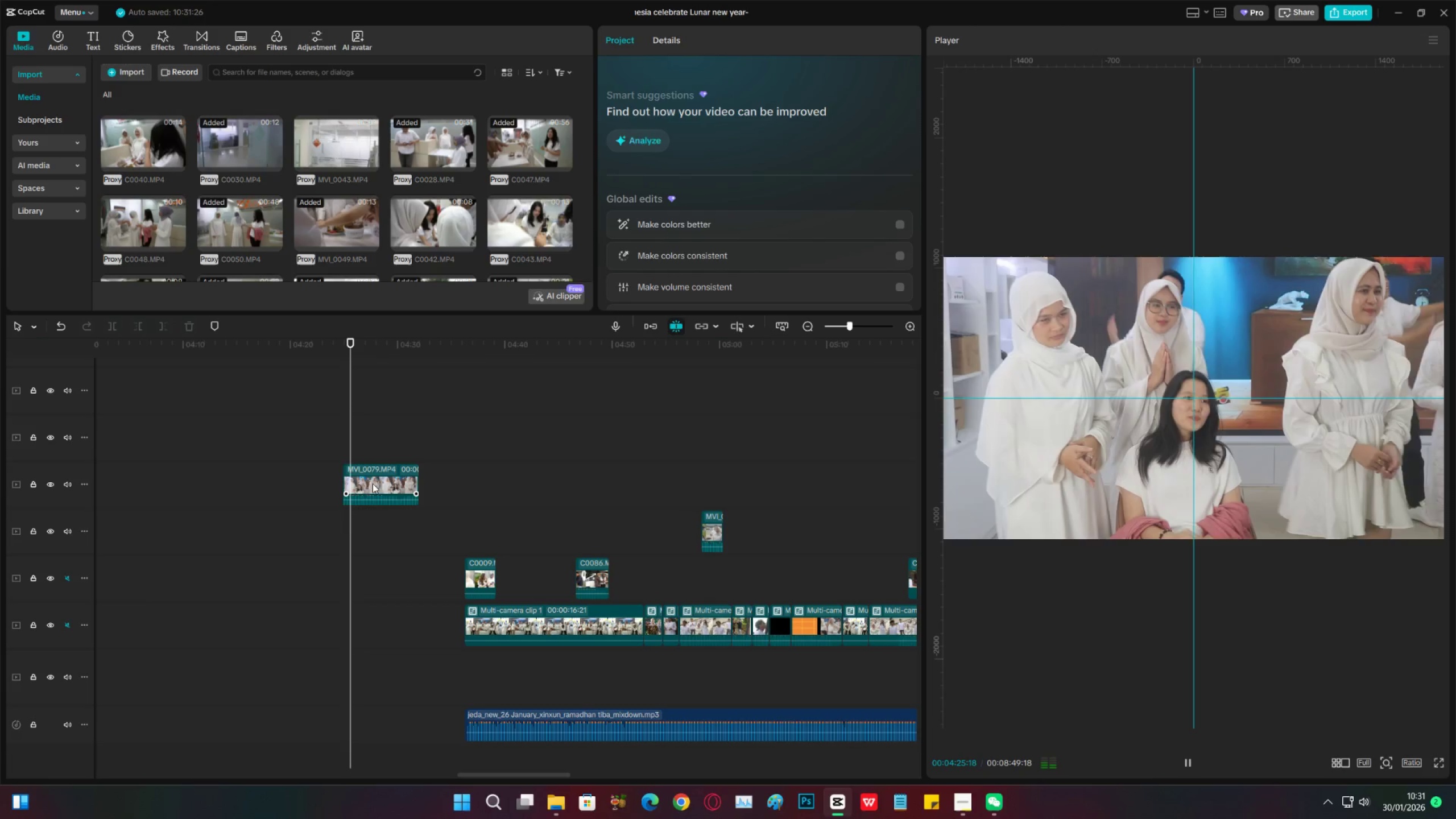 
key(Space)
 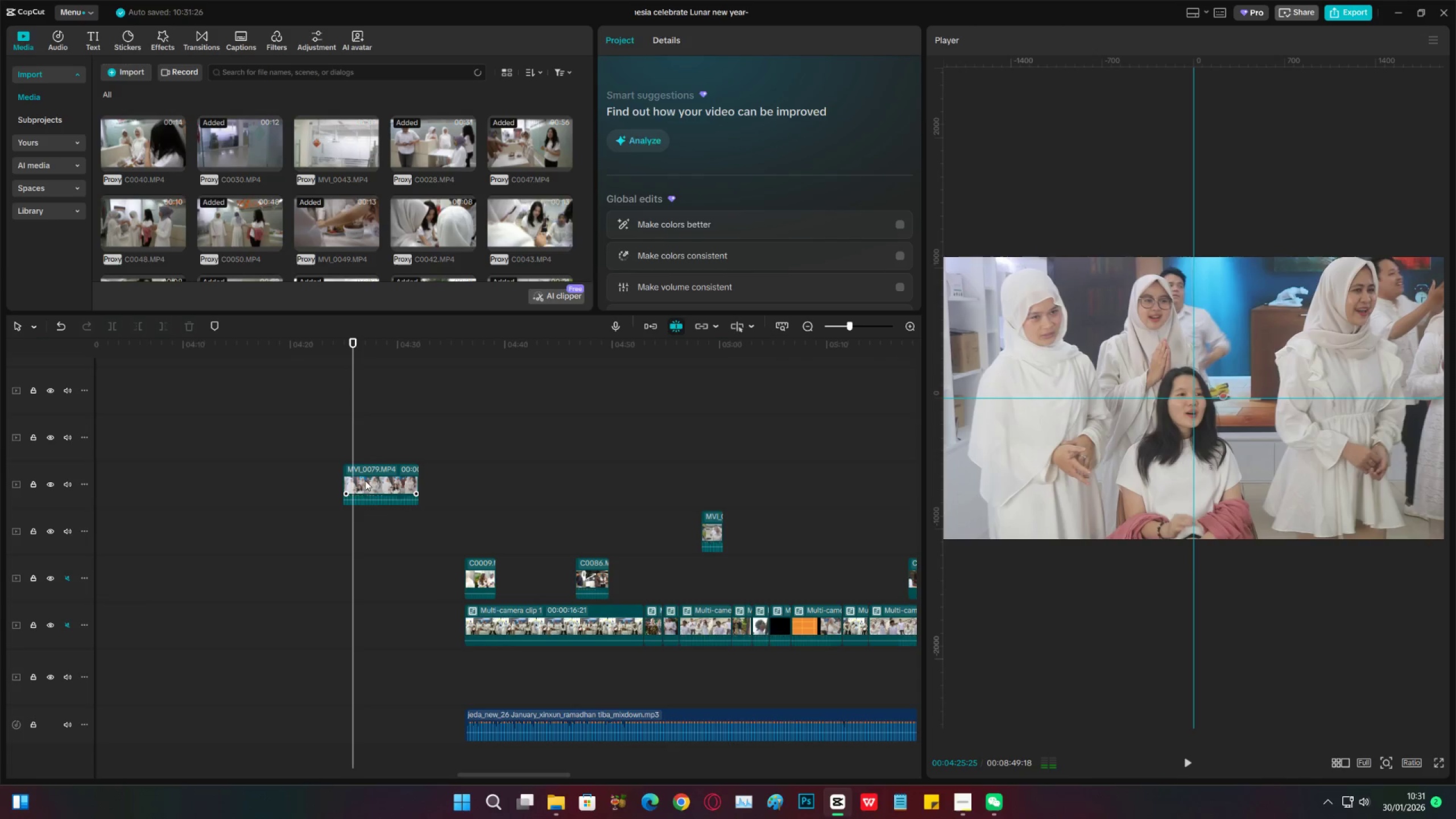 
left_click_drag(start_coordinate=[365, 481], to_coordinate=[741, 477])
 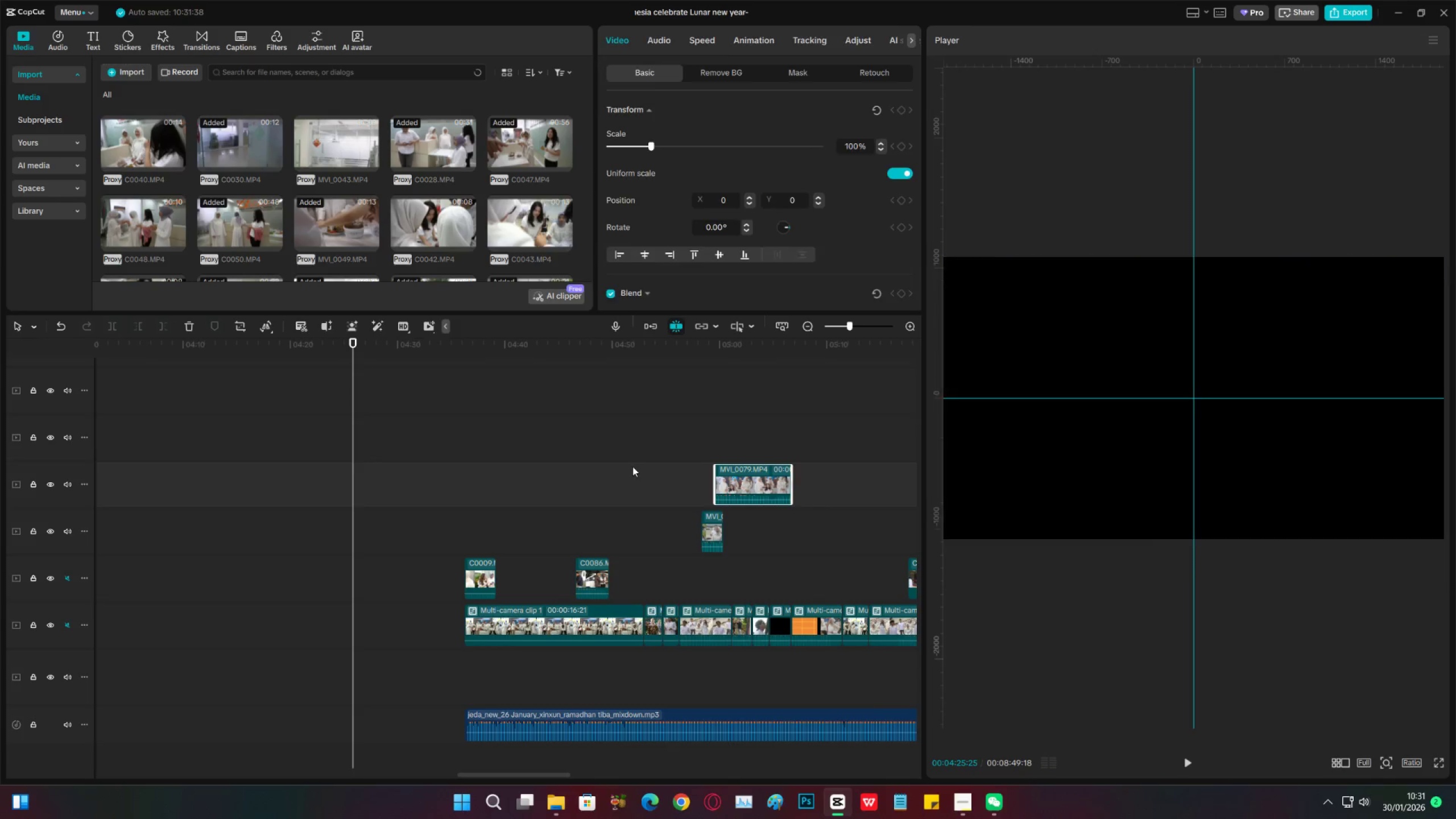 
left_click([632, 466])
 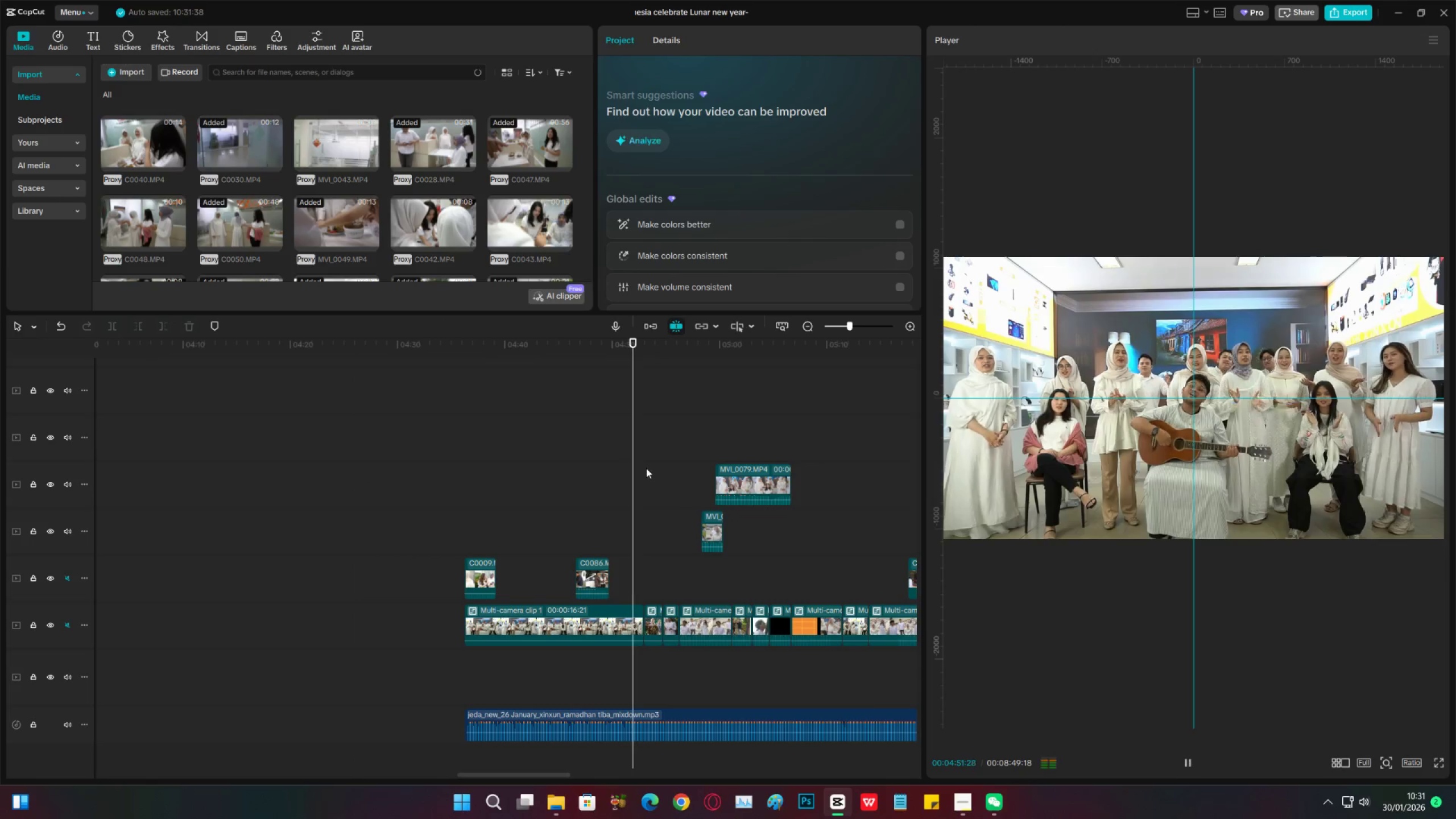 
key(Space)
 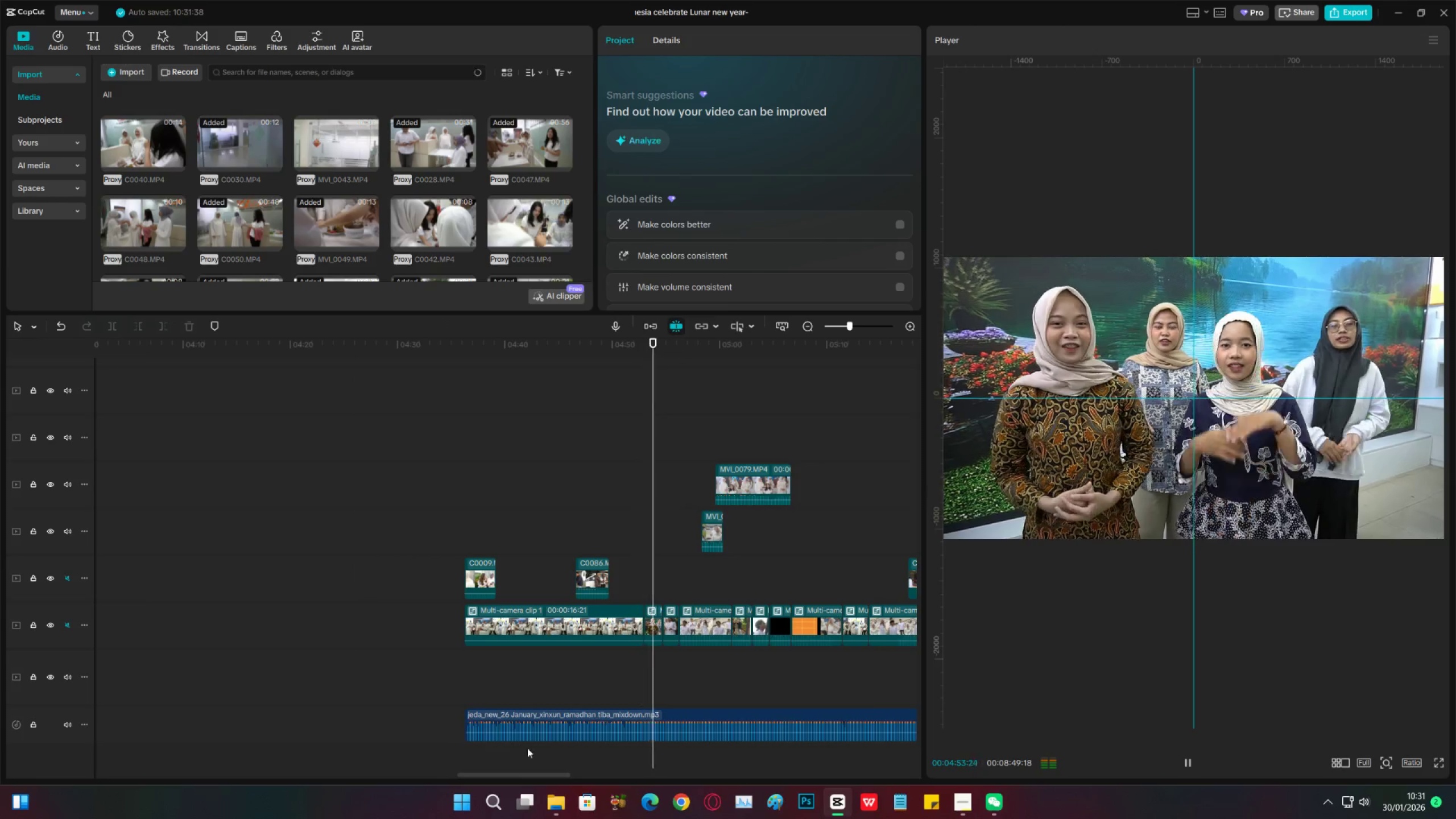 
left_click_drag(start_coordinate=[527, 774], to_coordinate=[556, 750])
 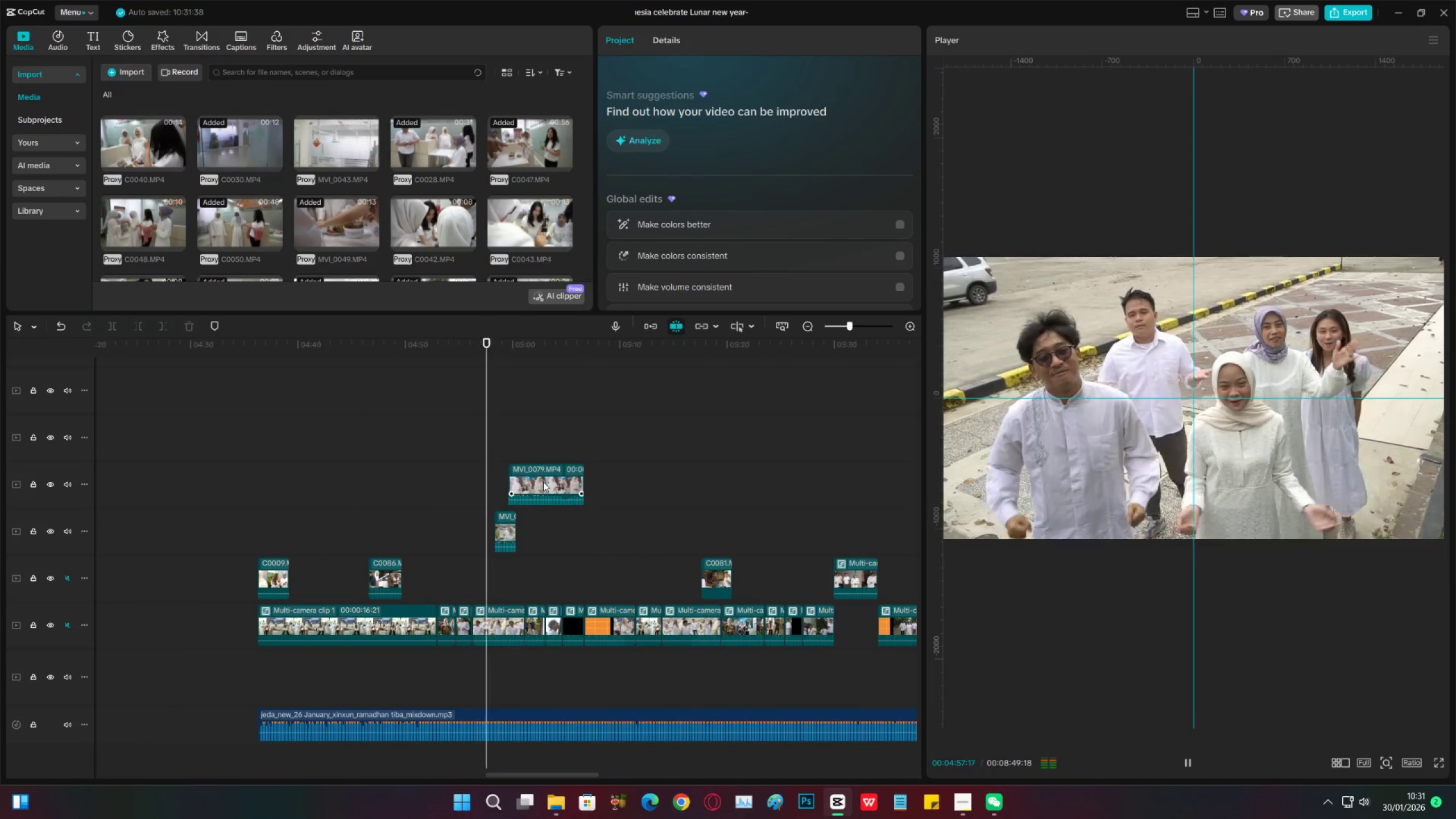 
left_click_drag(start_coordinate=[546, 482], to_coordinate=[638, 519])
 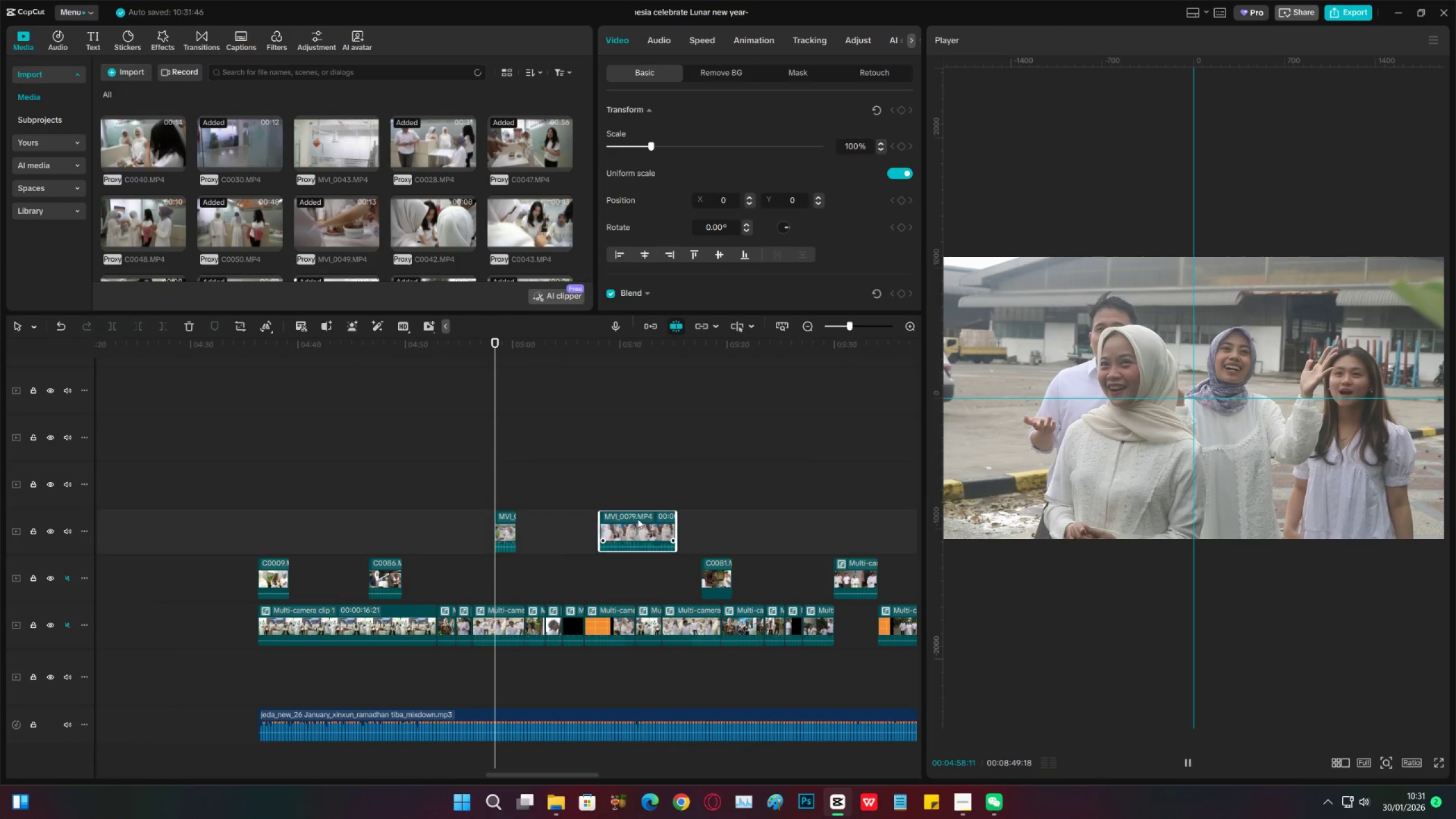 
key(Space)
 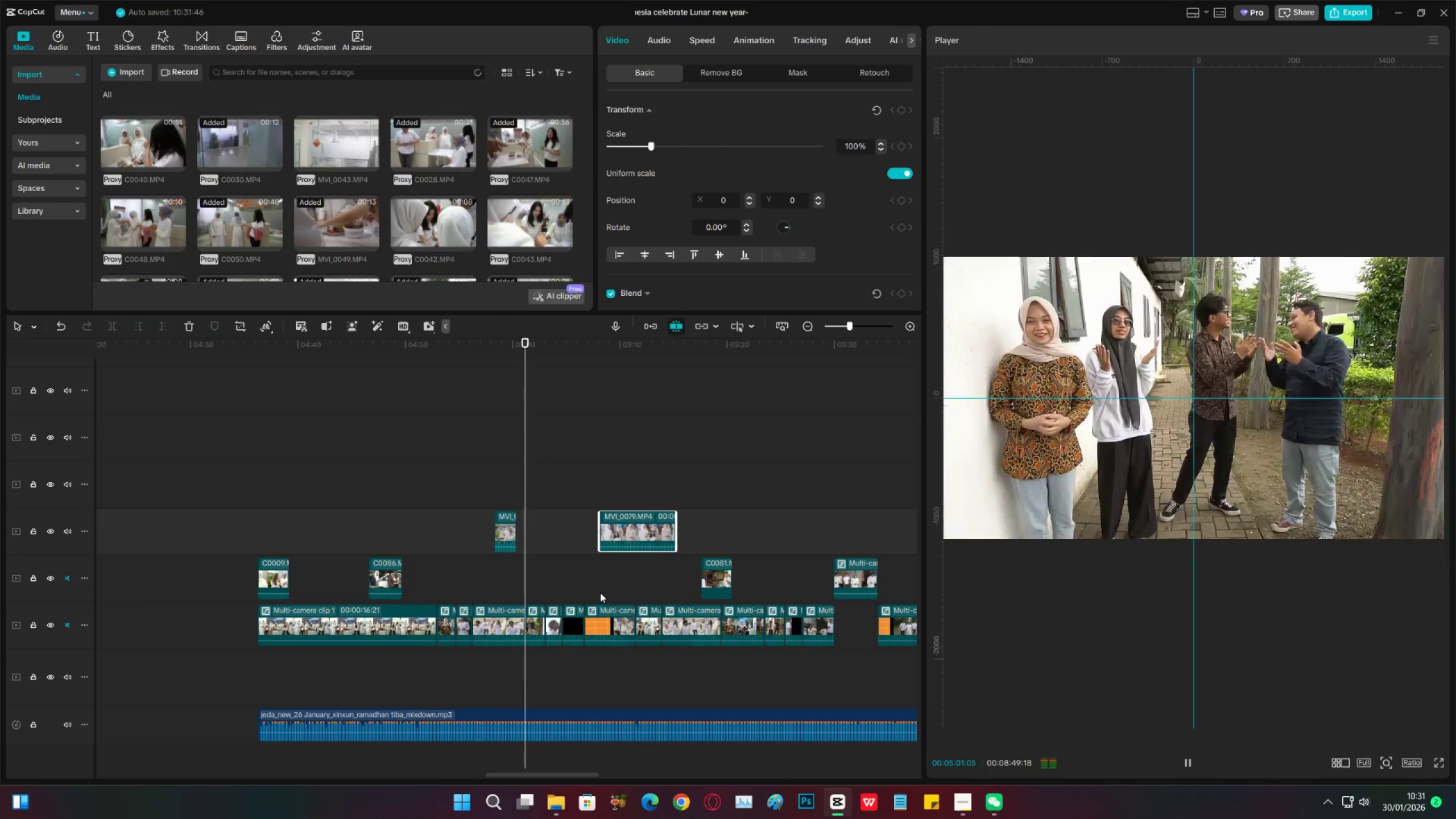 
key(Space)
 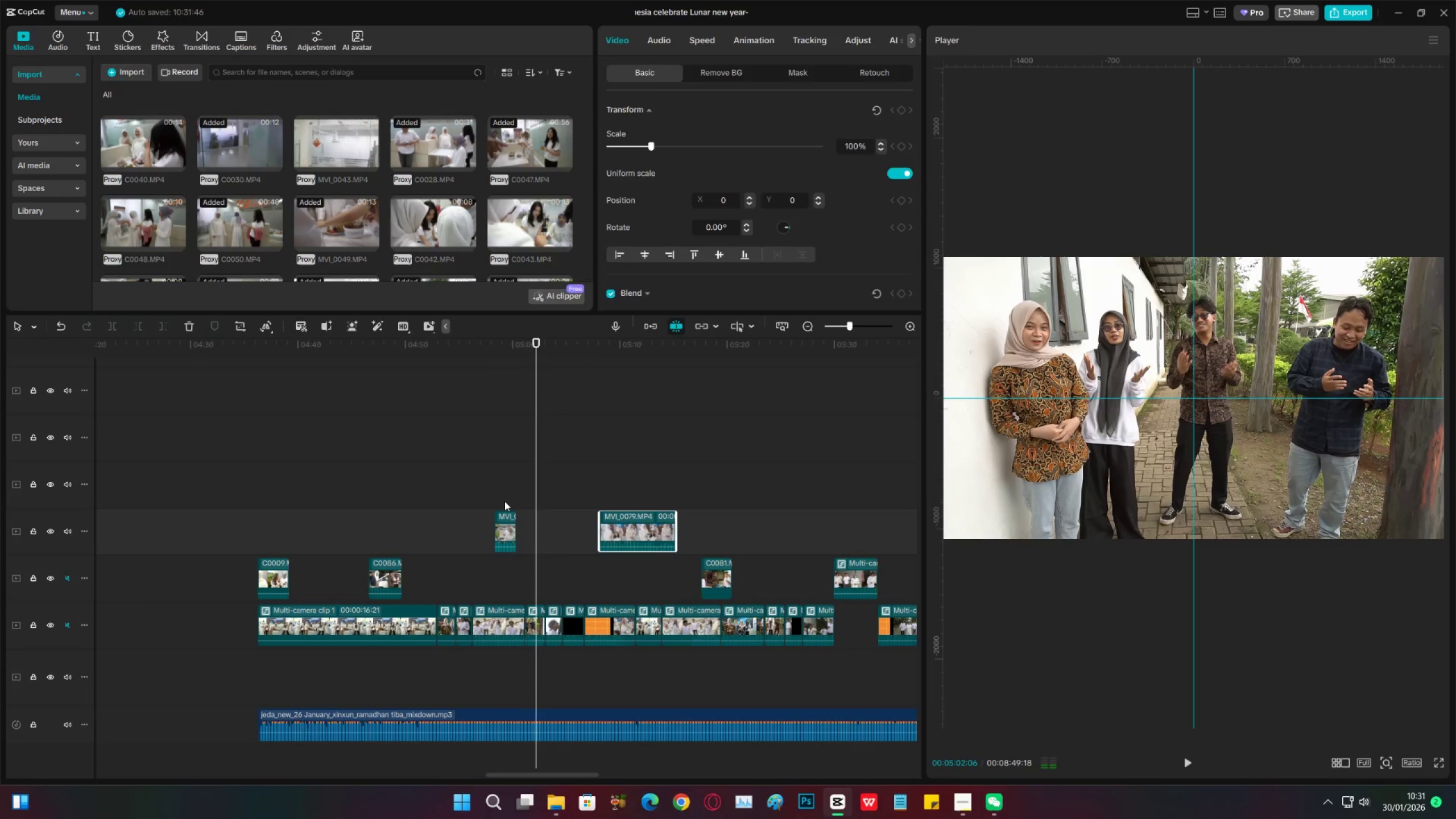 
left_click([504, 500])
 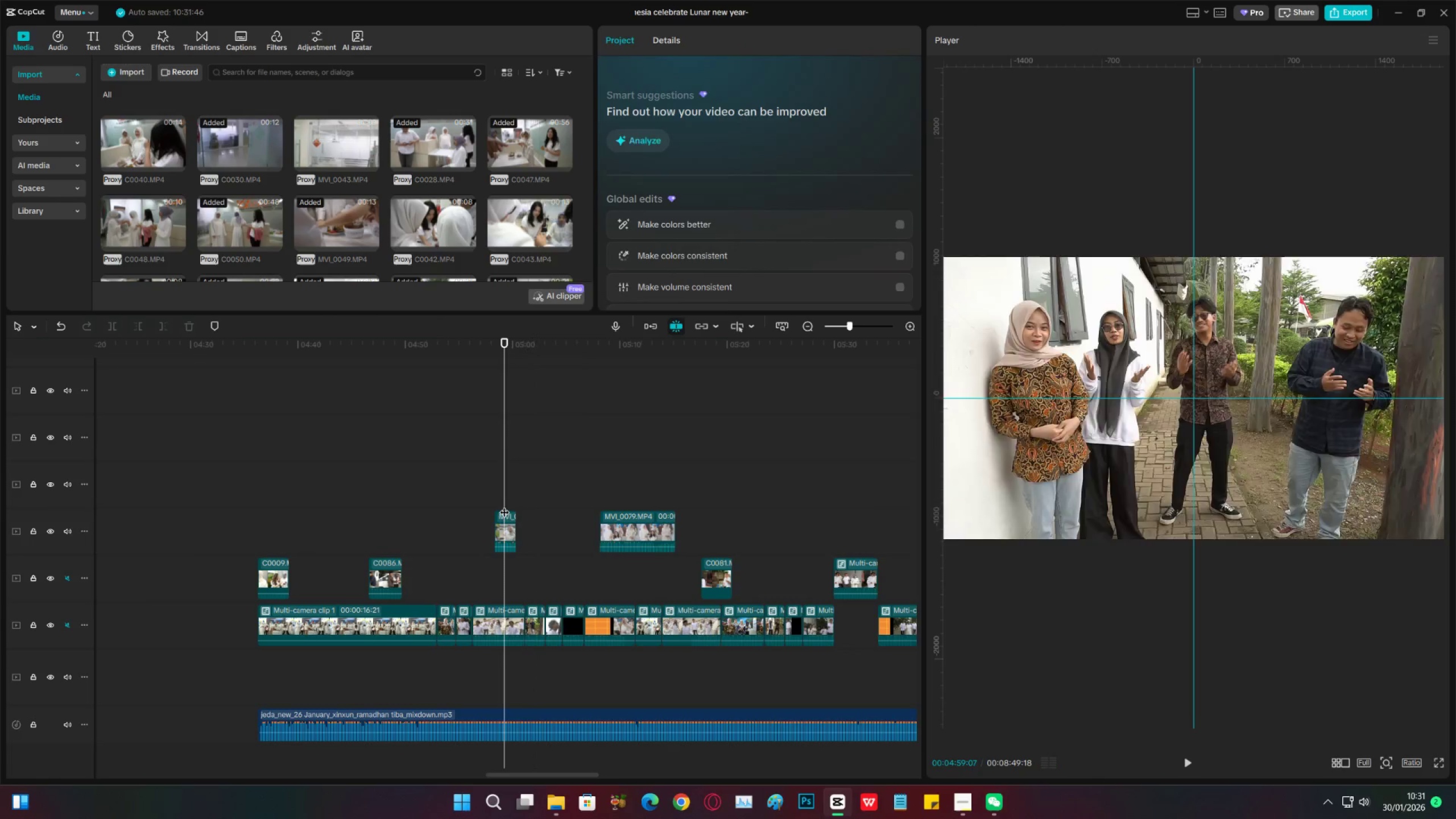 
key(Space)
 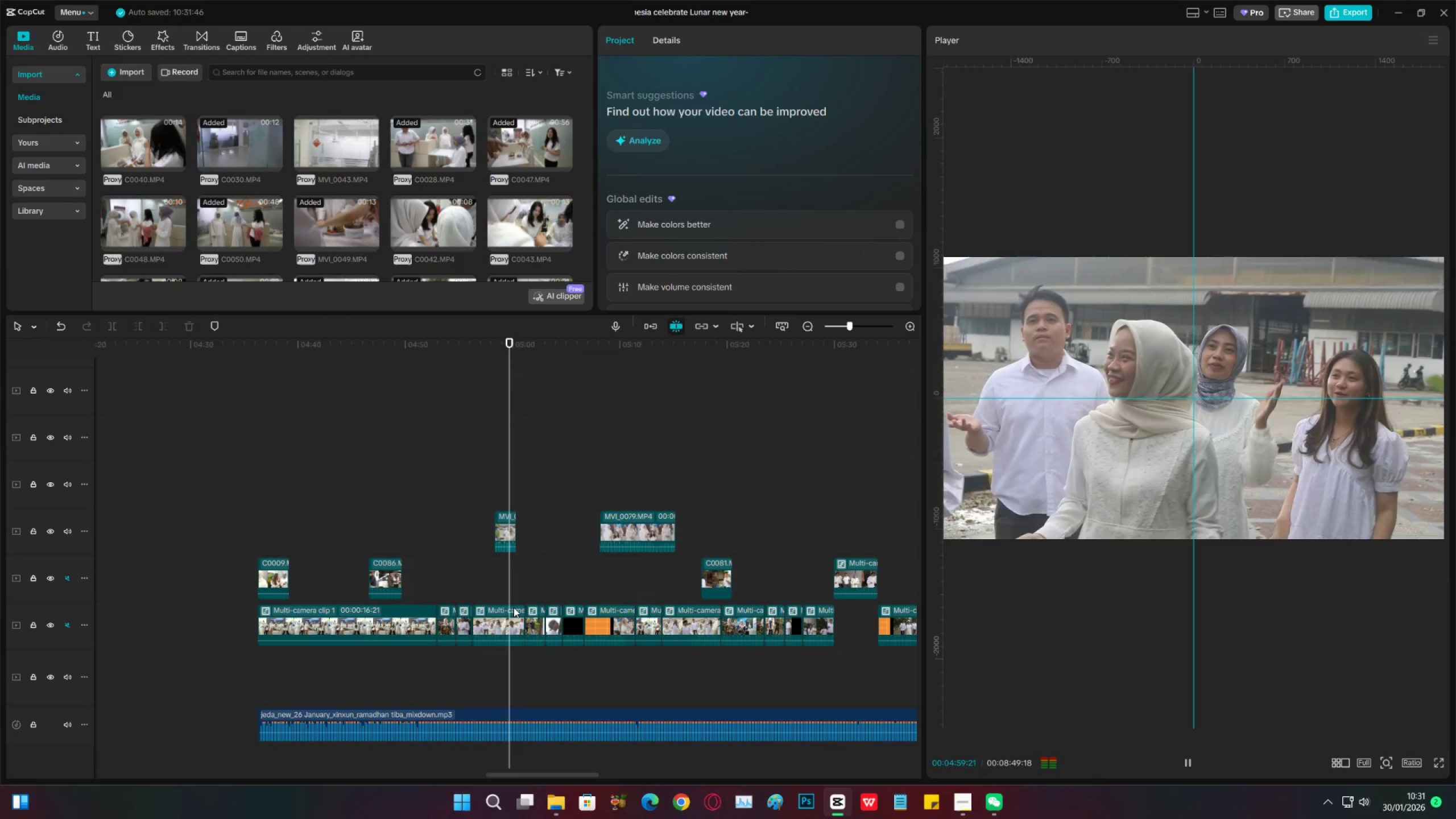 
left_click([514, 607])
 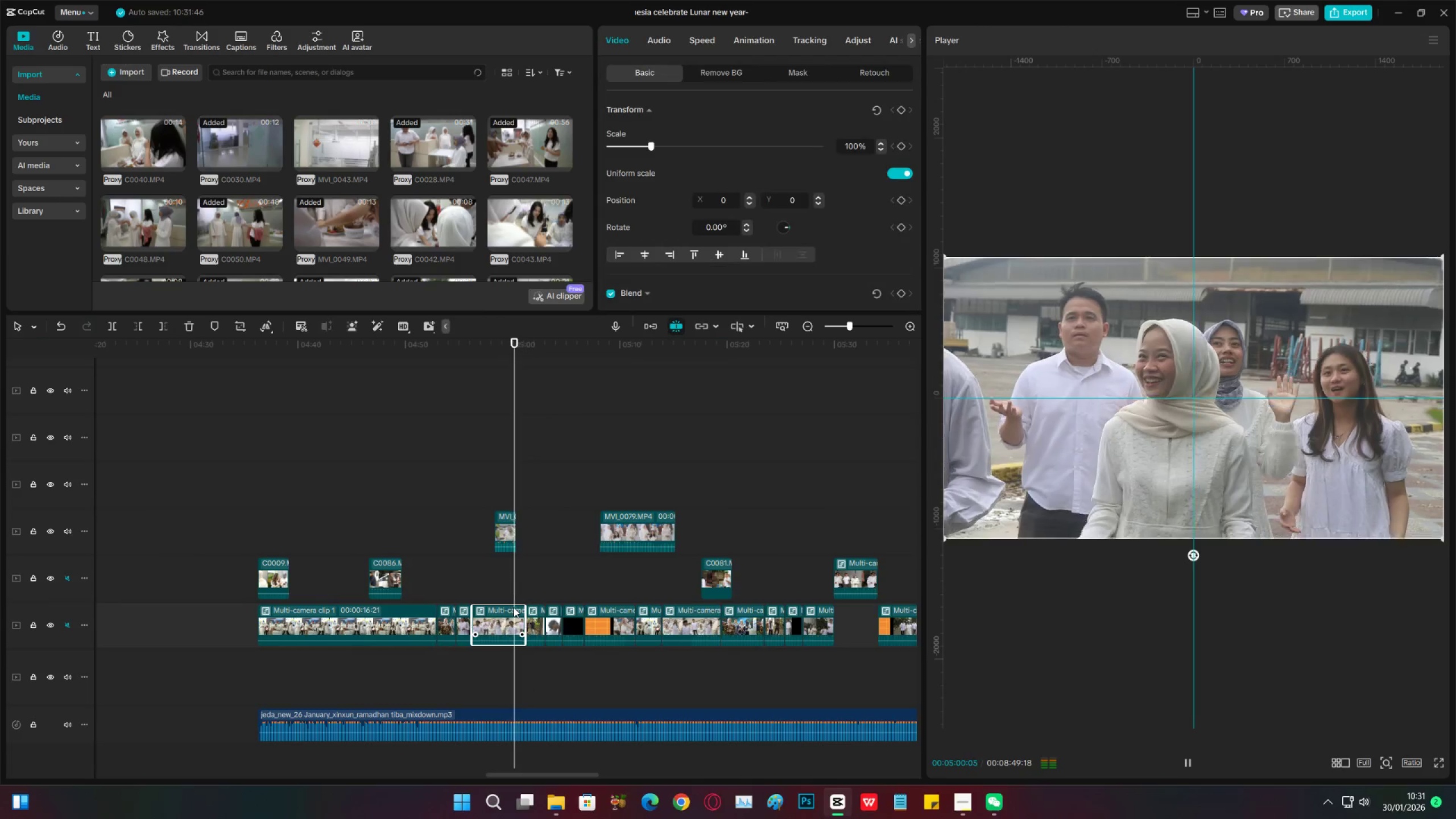 
key(Space)
 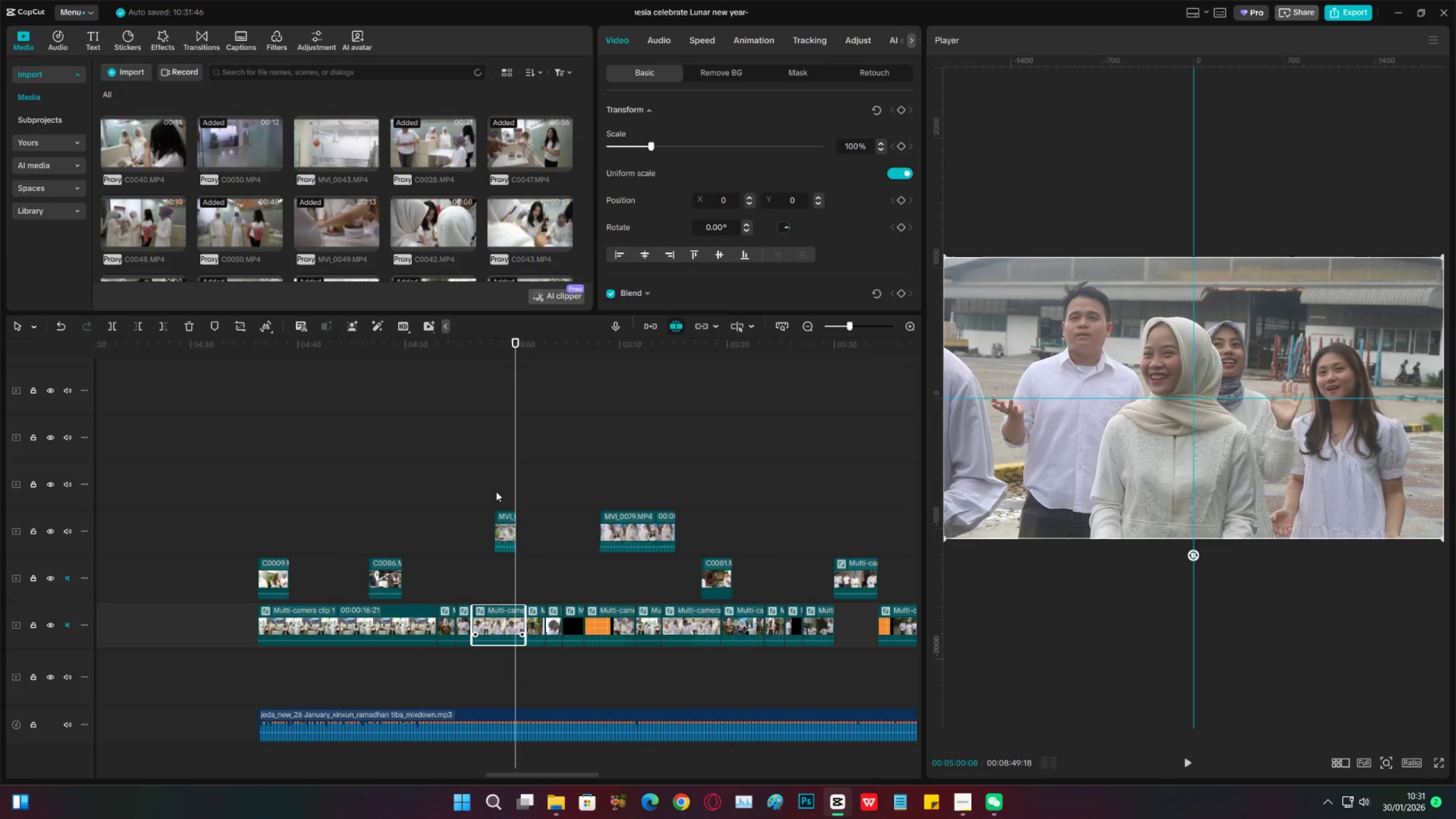 
left_click([506, 491])
 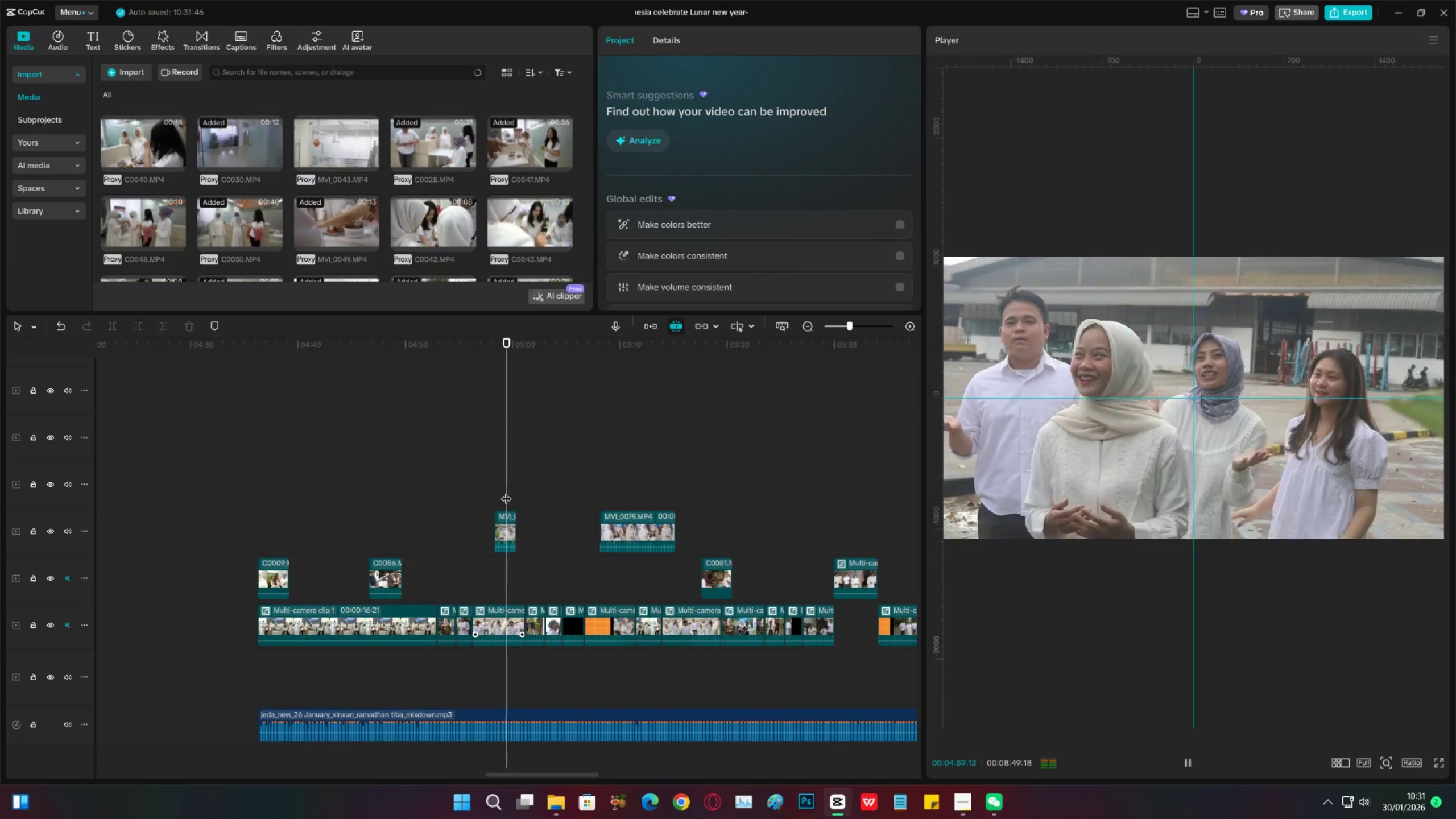 
key(Space)
 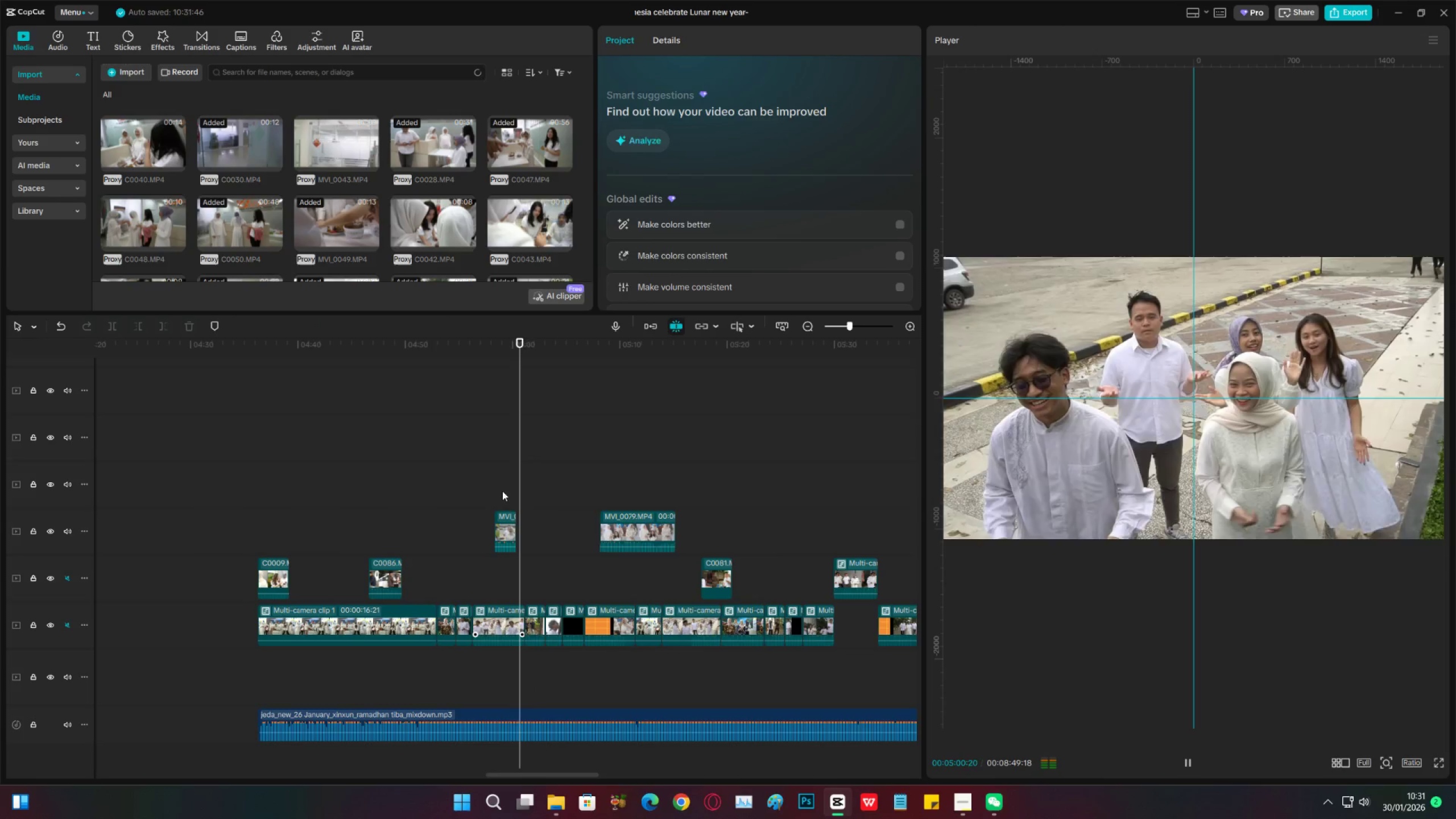 
key(Space)
 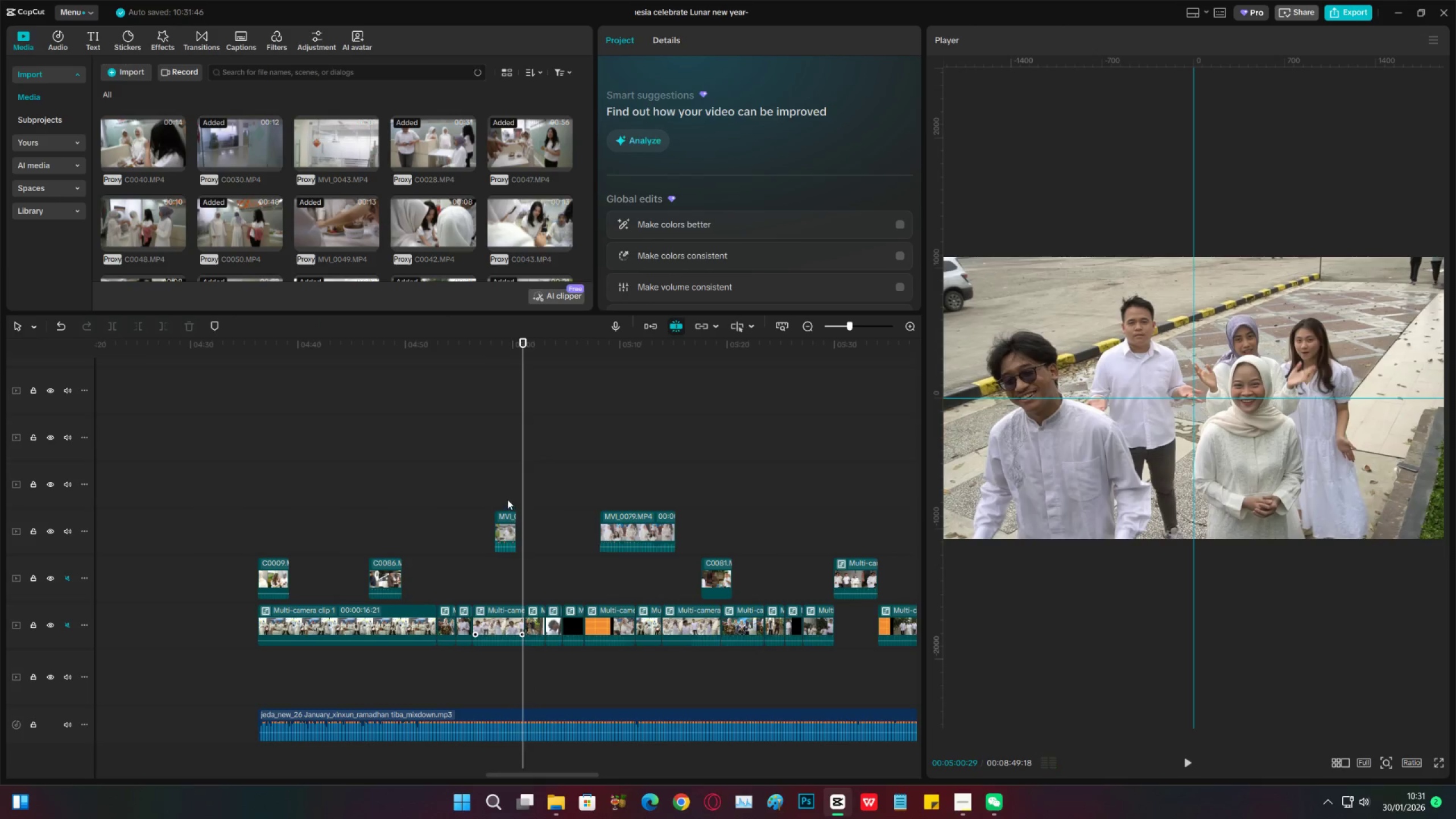 
left_click([508, 495])
 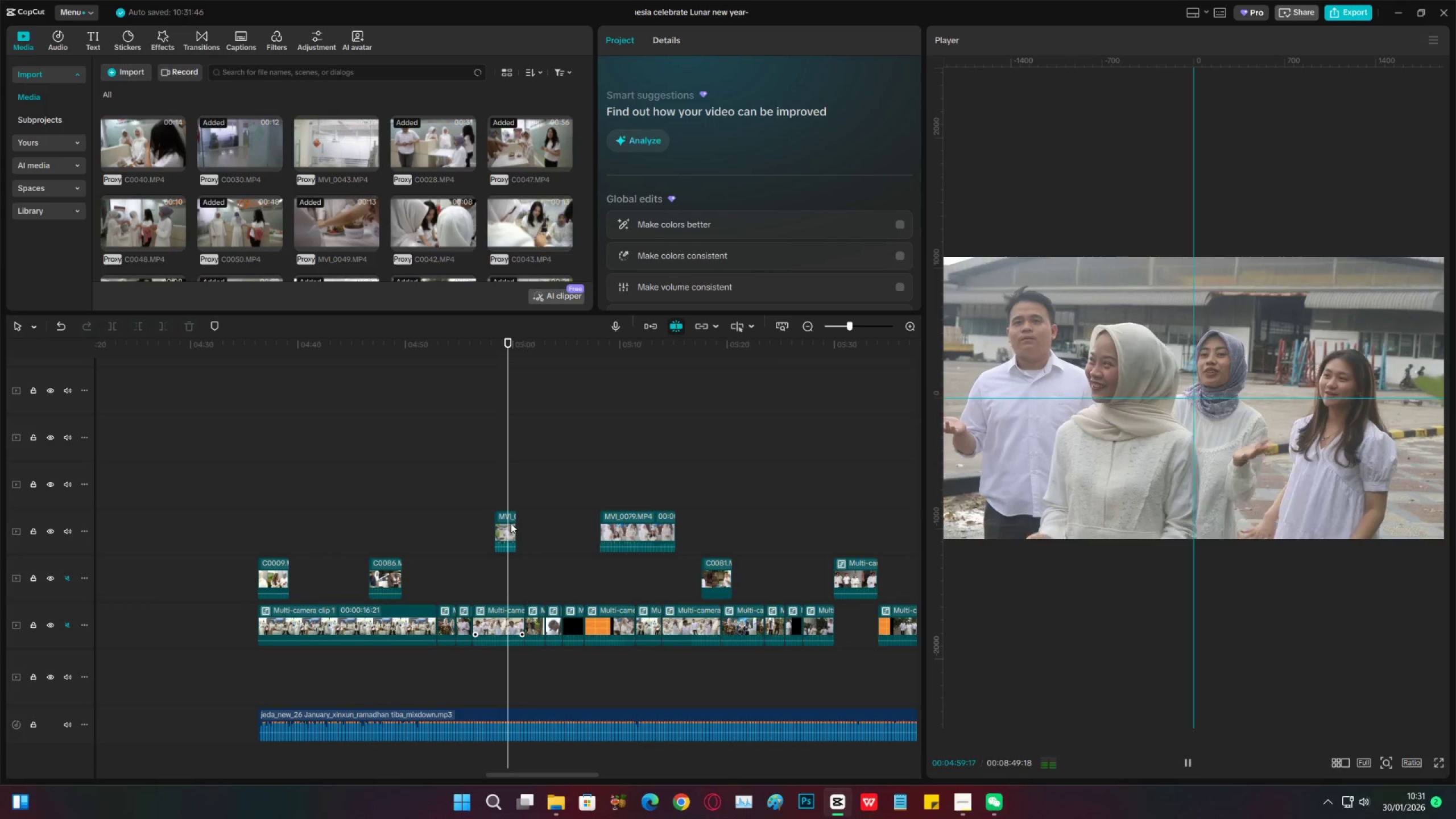 
key(Space)
 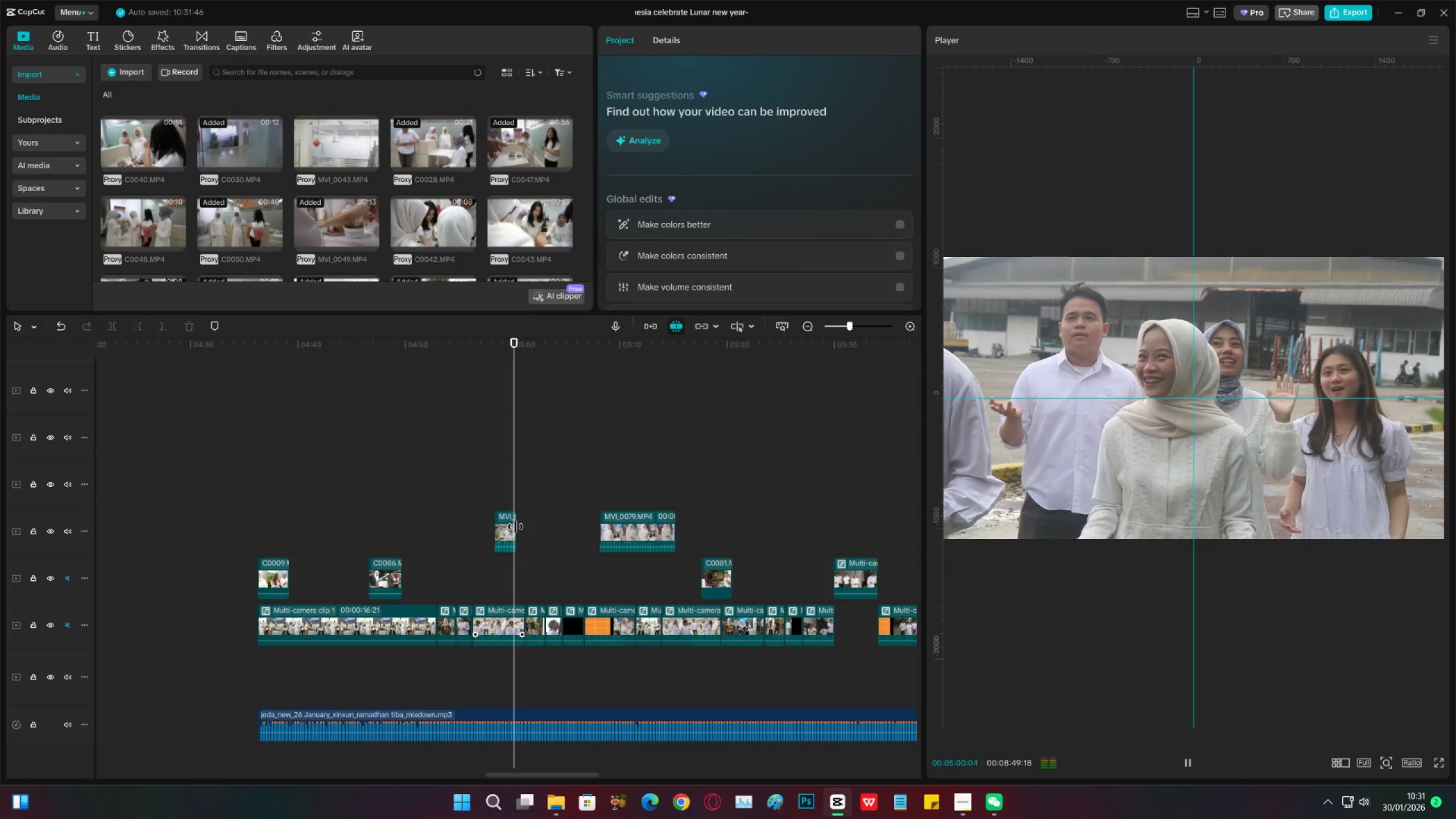 
key(Space)
 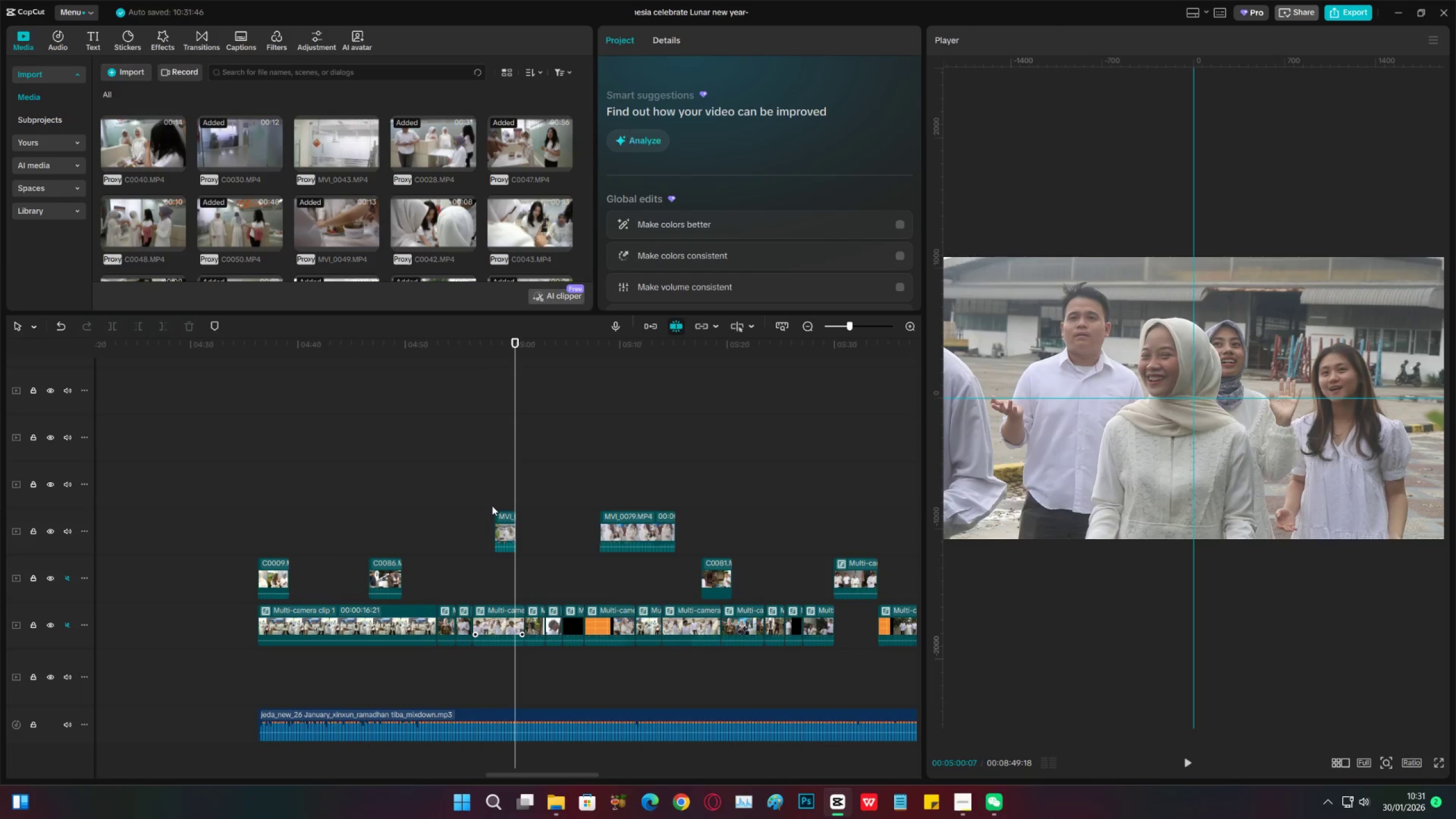 
left_click([492, 506])
 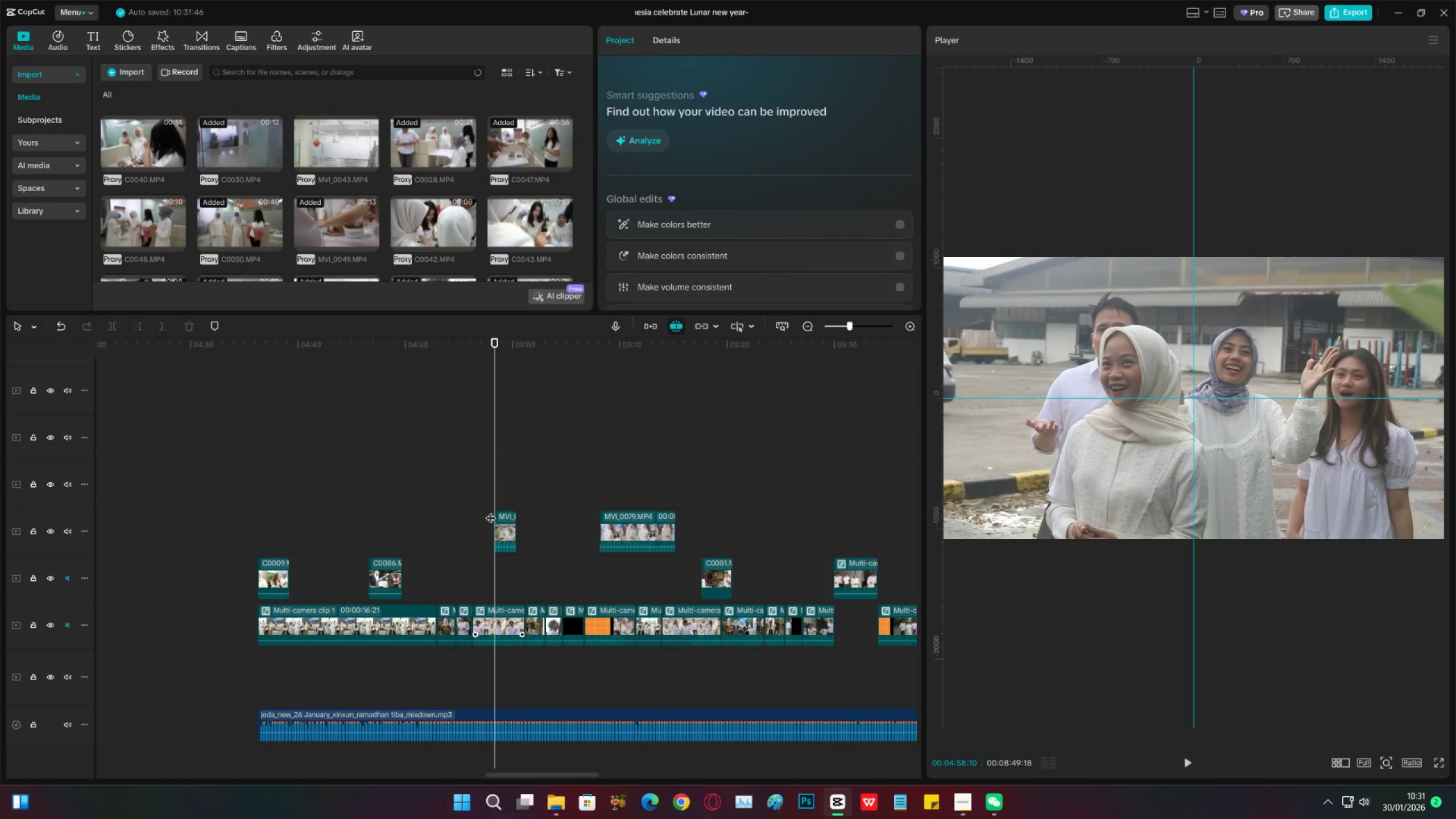 
key(Space)
 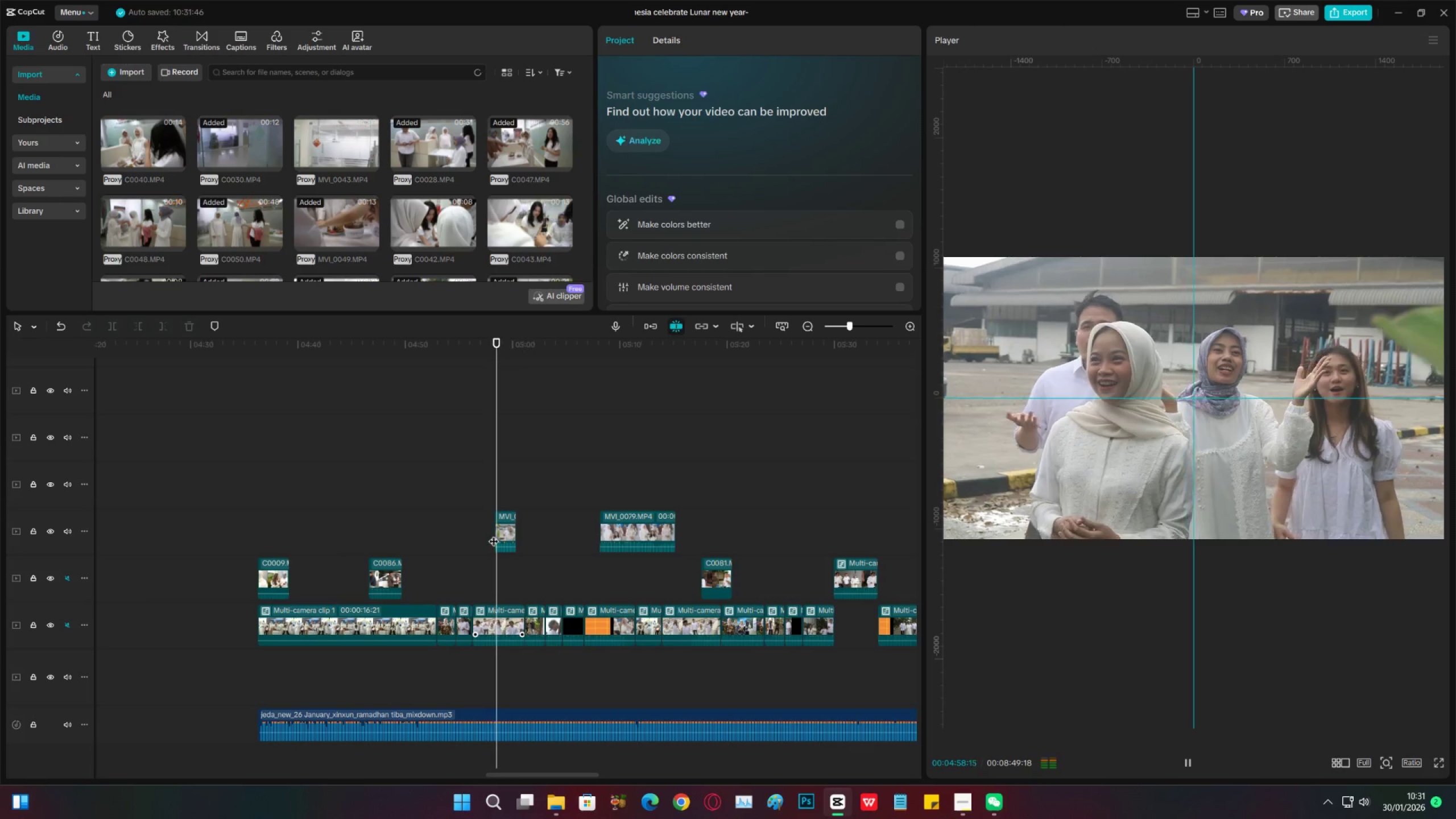 
key(Space)
 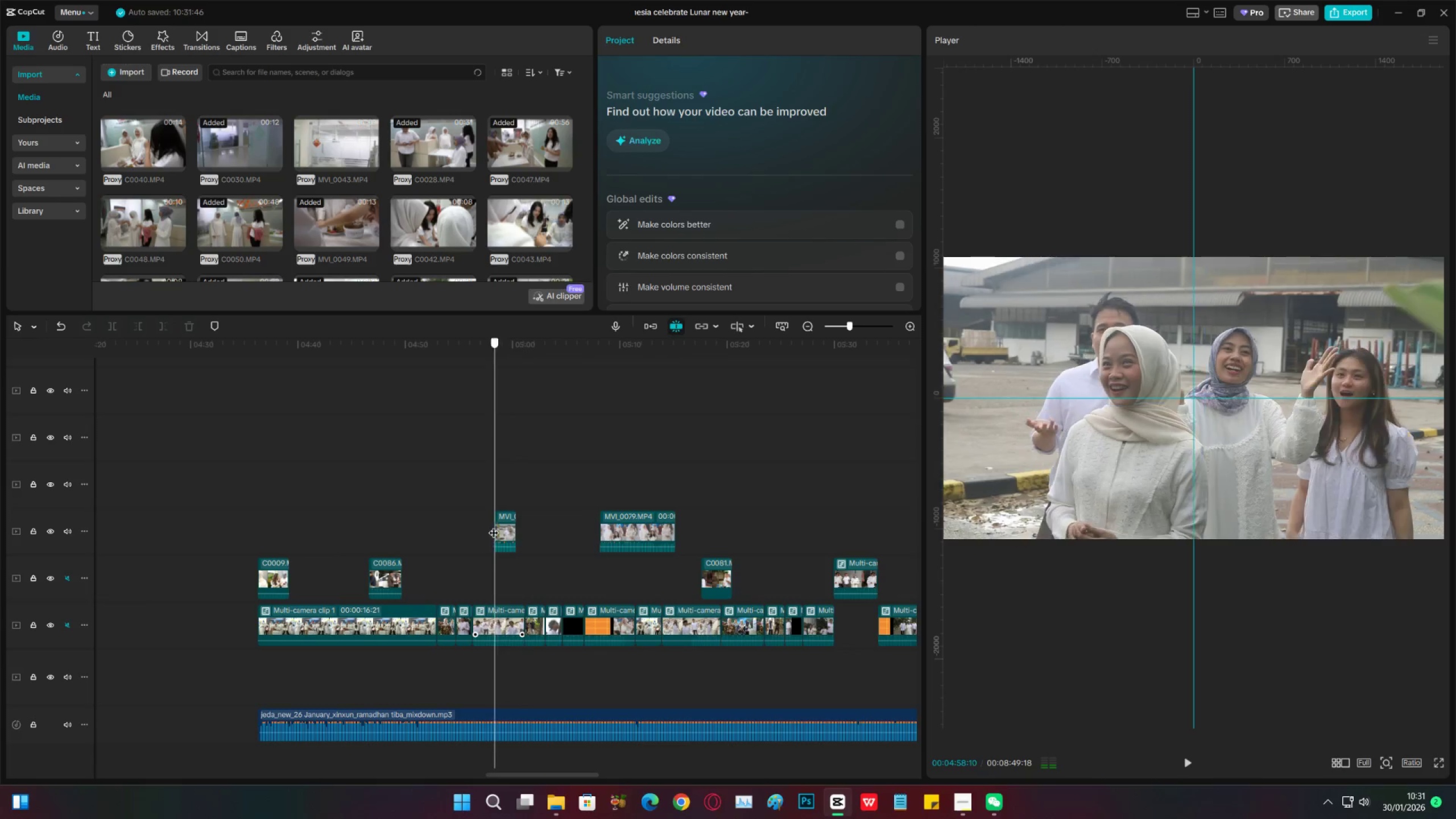 
left_click_drag(start_coordinate=[494, 526], to_coordinate=[491, 525])
 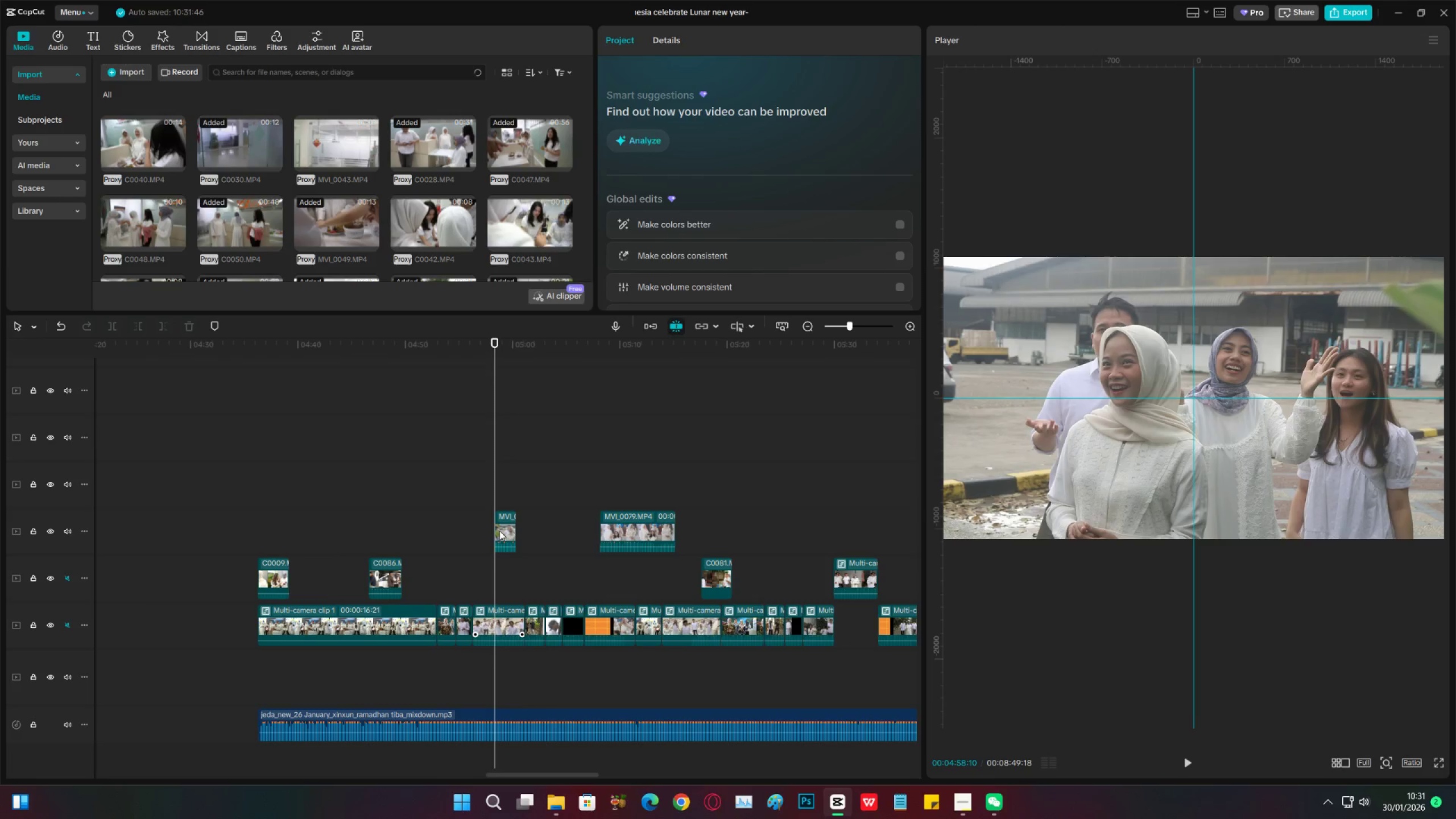 
left_click([499, 531])
 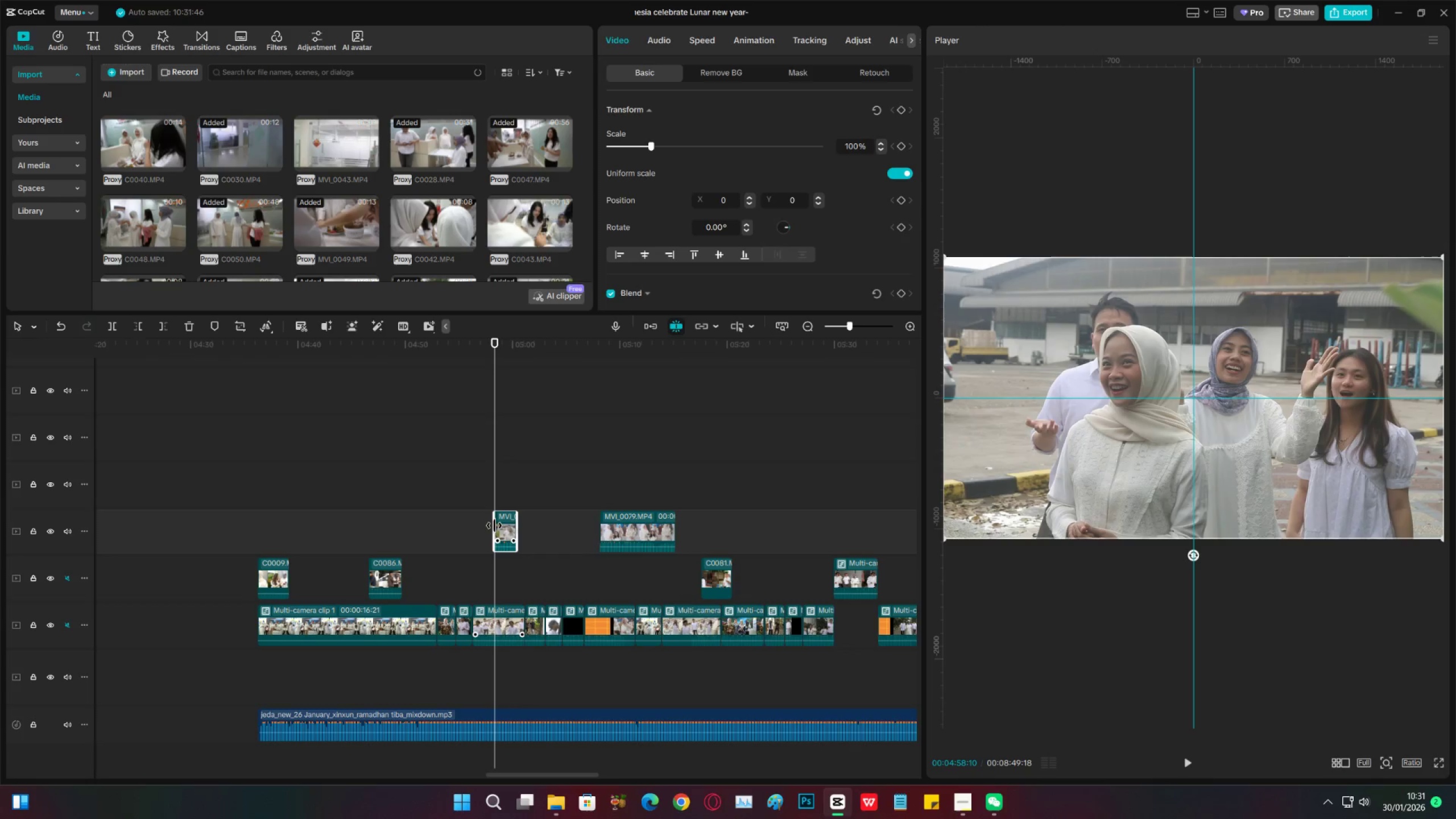 
left_click_drag(start_coordinate=[494, 526], to_coordinate=[490, 523])
 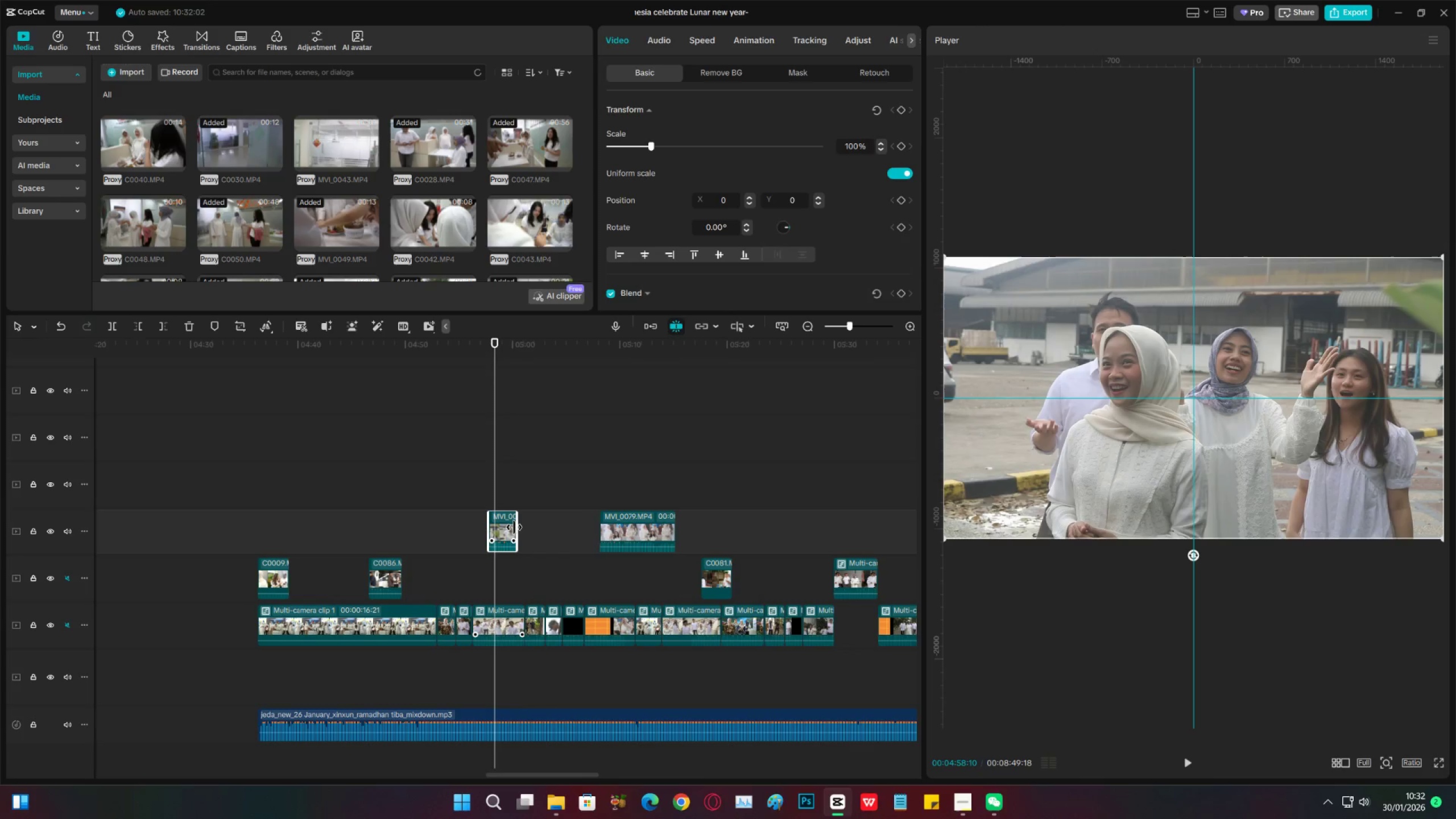 
left_click_drag(start_coordinate=[514, 527], to_coordinate=[509, 527])
 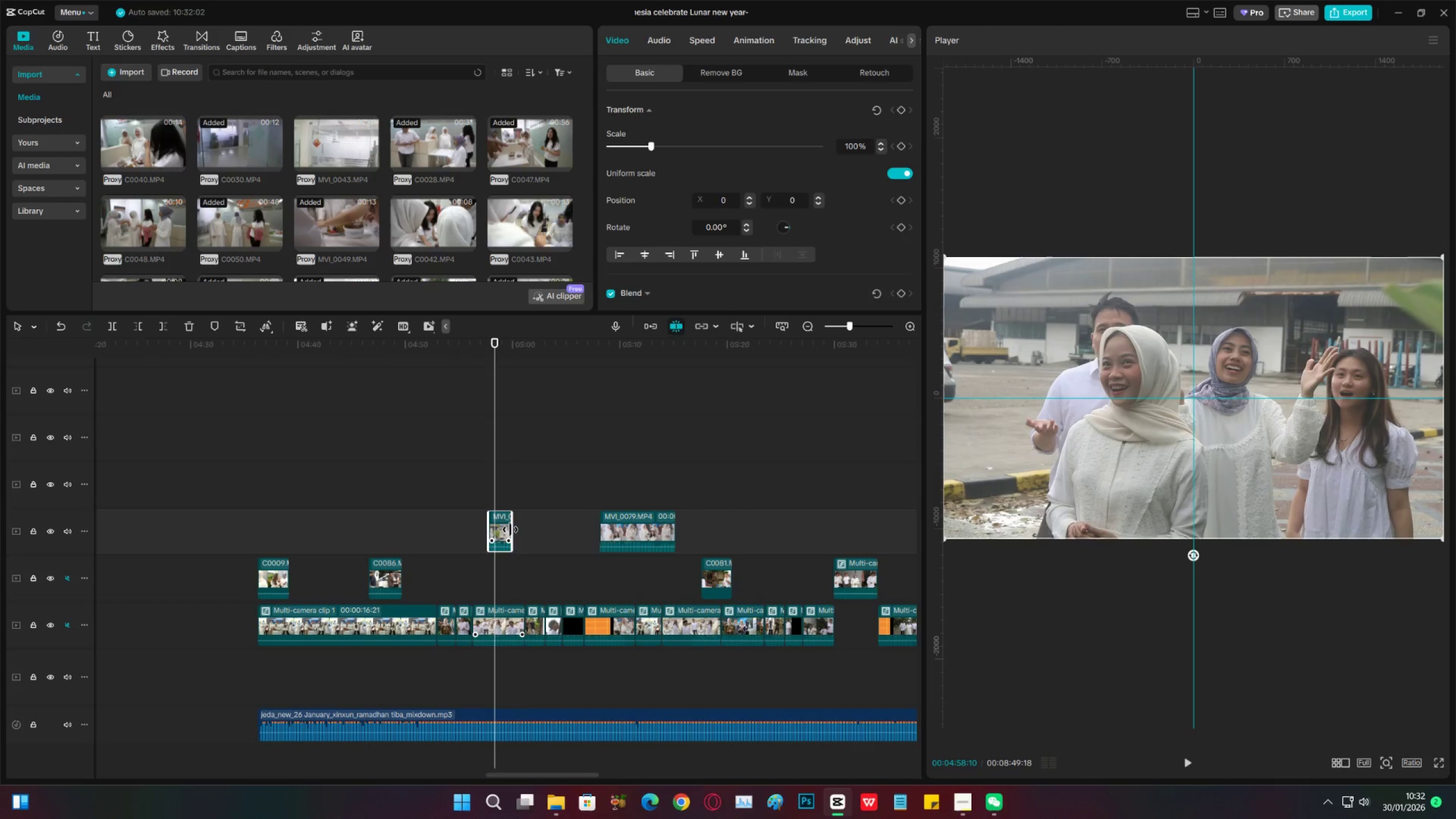 
key(Space)
 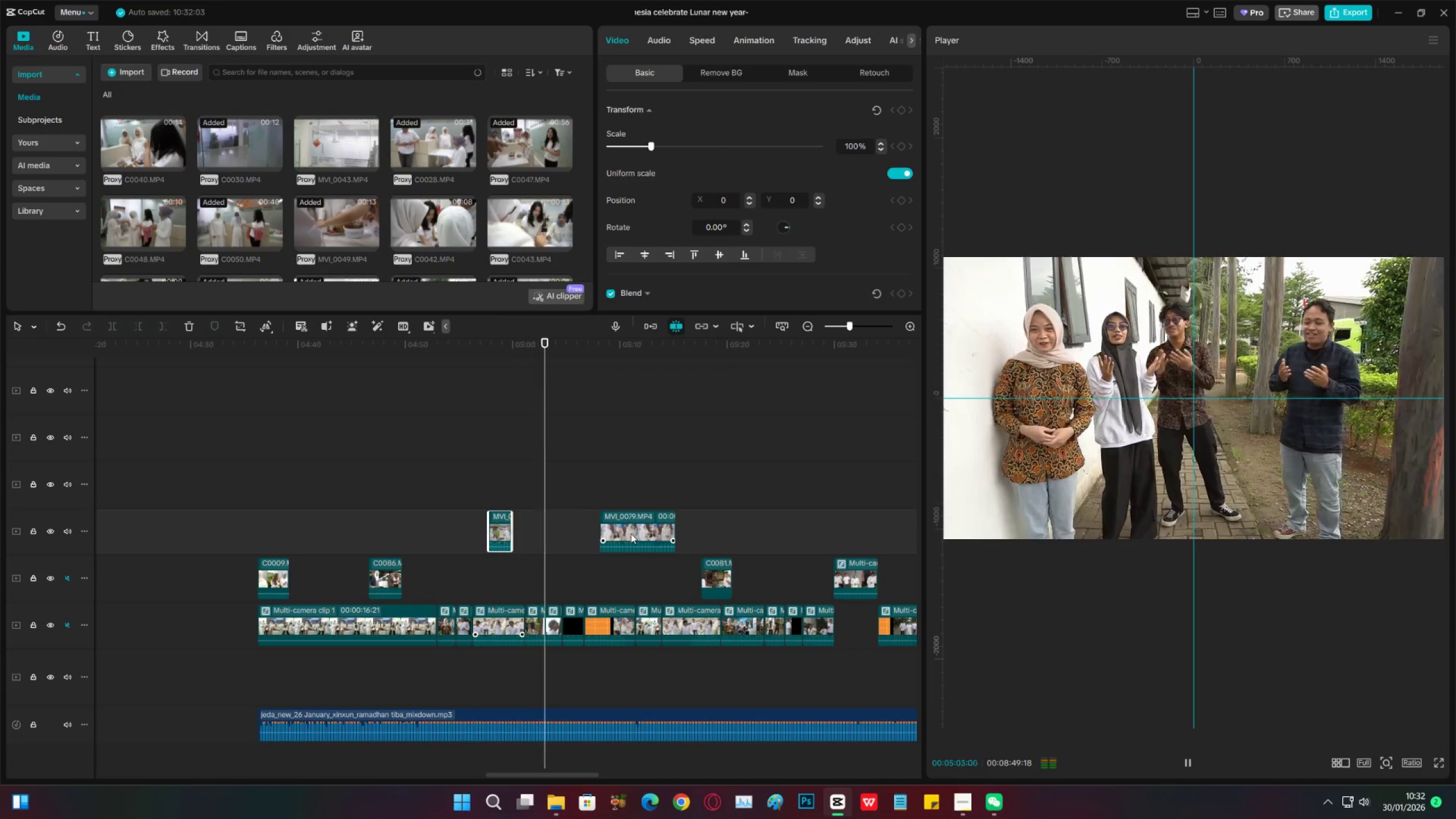 
wait(10.09)
 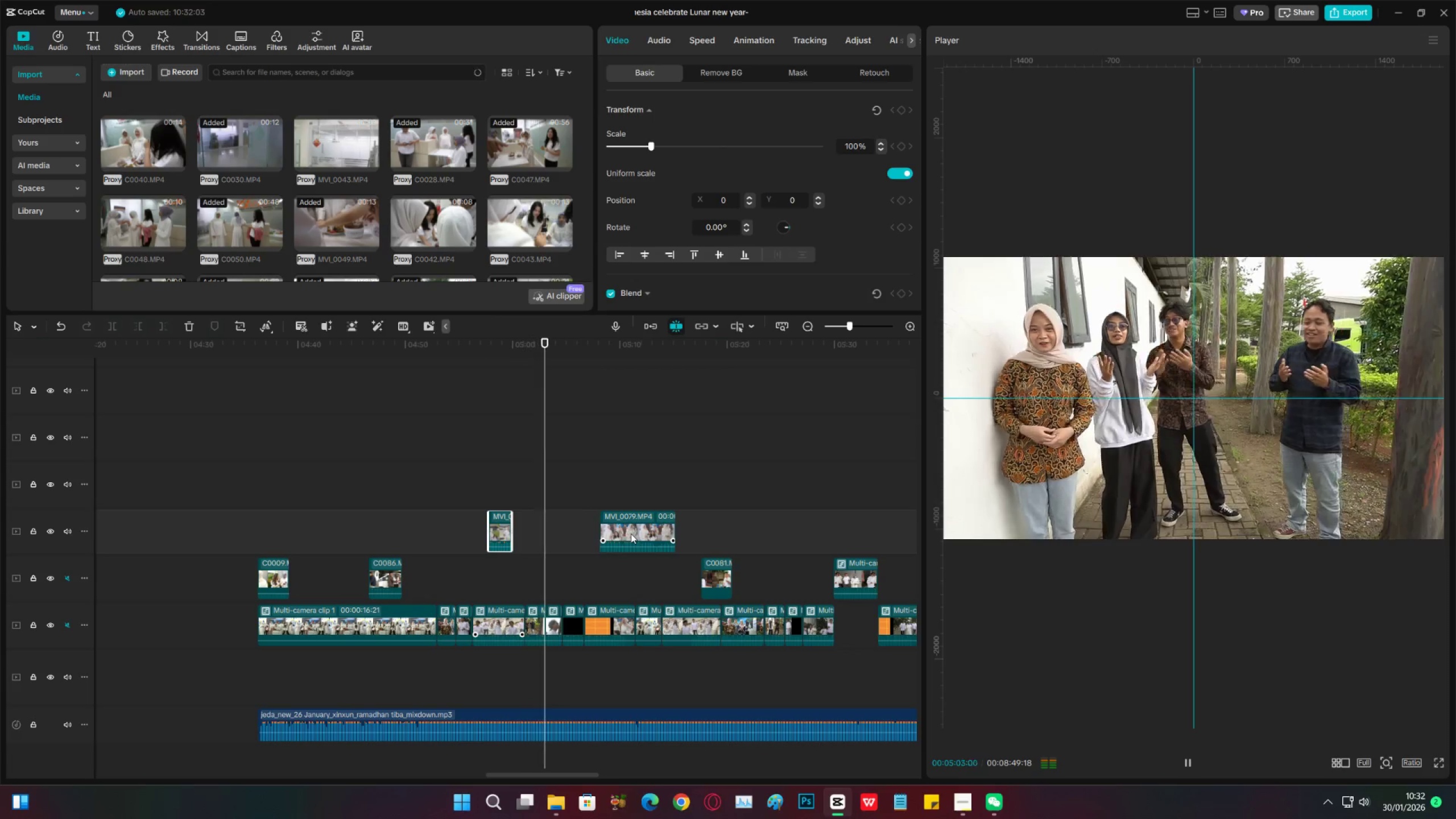 
left_click_drag(start_coordinate=[643, 533], to_coordinate=[678, 533])
 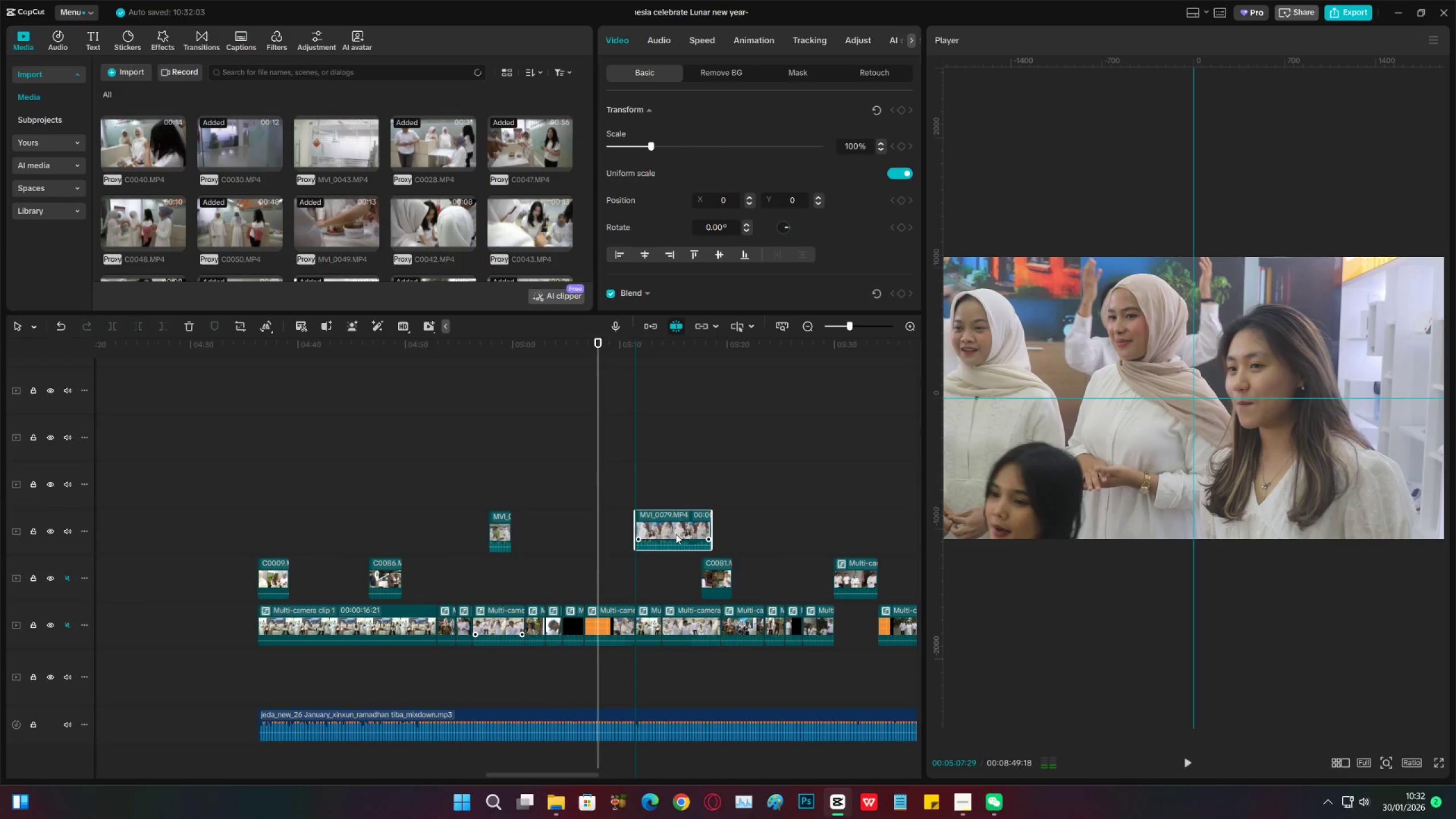 
key(Space)
 